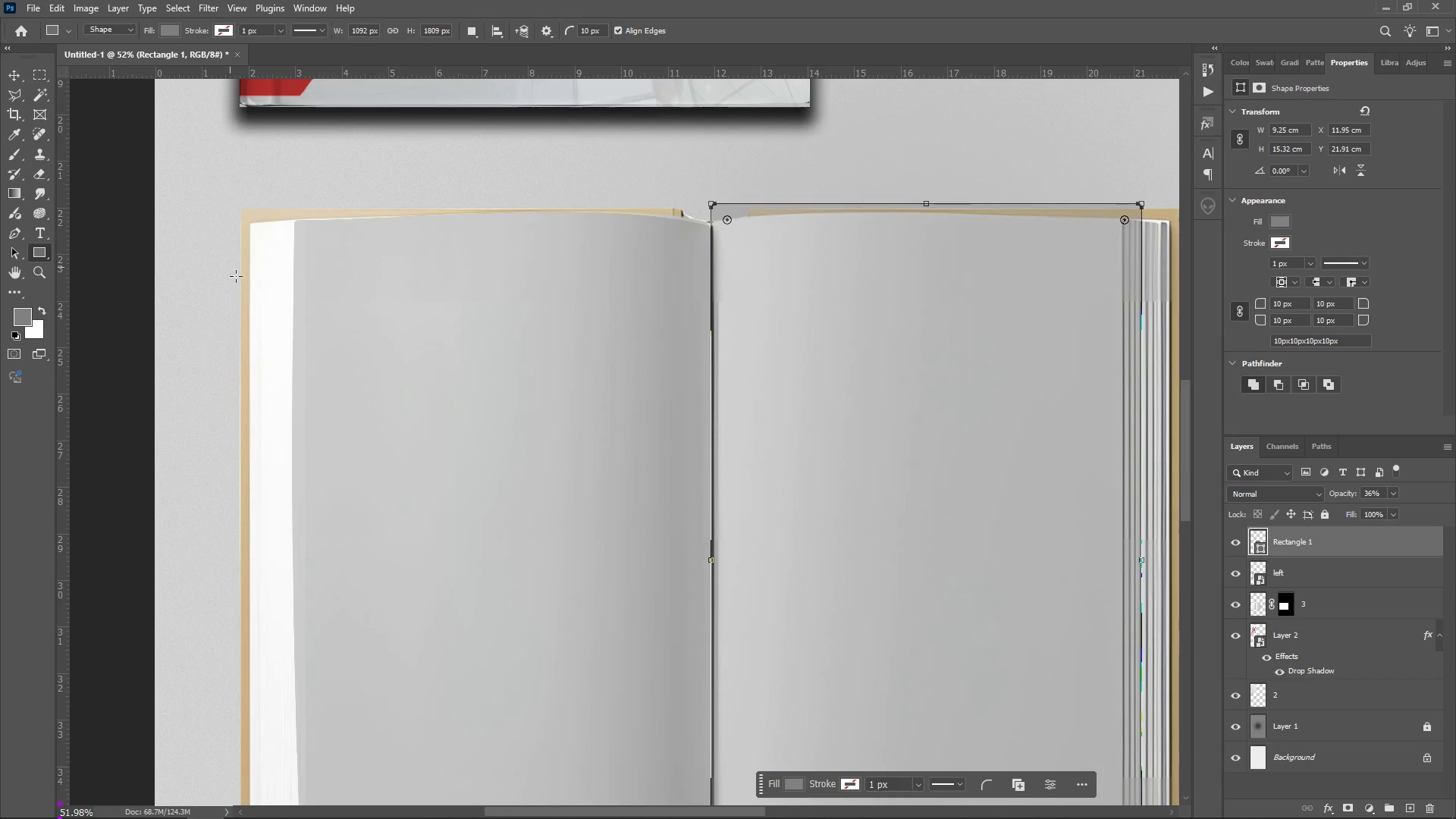 
left_click([15, 78])
 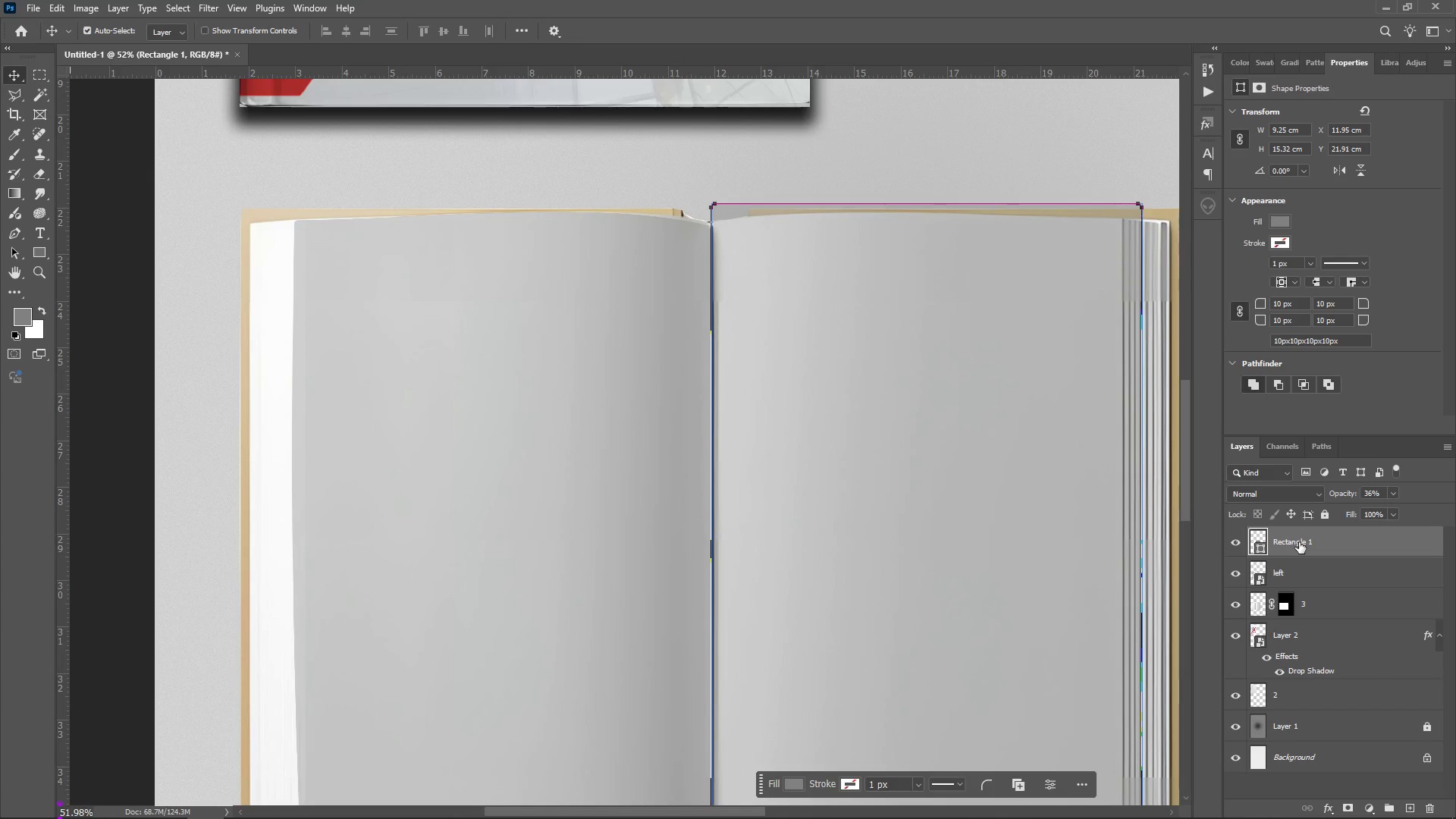 
double_click([1299, 542])
 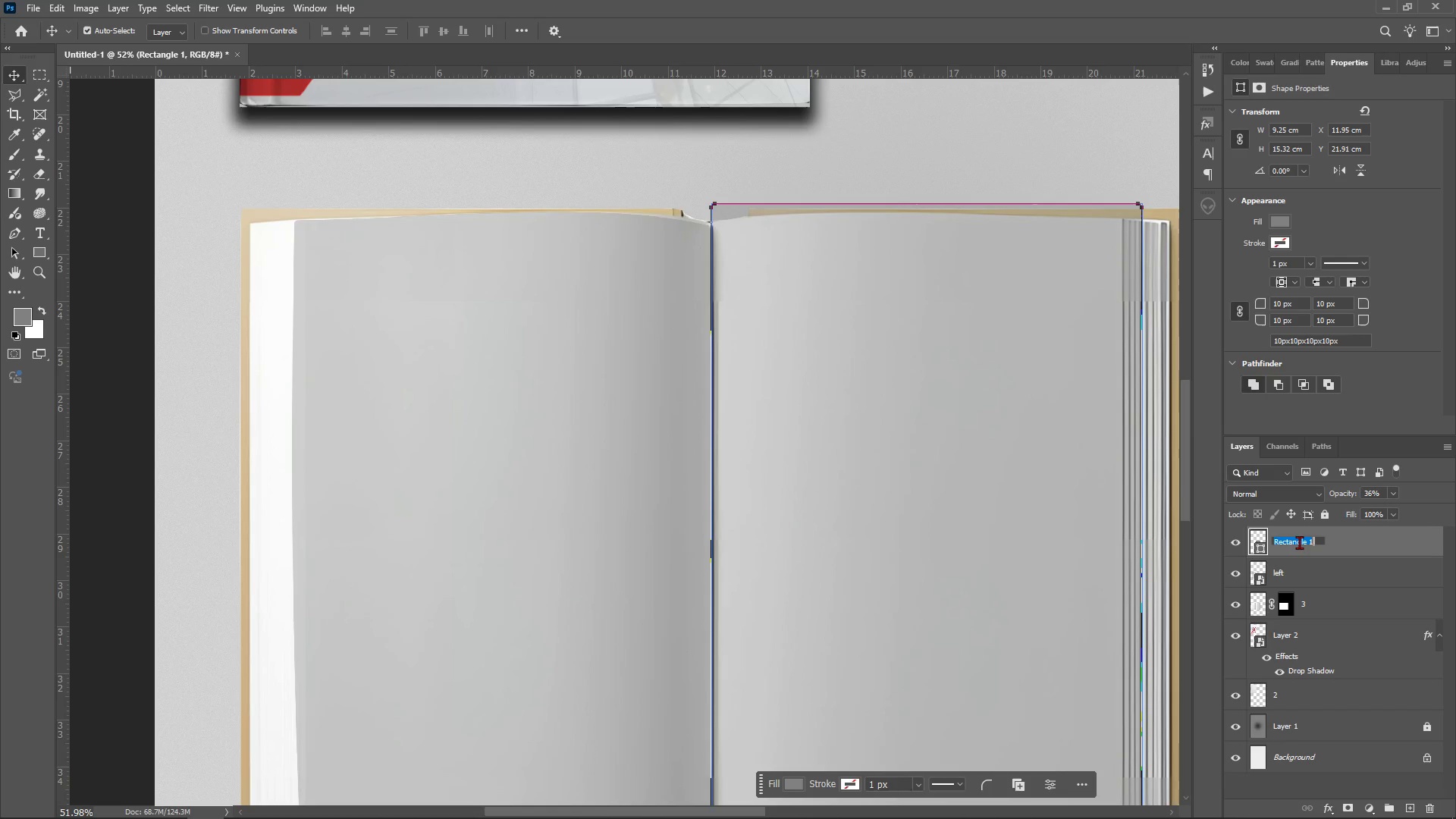 
type(right)
 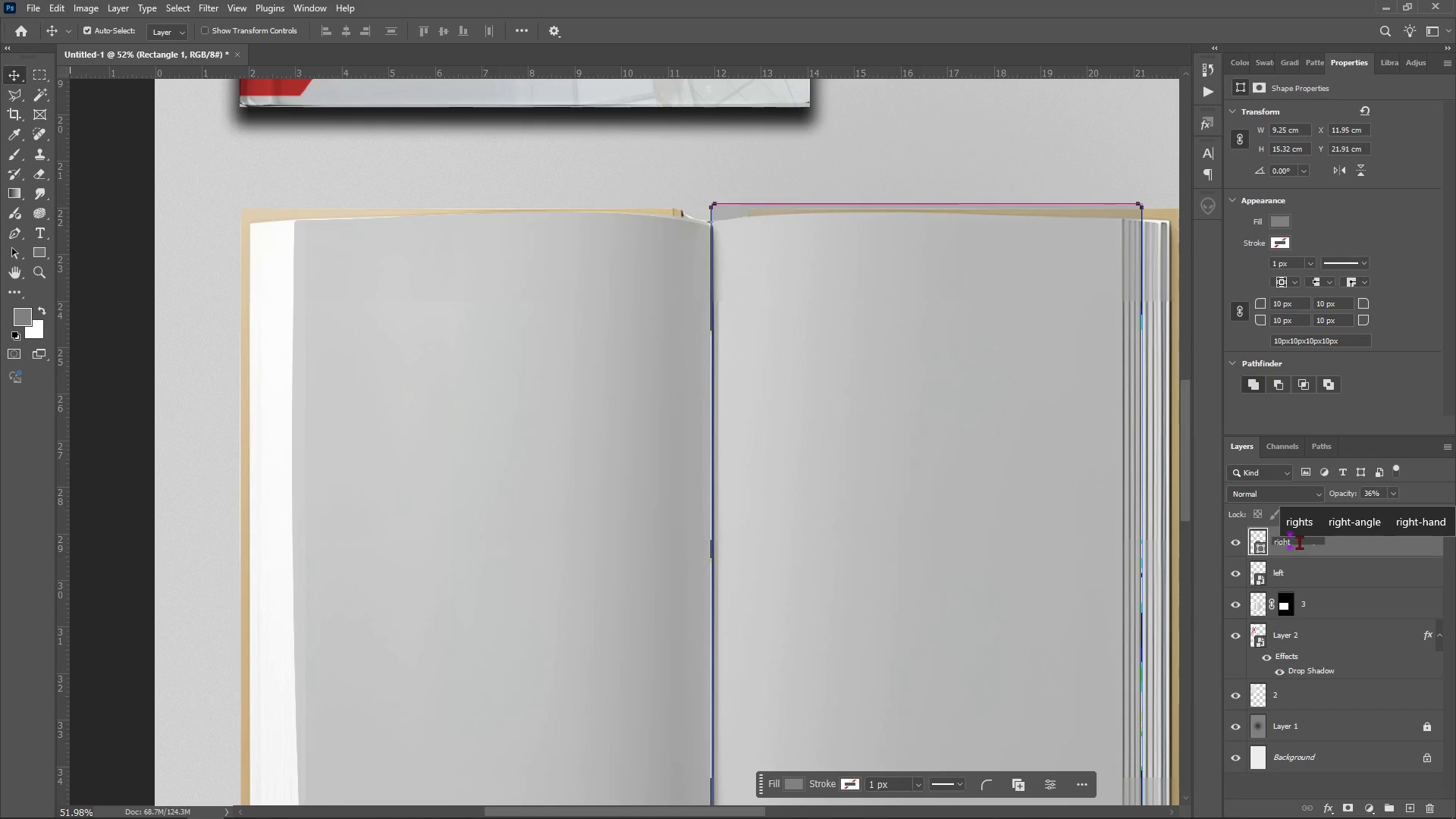 
key(Enter)
 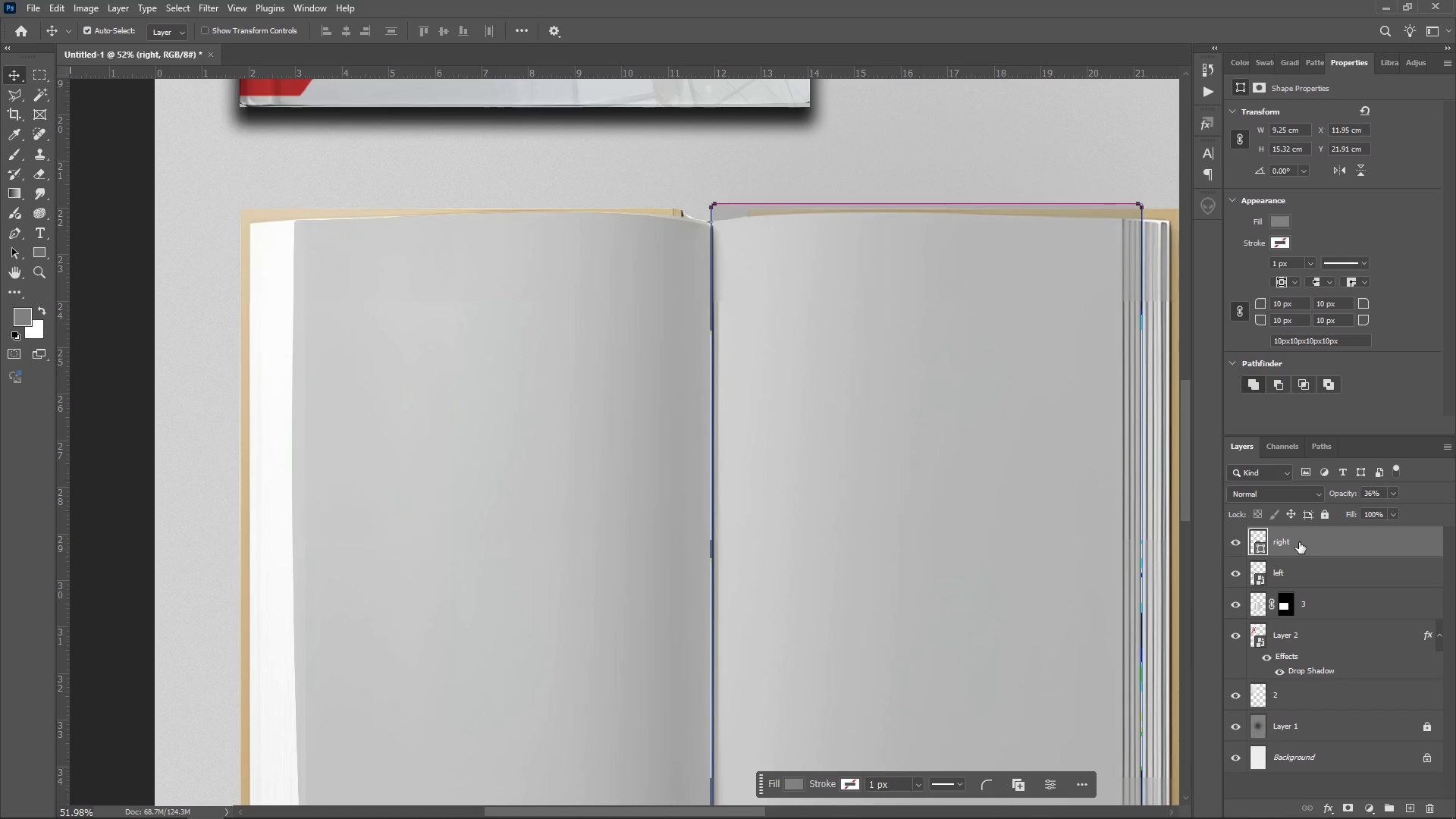 
right_click([1299, 542])
 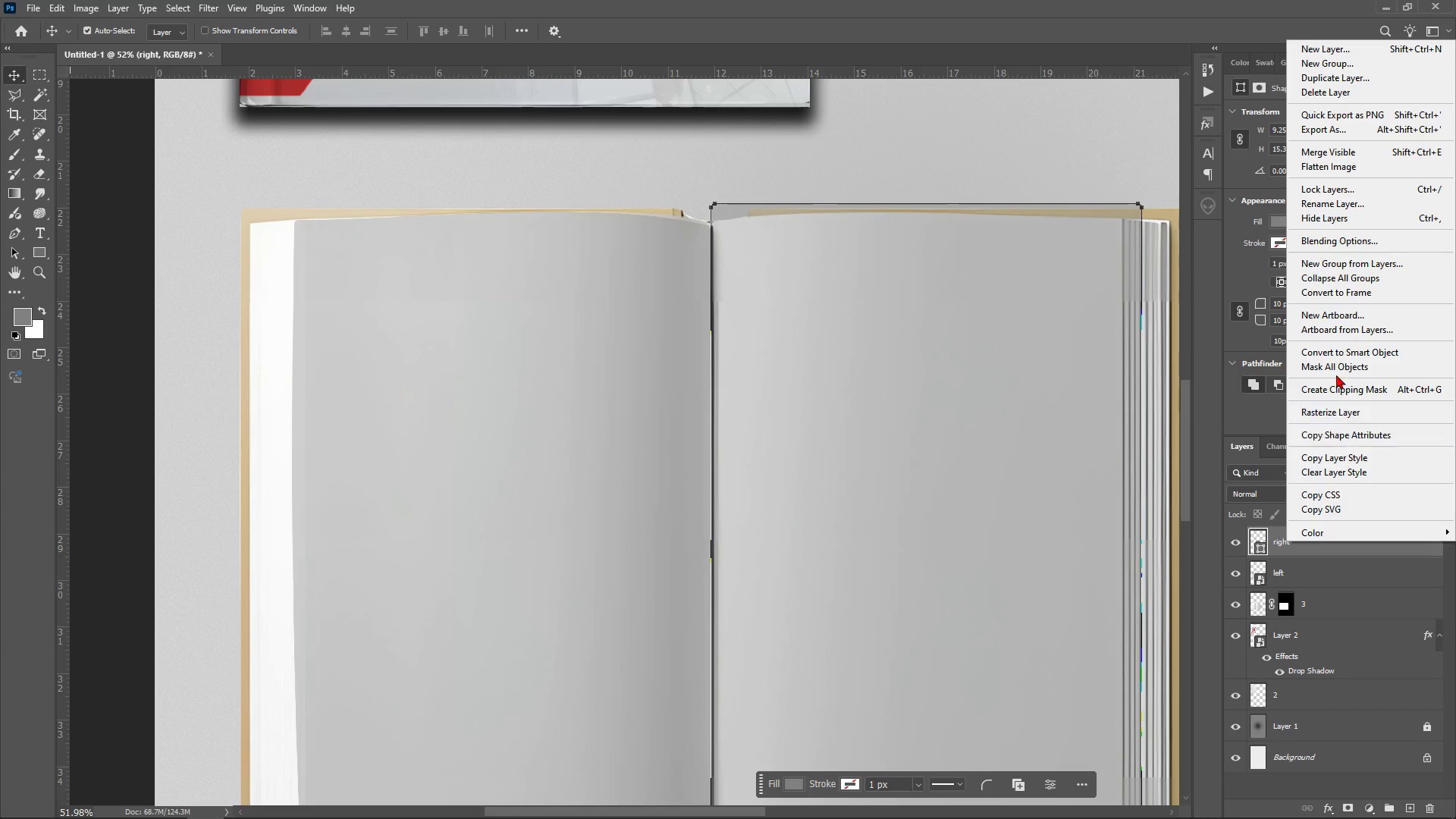 
left_click([1332, 358])
 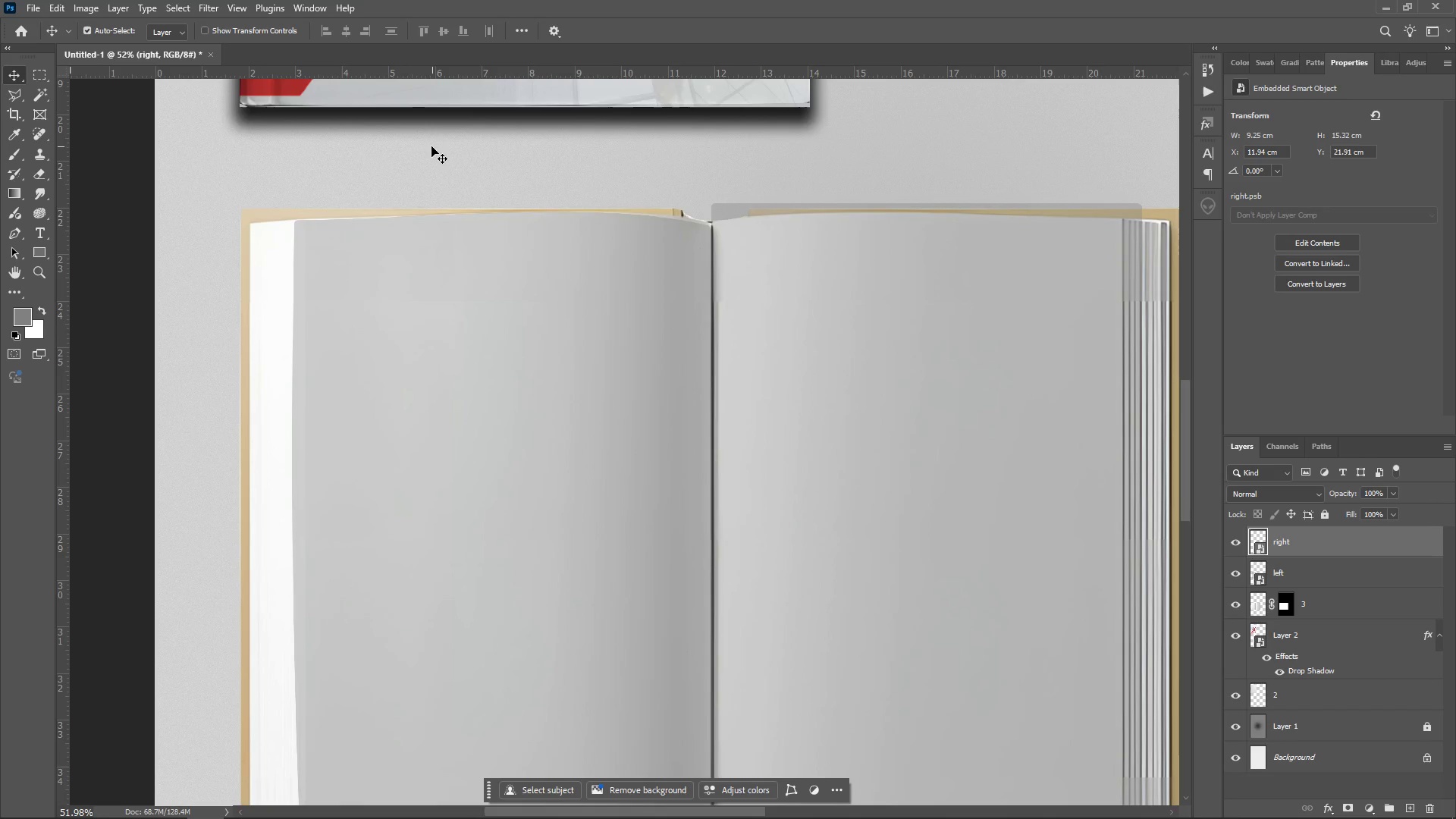 
left_click([64, 0])
 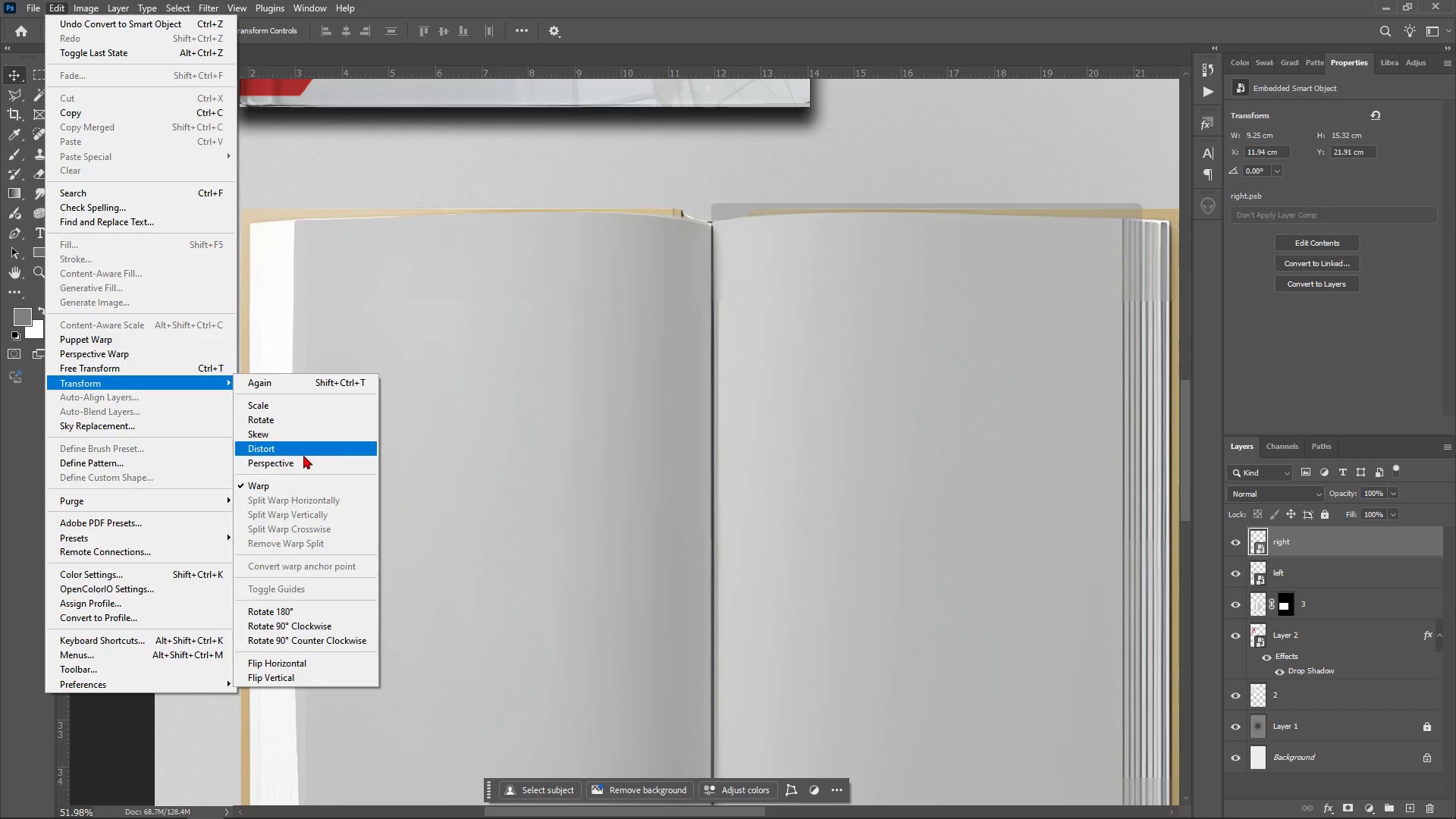 
left_click([294, 485])
 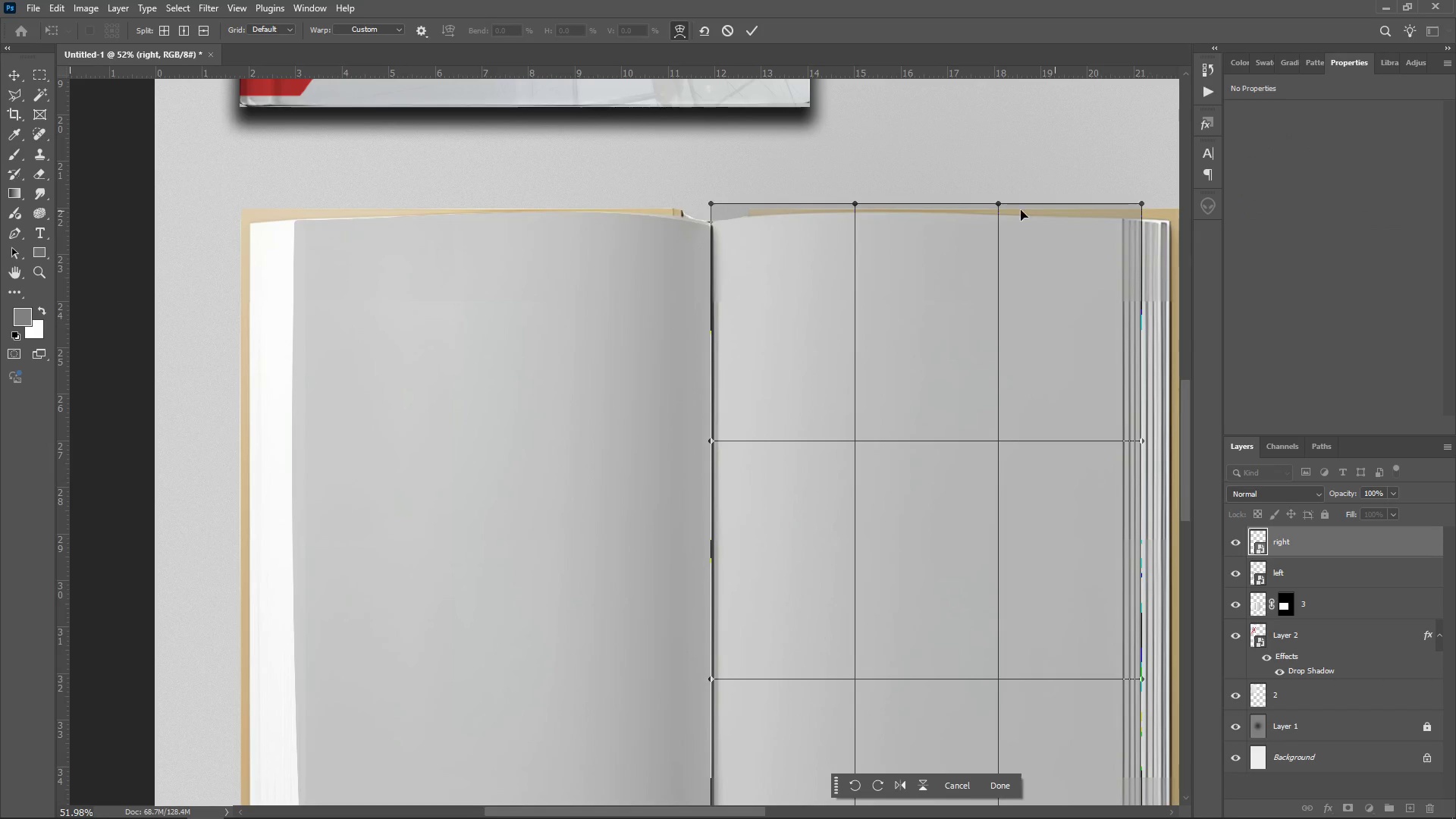 
hold_key(key=AltLeft, duration=1.27)
scroll: coordinate [770, 206], scroll_direction: up, amount: 16.0
 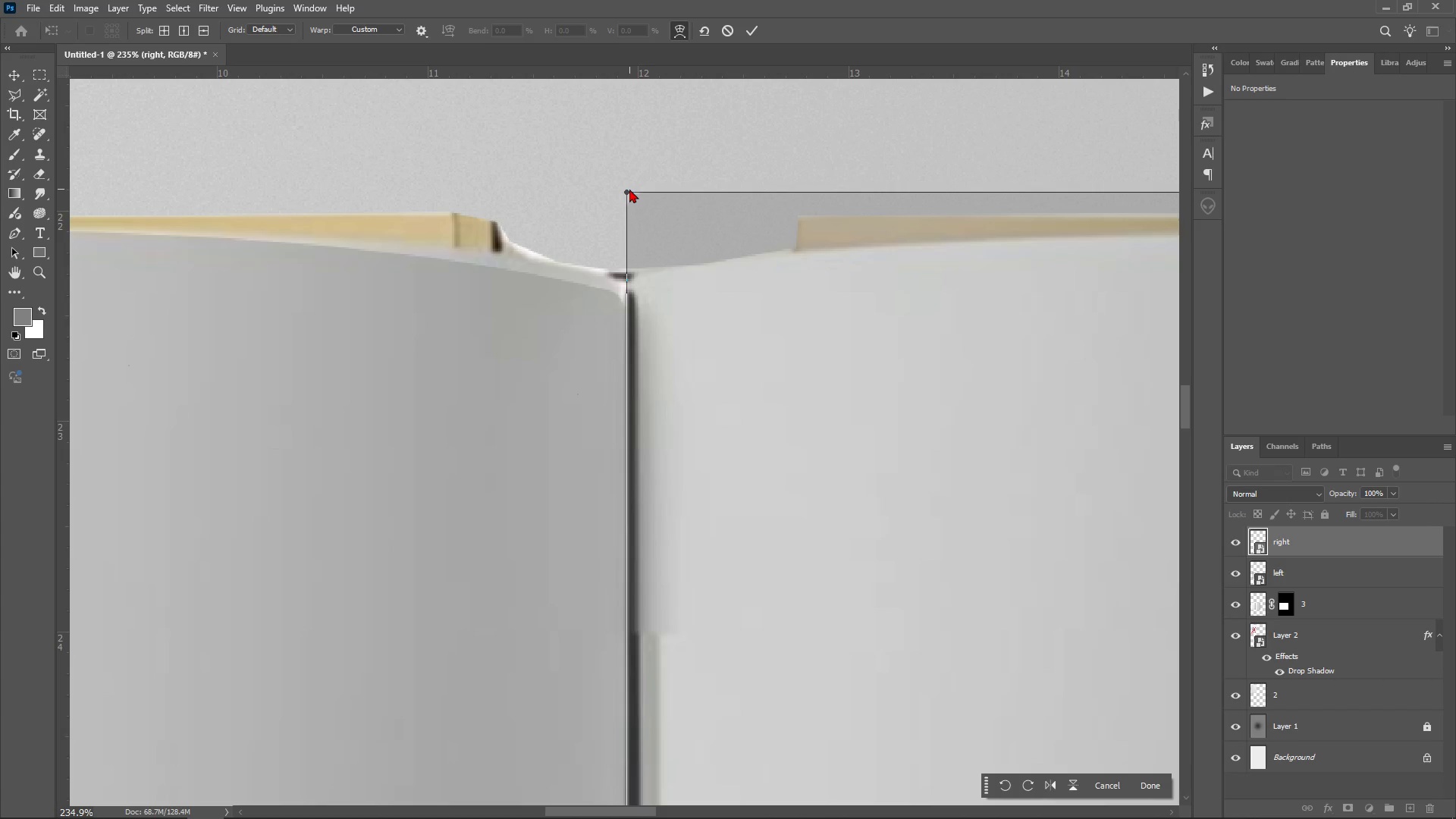 
left_click_drag(start_coordinate=[626, 189], to_coordinate=[639, 246])
 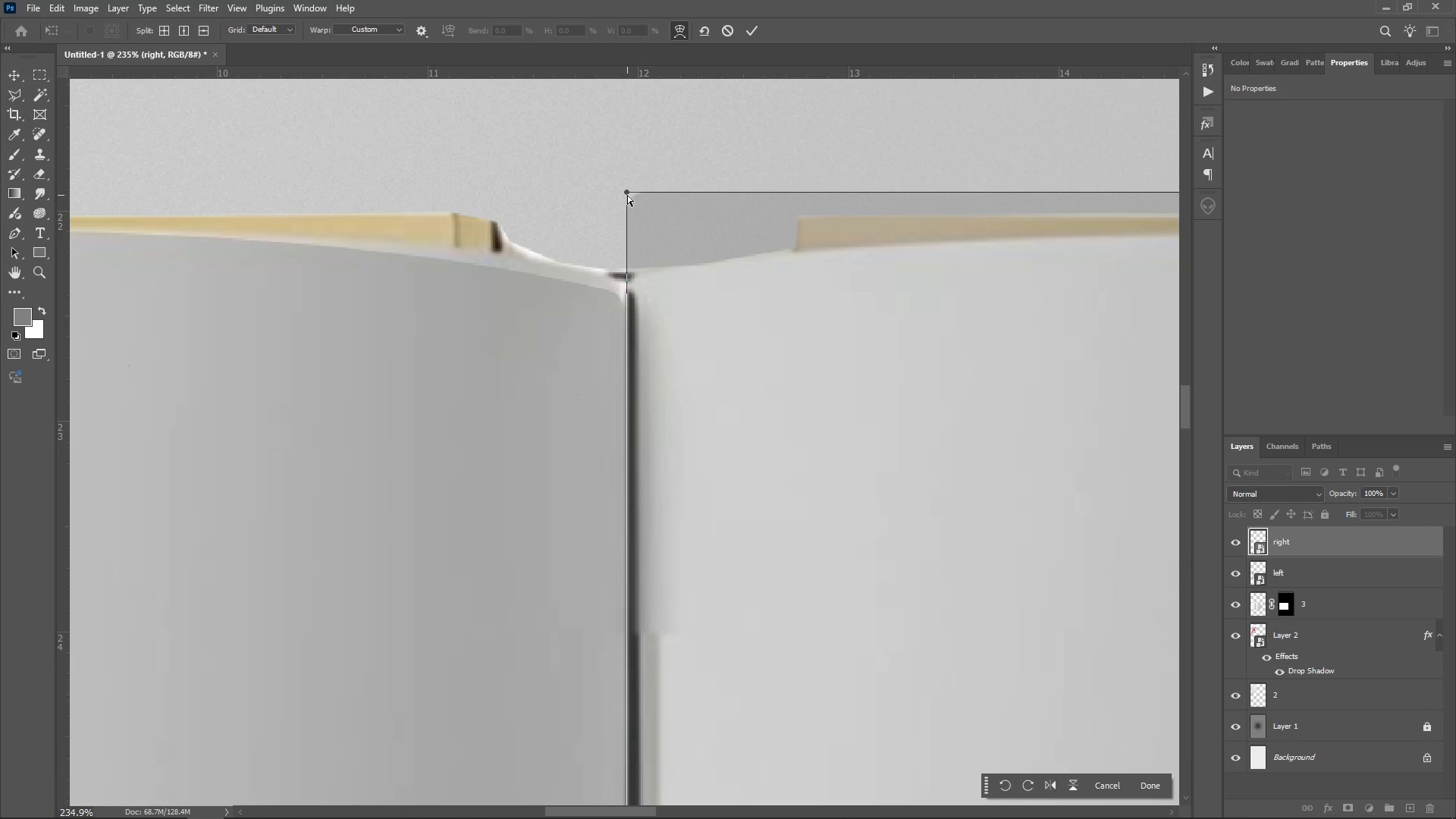 
left_click_drag(start_coordinate=[627, 195], to_coordinate=[628, 293])
 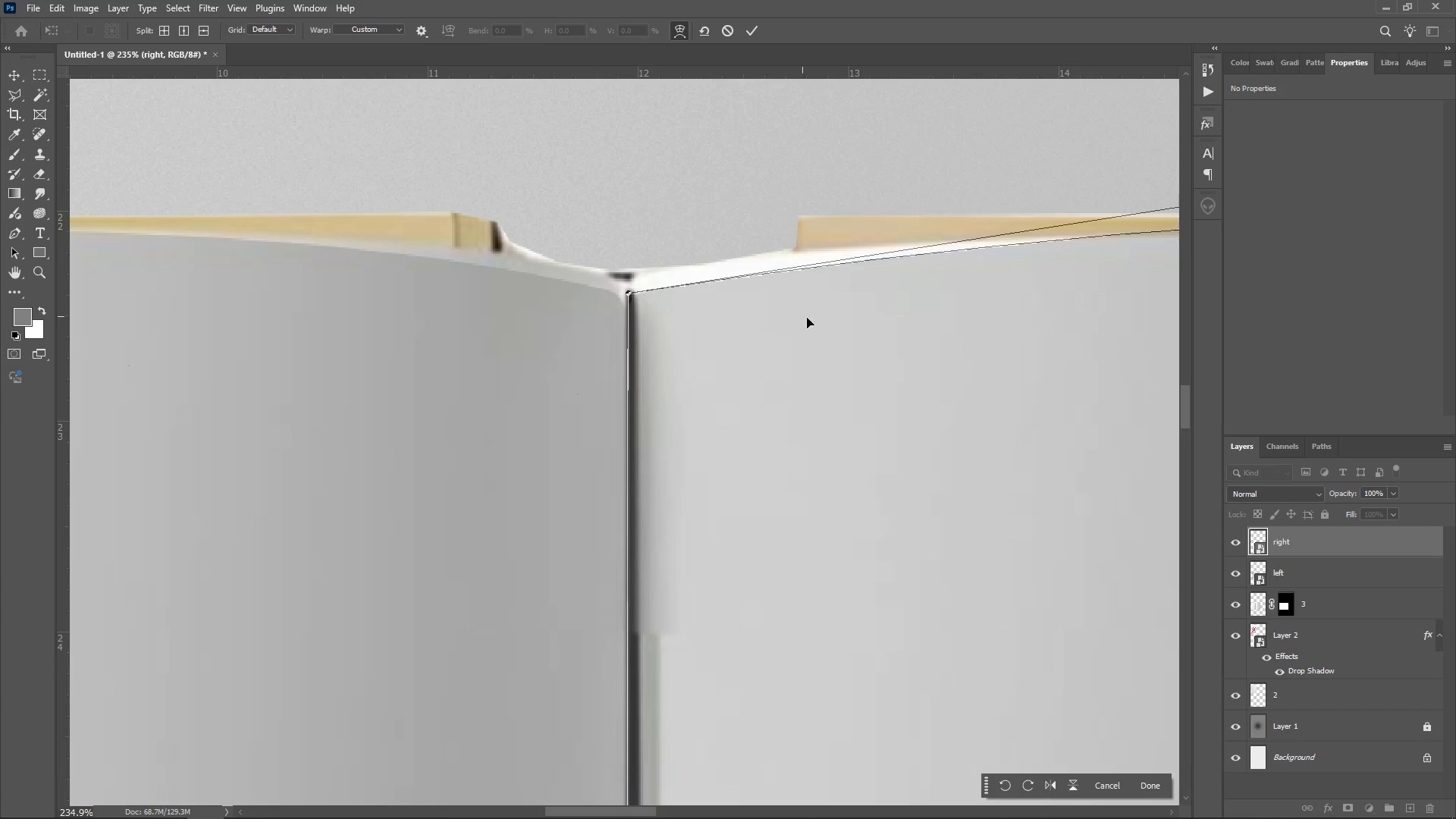 
hold_key(key=AltLeft, duration=1.43)
scroll: coordinate [931, 309], scroll_direction: down, amount: 13.0
 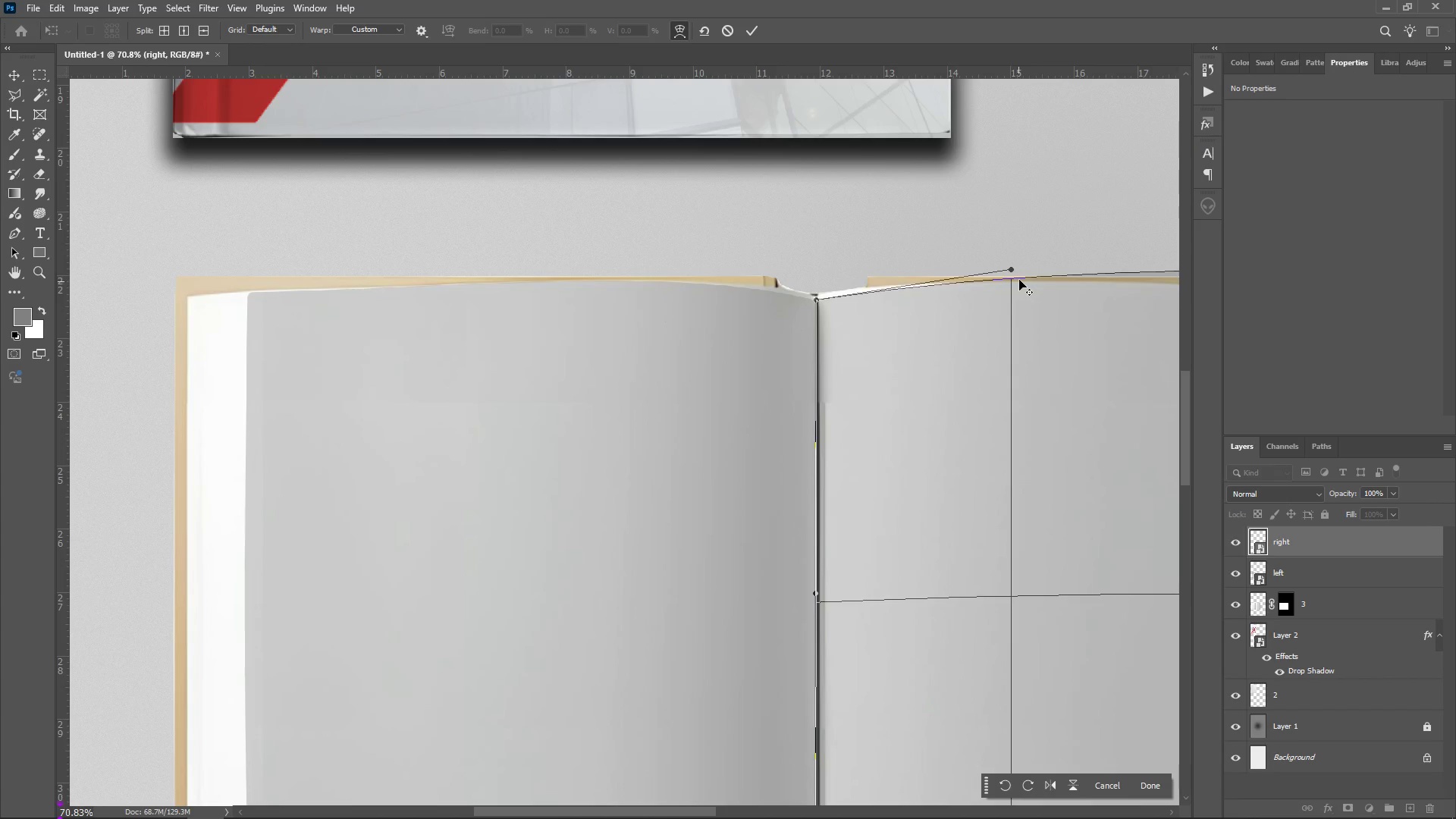 
hold_key(key=AltLeft, duration=0.43)
scroll: coordinate [1051, 334], scroll_direction: down, amount: 4.0
 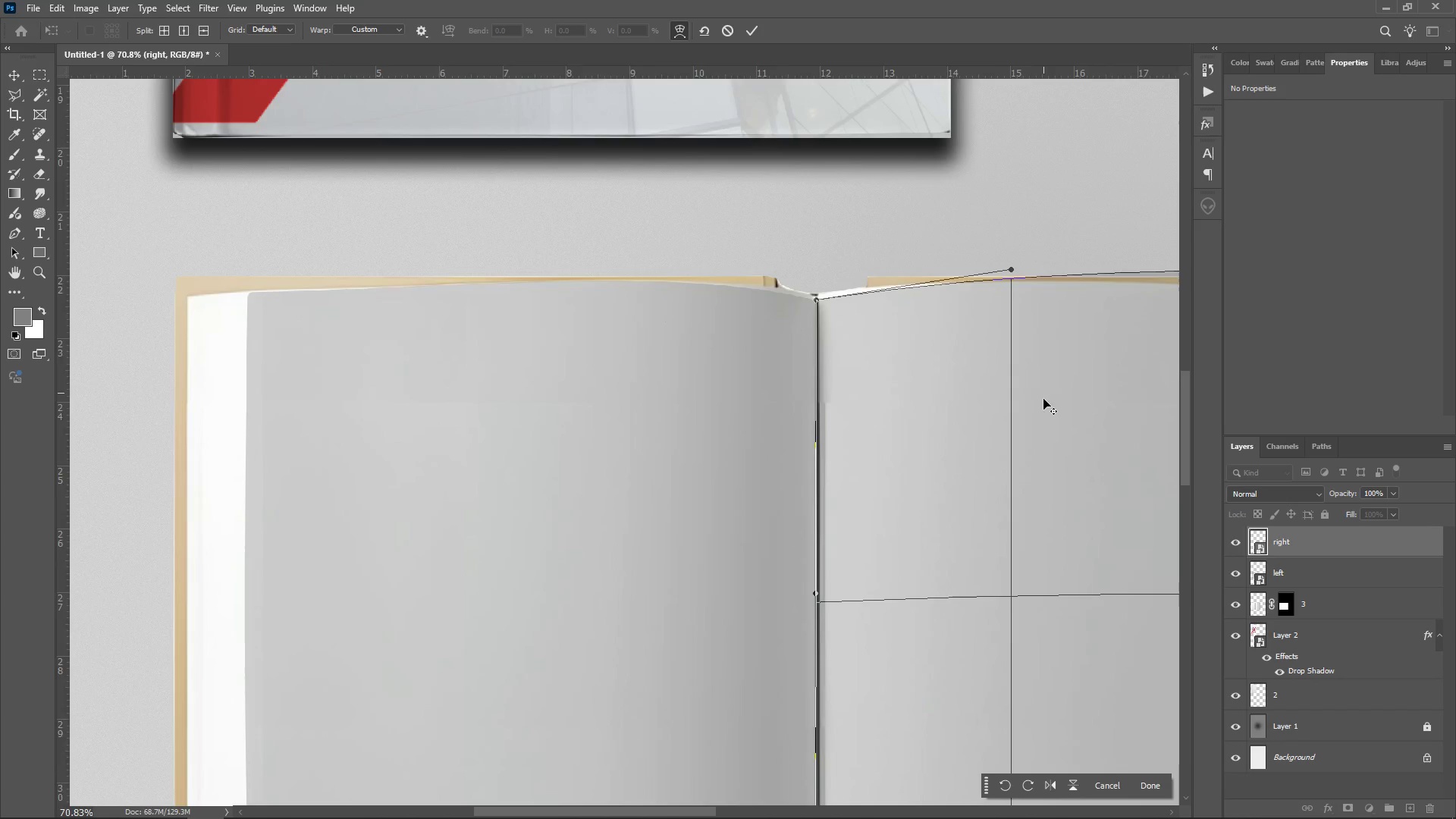 
hold_key(key=AltLeft, duration=0.41)
scroll: coordinate [1044, 404], scroll_direction: down, amount: 5.0
 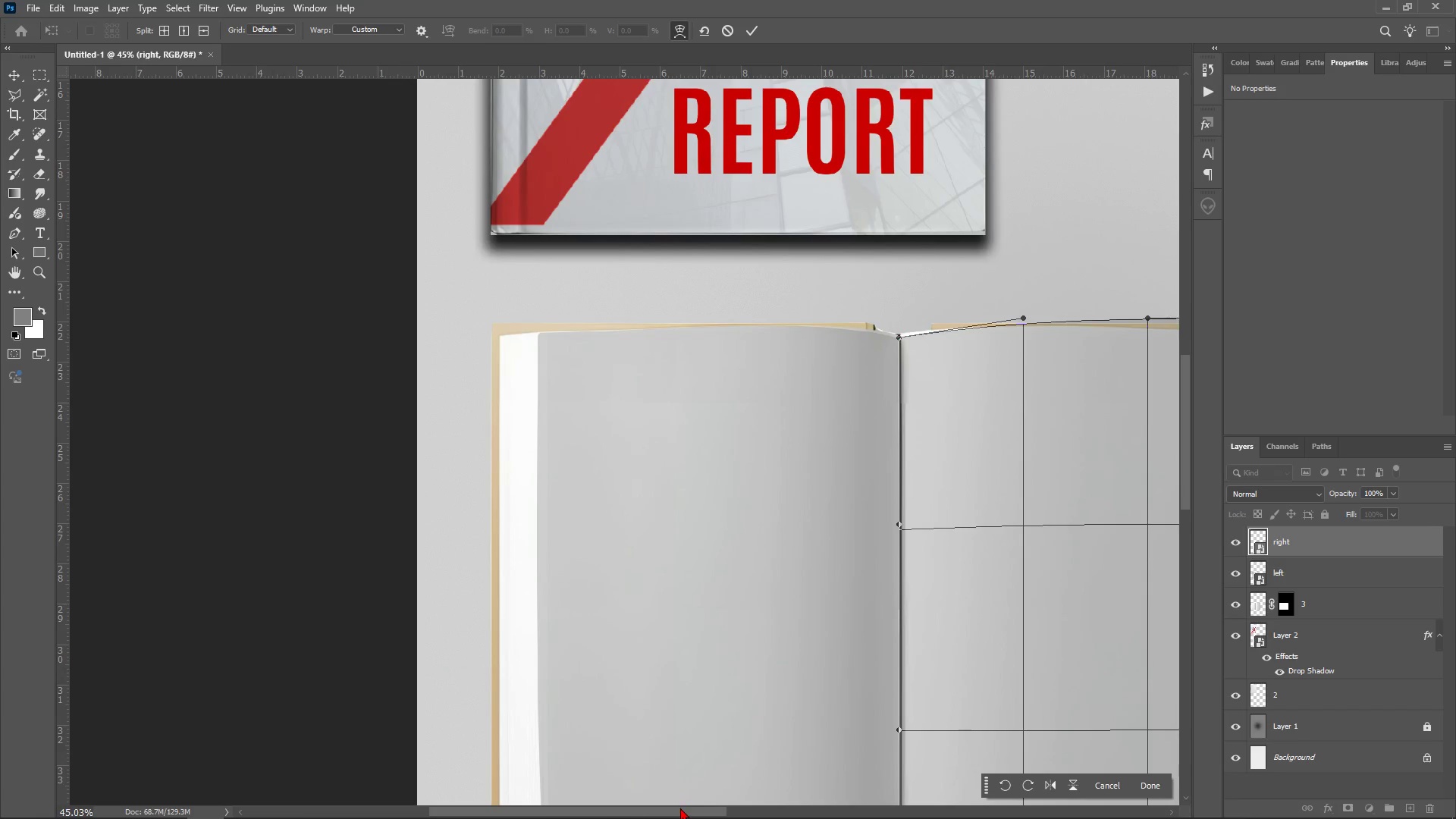 
left_click_drag(start_coordinate=[680, 808], to_coordinate=[799, 786])
 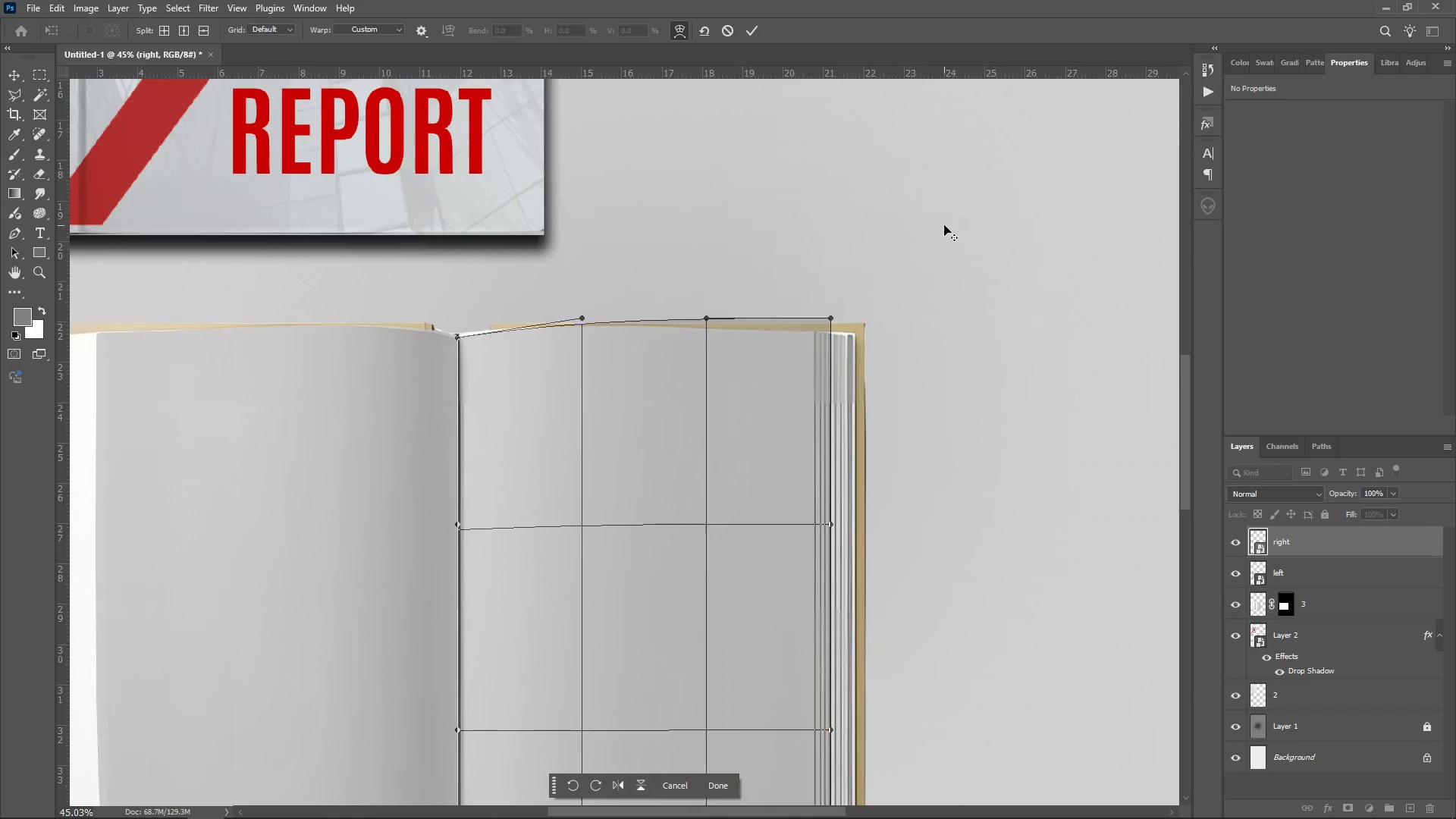 
hold_key(key=AltLeft, duration=1.16)
scroll: coordinate [682, 384], scroll_direction: up, amount: 11.0
 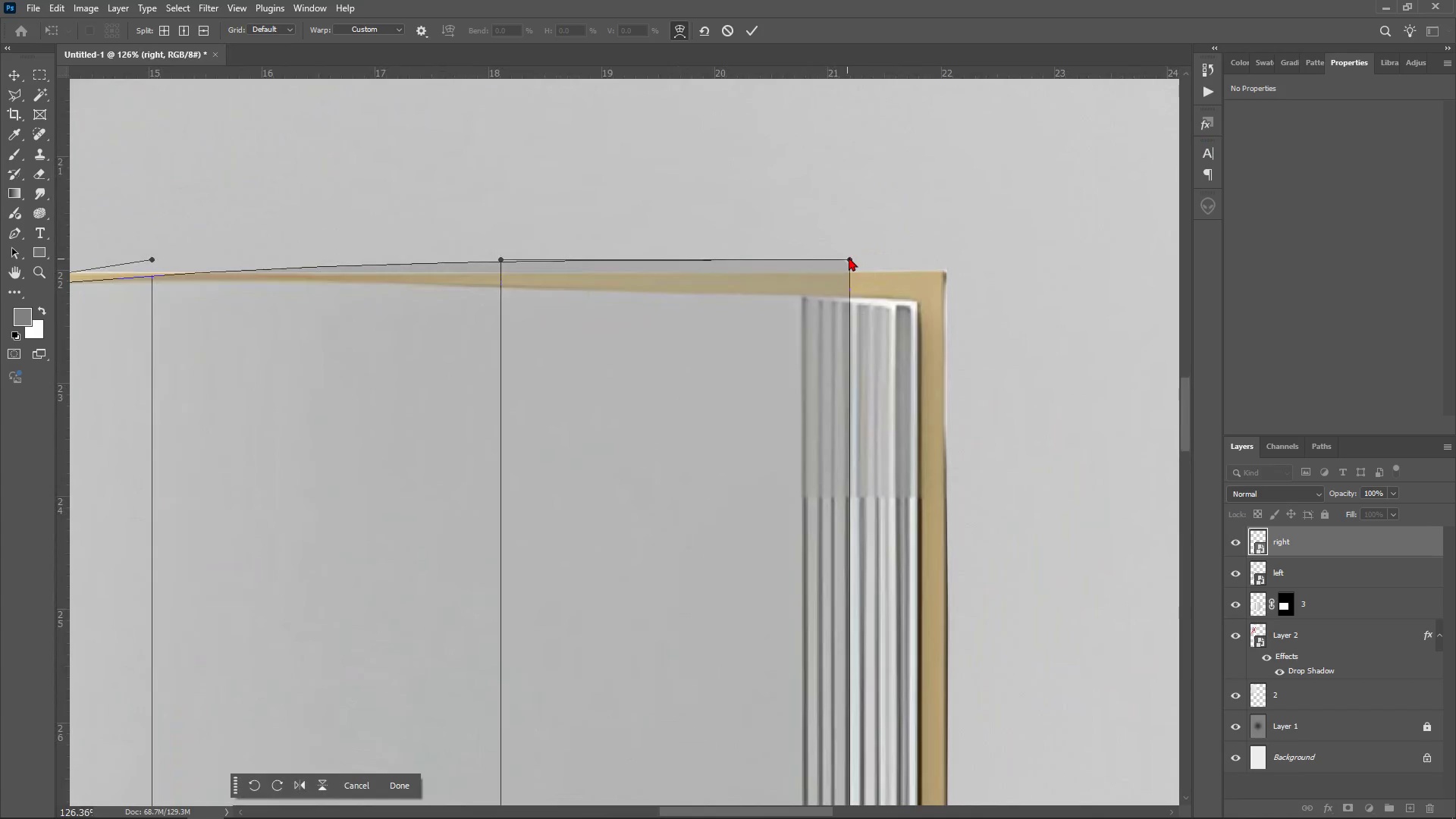 
left_click_drag(start_coordinate=[849, 257], to_coordinate=[822, 273])
 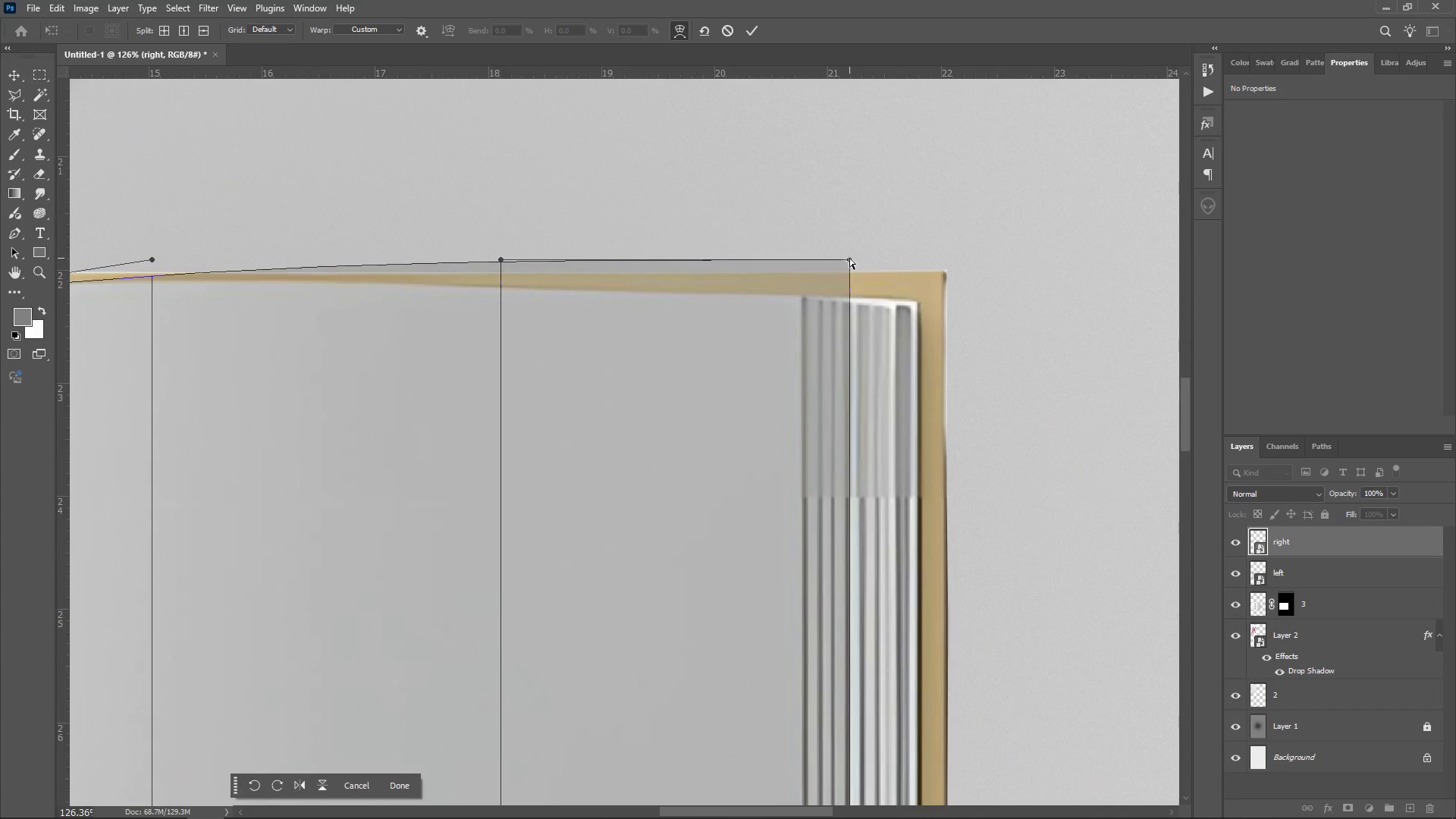 
left_click_drag(start_coordinate=[849, 258], to_coordinate=[803, 301])
 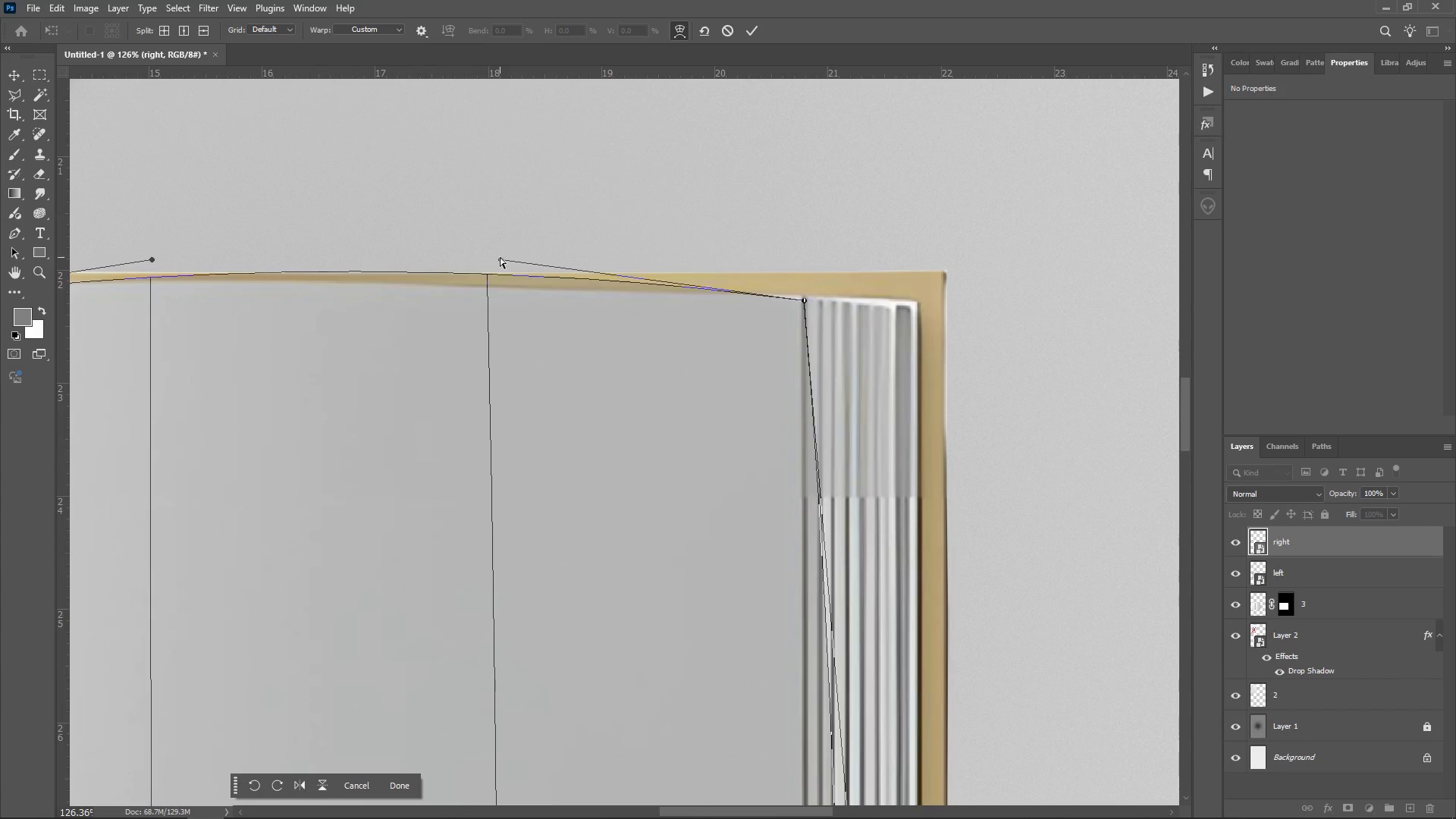 
left_click_drag(start_coordinate=[500, 257], to_coordinate=[465, 284])
 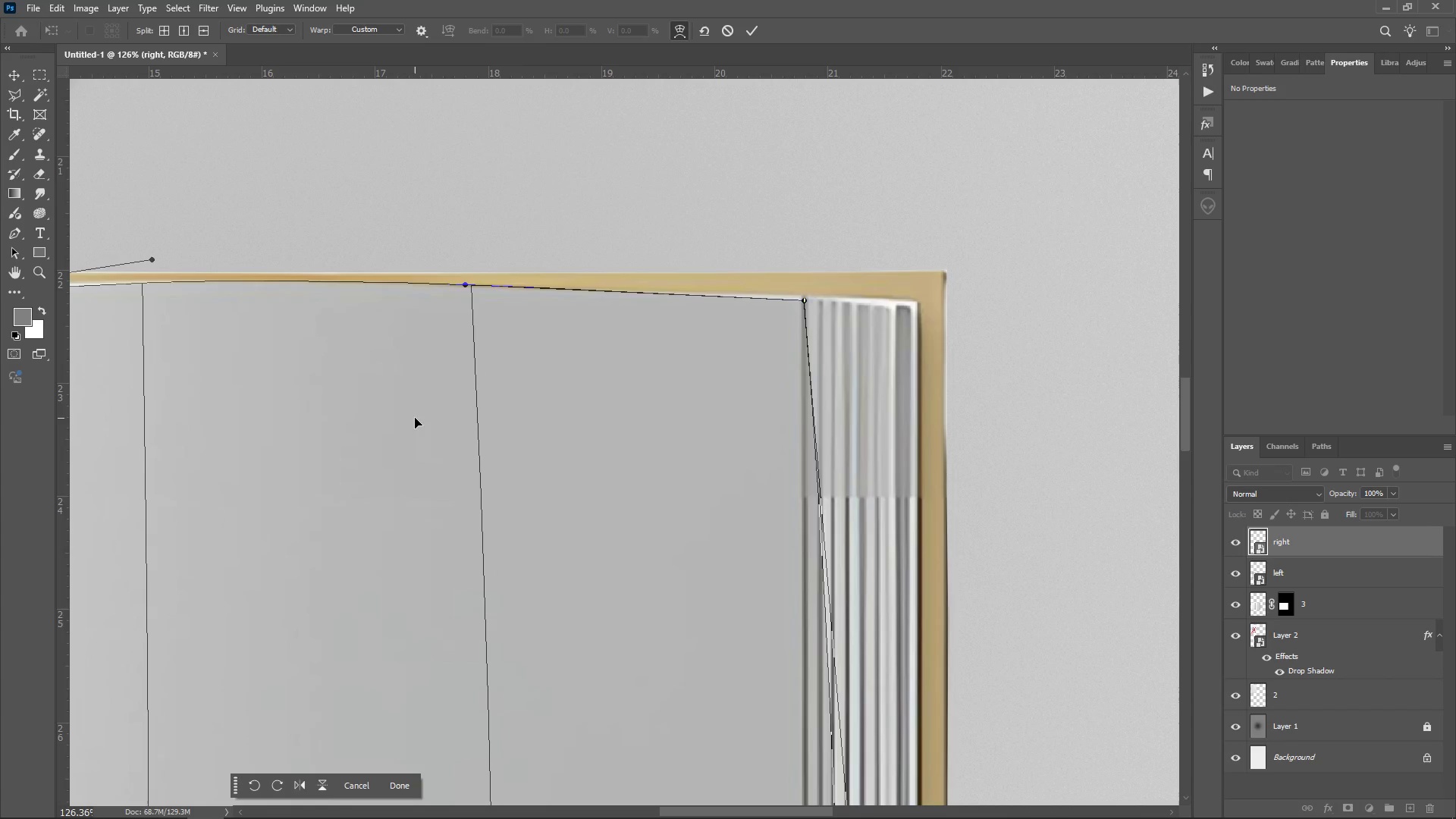 
hold_key(key=AltLeft, duration=1.17)
scroll: coordinate [415, 417], scroll_direction: down, amount: 3.0
 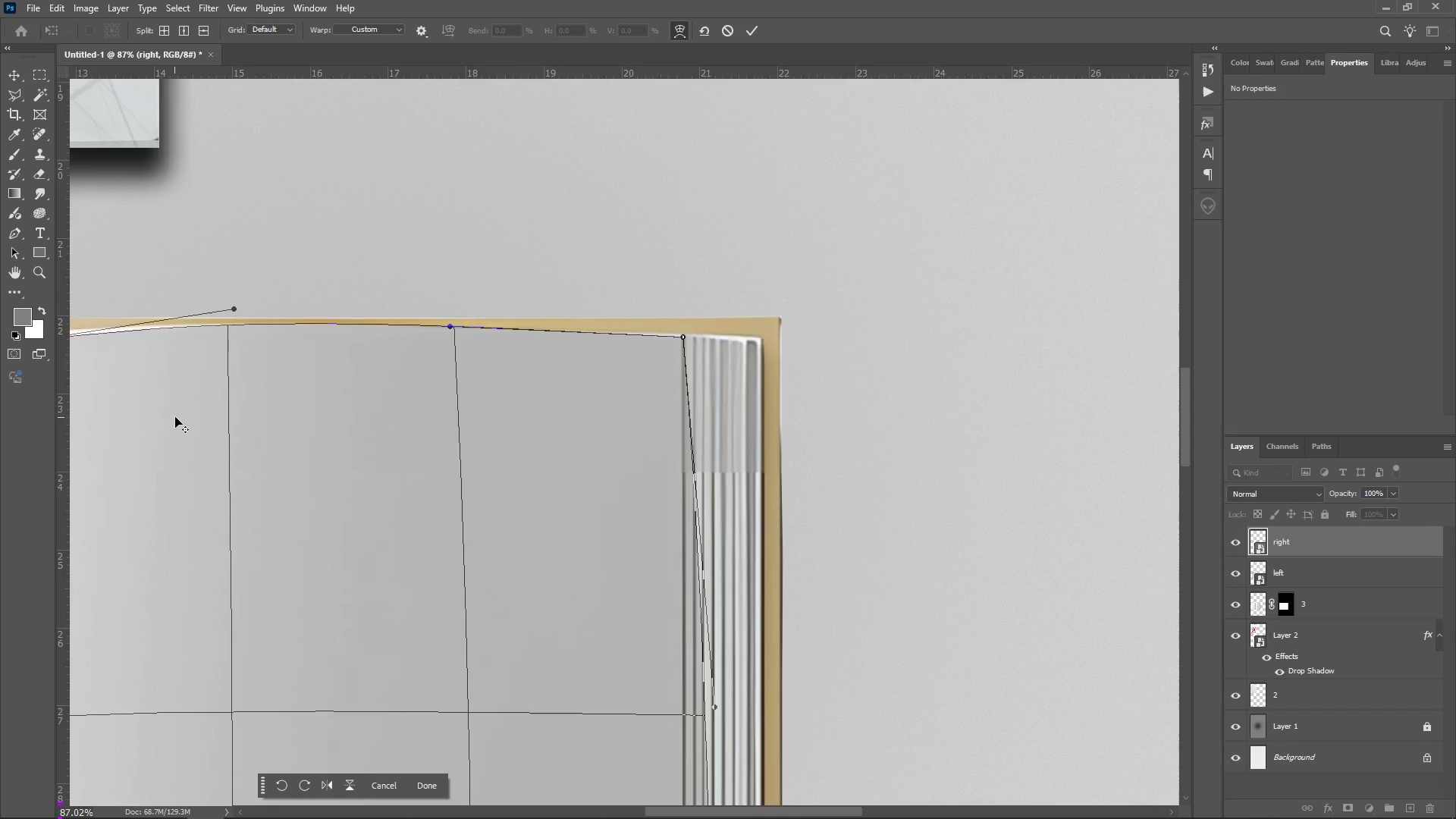 
scroll: coordinate [182, 418], scroll_direction: up, amount: 3.0
 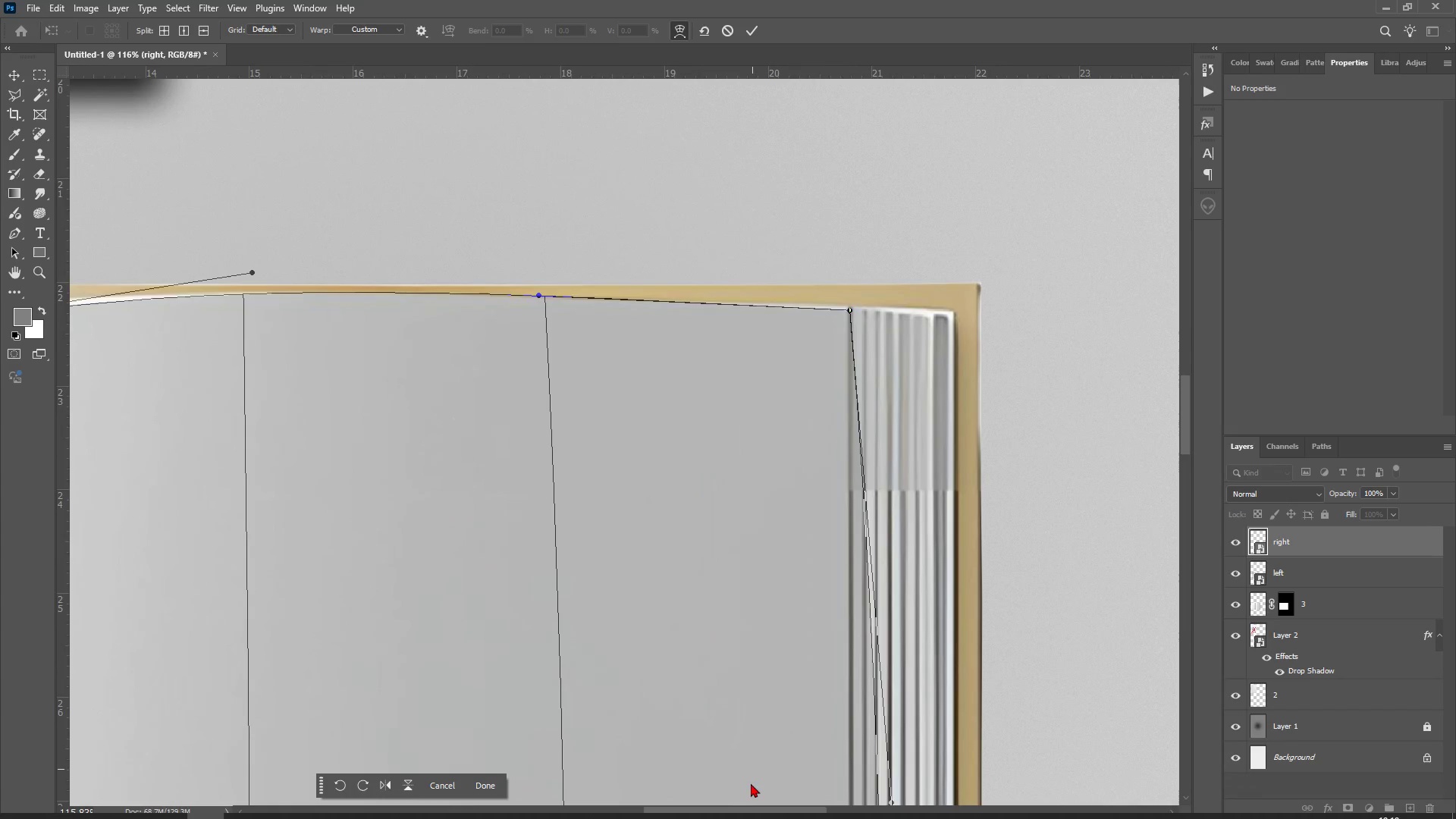 
left_click_drag(start_coordinate=[751, 809], to_coordinate=[701, 809])
 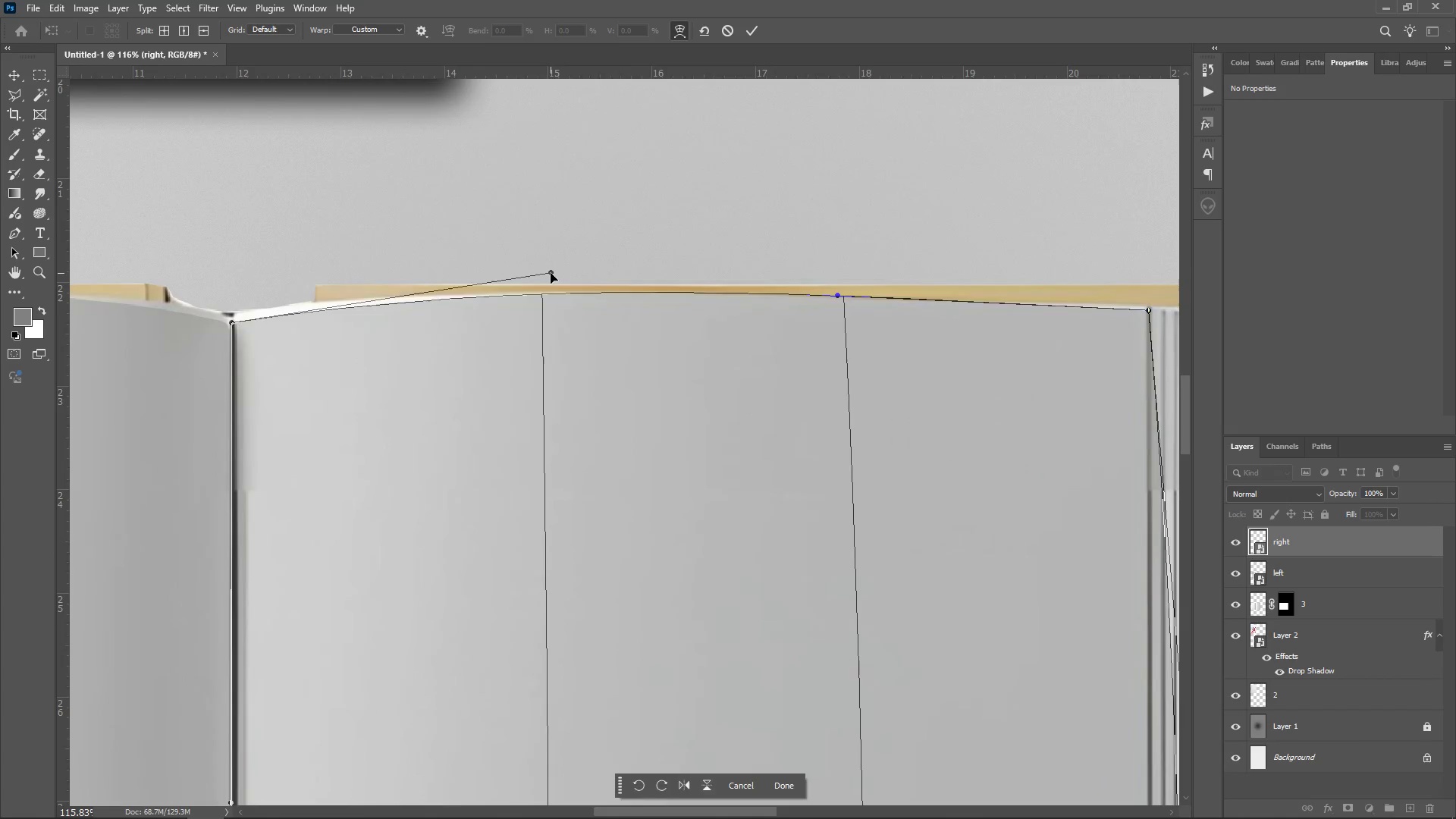 
left_click_drag(start_coordinate=[551, 273], to_coordinate=[471, 257])
 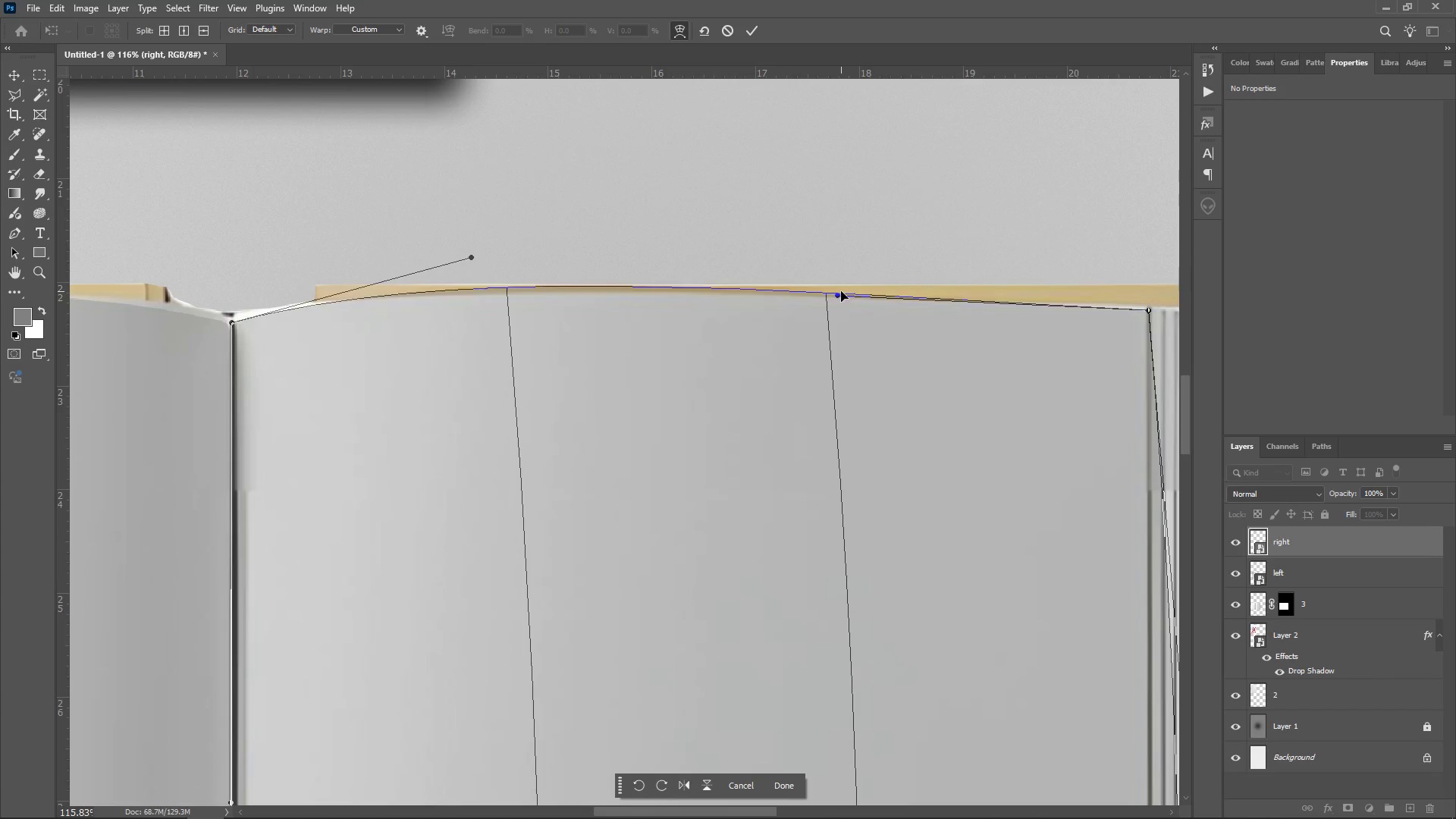 
left_click_drag(start_coordinate=[836, 296], to_coordinate=[836, 306])
 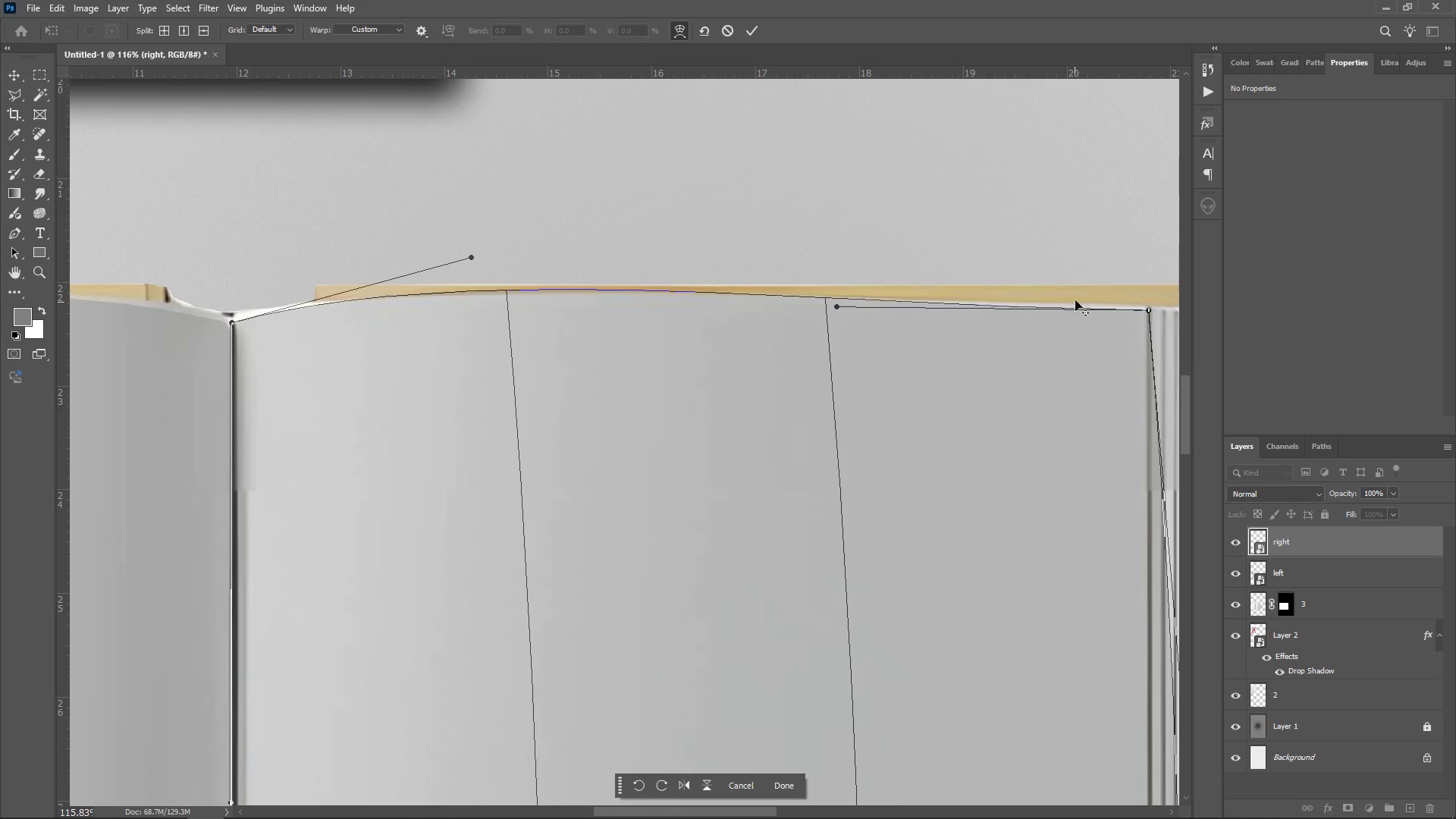 
hold_key(key=AltLeft, duration=0.64)
scroll: coordinate [1140, 320], scroll_direction: up, amount: 4.0
 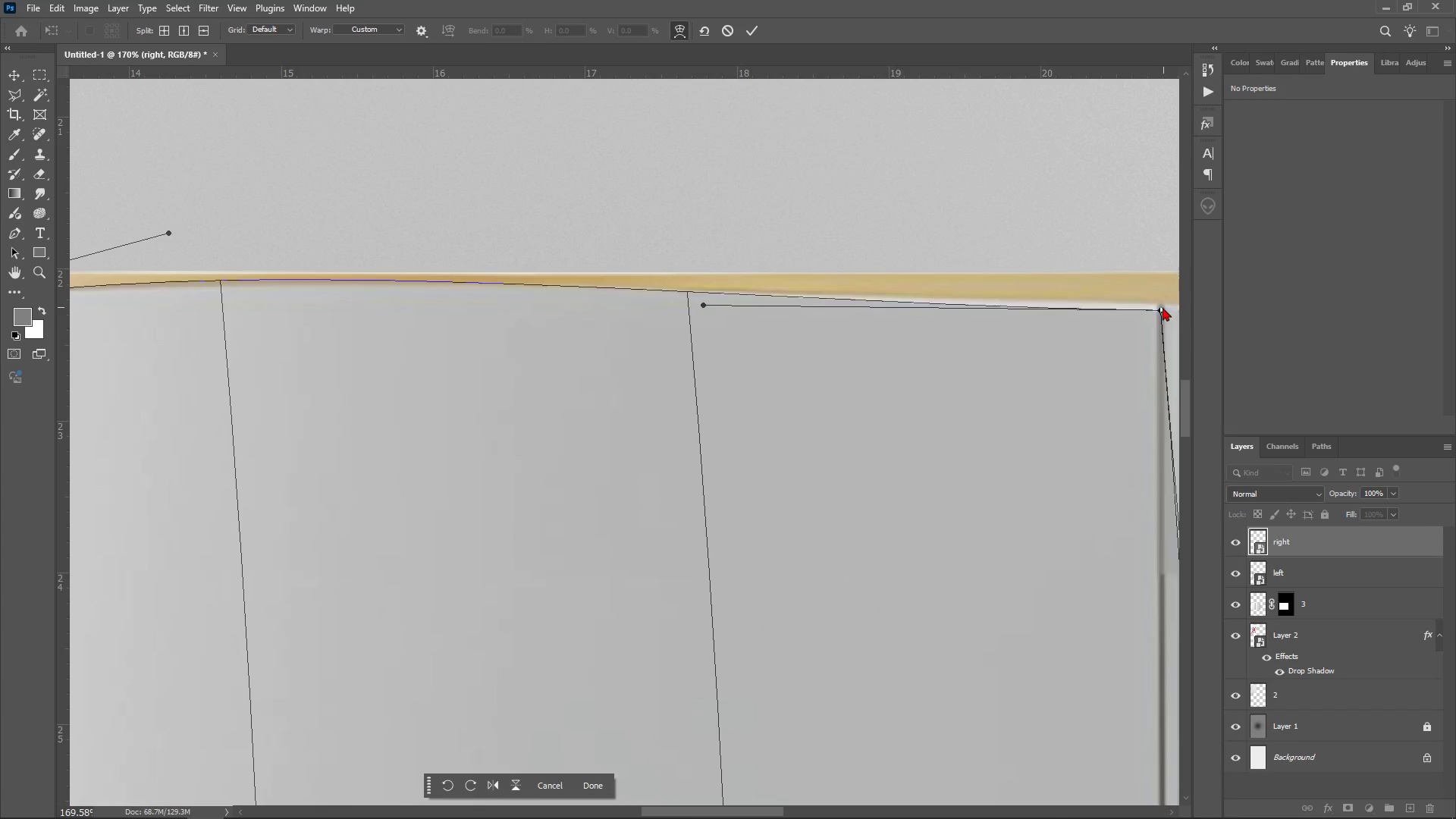 
left_click_drag(start_coordinate=[1161, 306], to_coordinate=[1164, 300])
 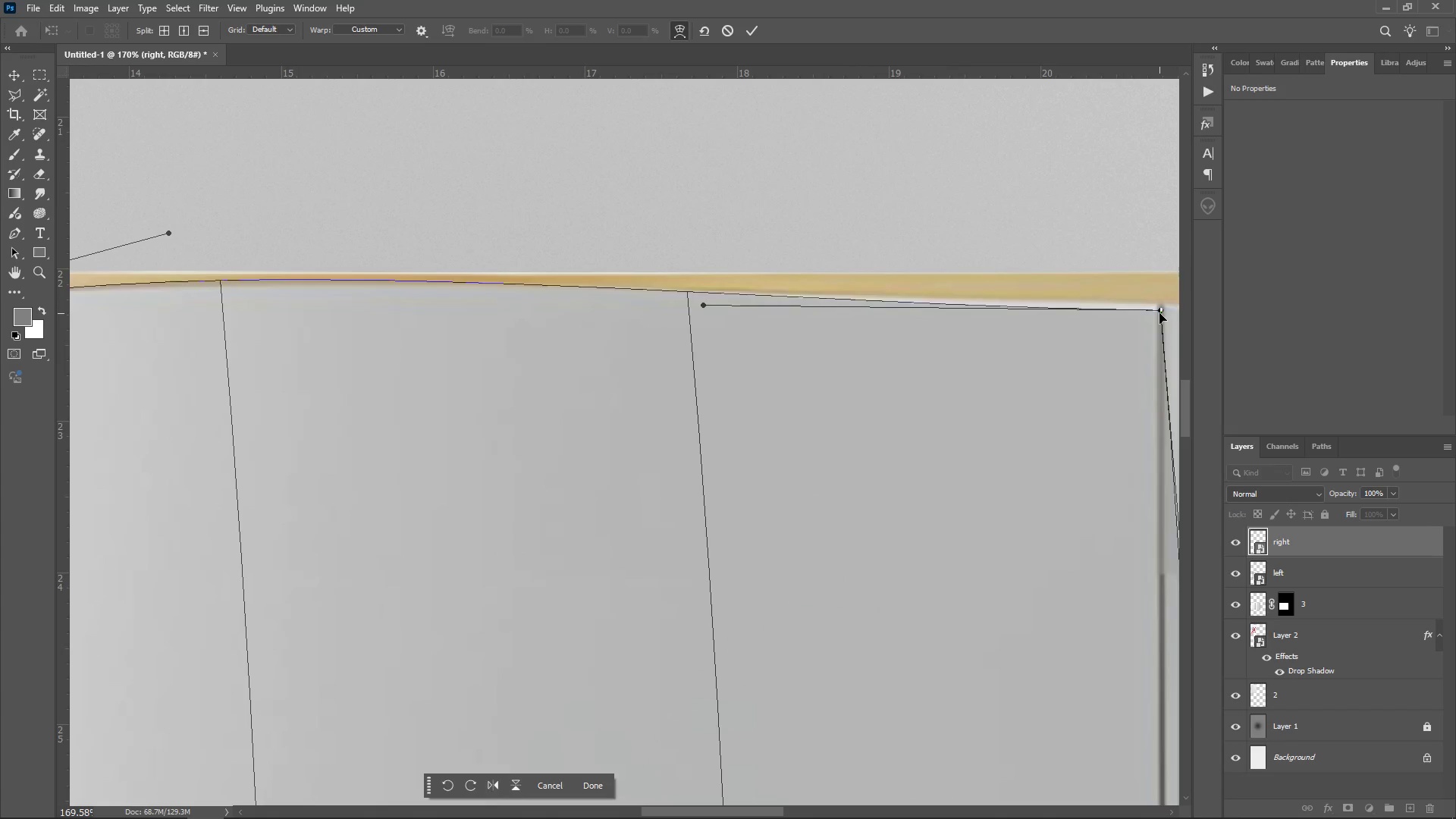 
left_click_drag(start_coordinate=[1159, 313], to_coordinate=[1161, 304])
 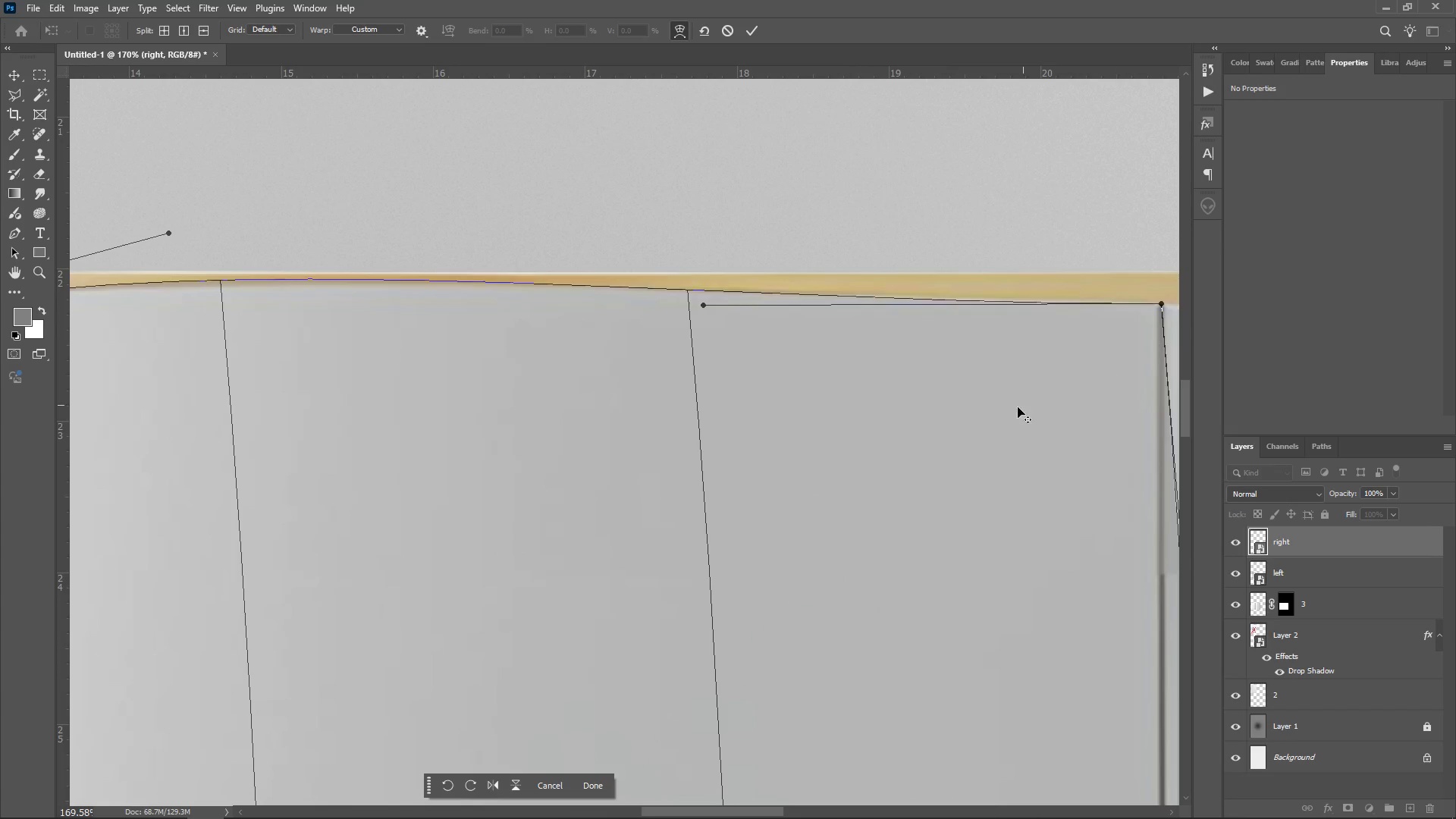 
hold_key(key=AltLeft, duration=1.32)
scroll: coordinate [982, 425], scroll_direction: down, amount: 4.0
 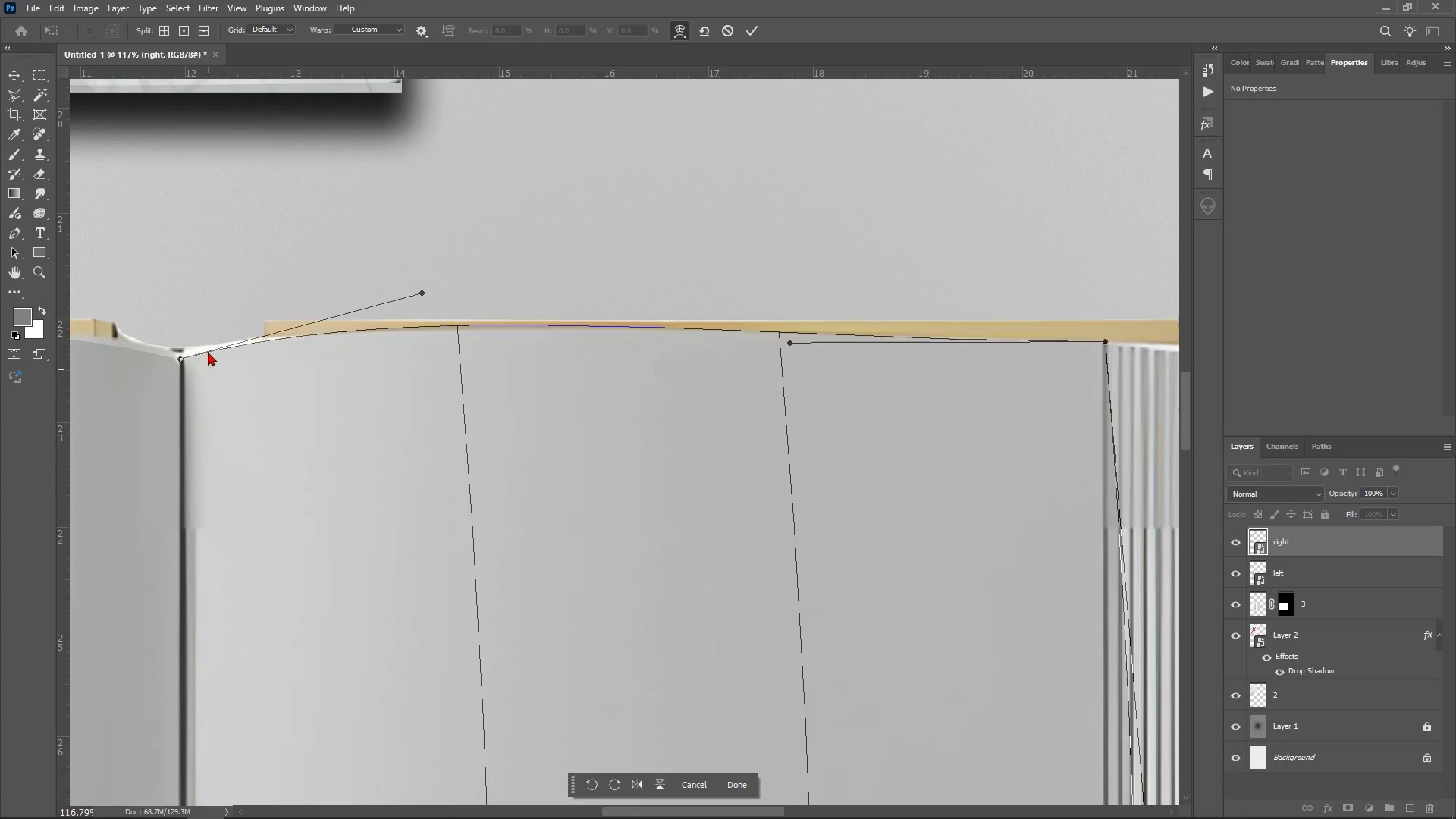 
key(Alt+AltLeft)
 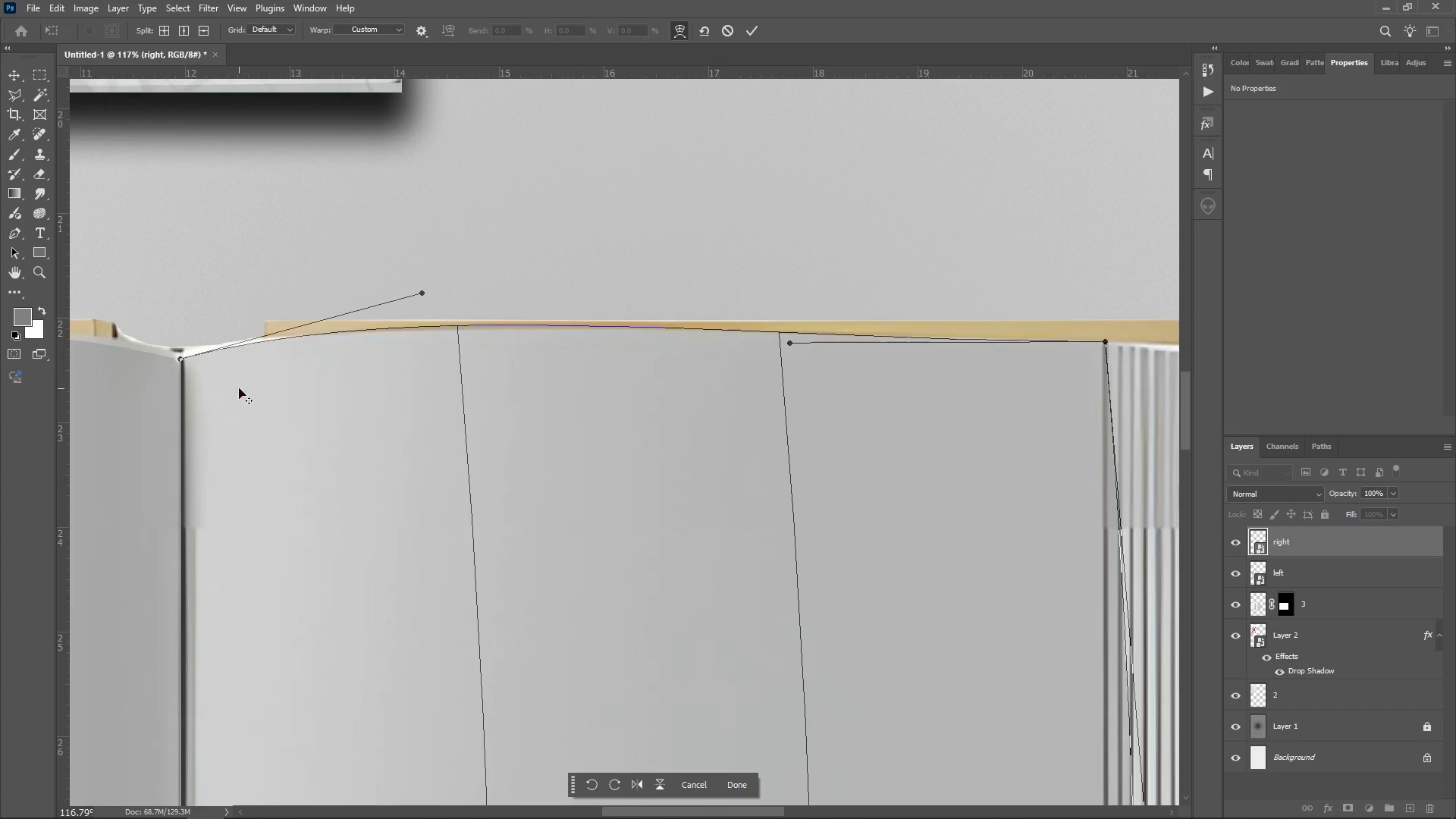 
hold_key(key=AltLeft, duration=1.16)
scroll: coordinate [863, 616], scroll_direction: down, amount: 40.0
 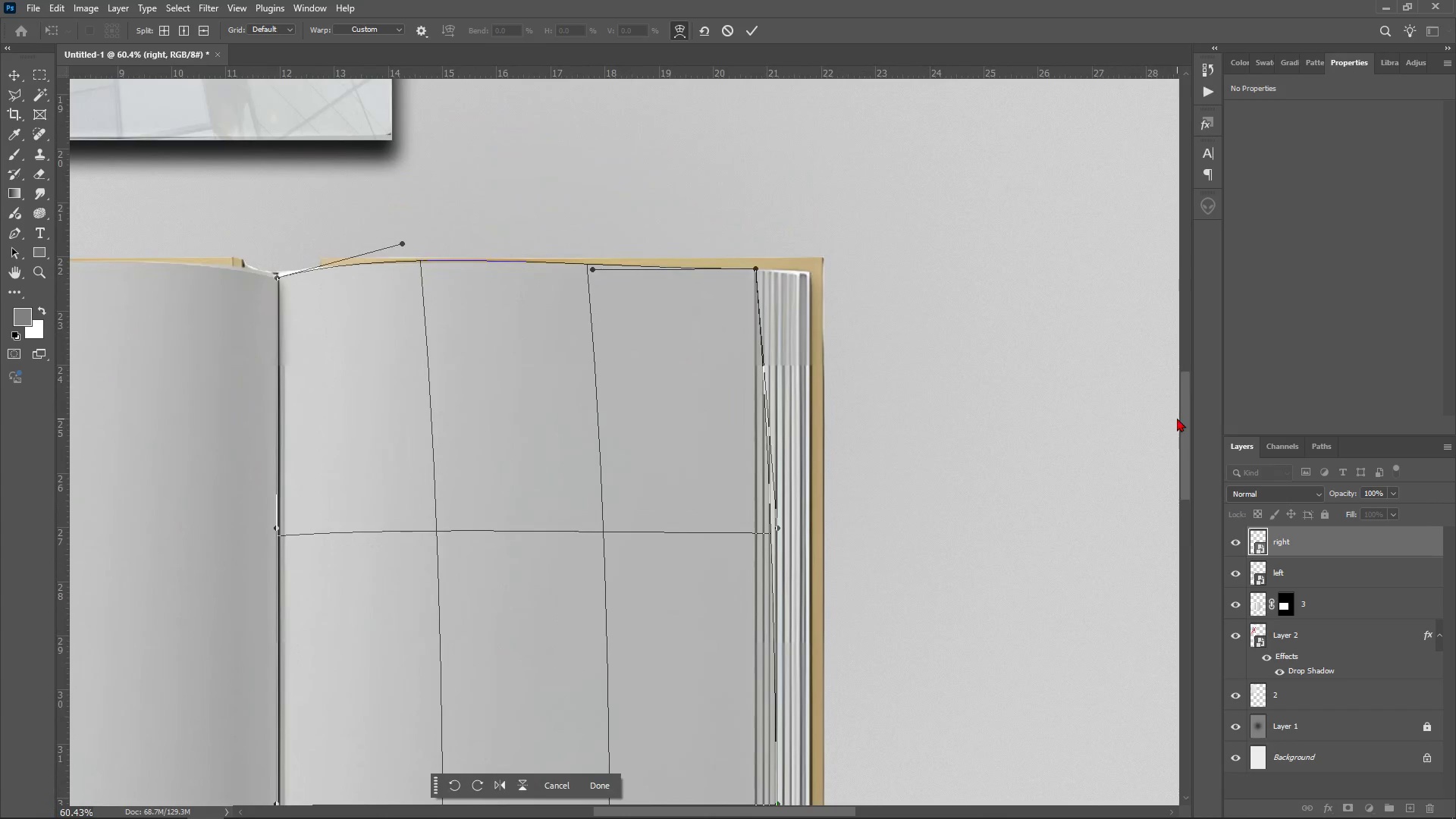 
hold_key(key=AltLeft, duration=1.43)
 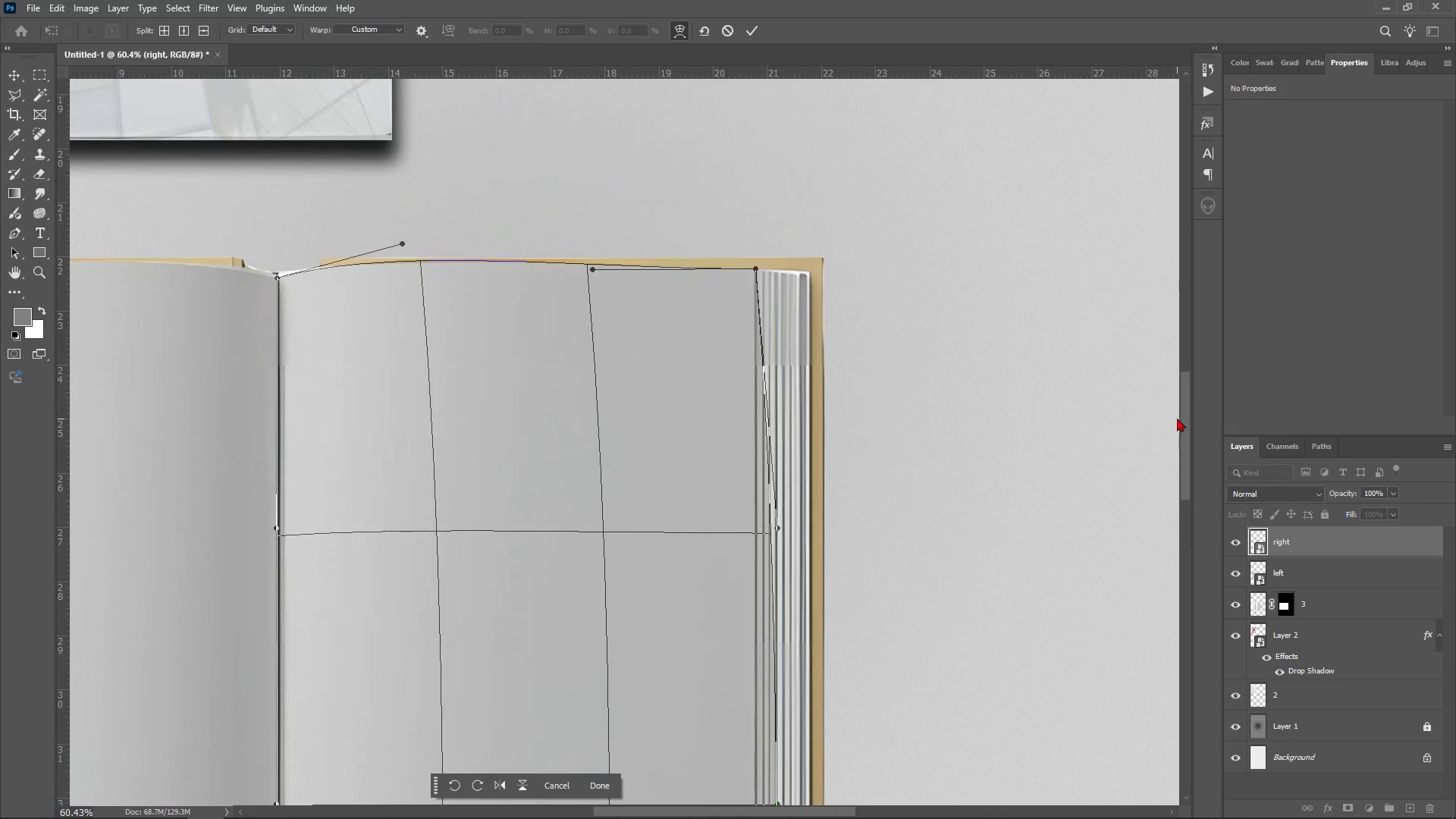 
left_click_drag(start_coordinate=[1184, 404], to_coordinate=[1181, 505])
 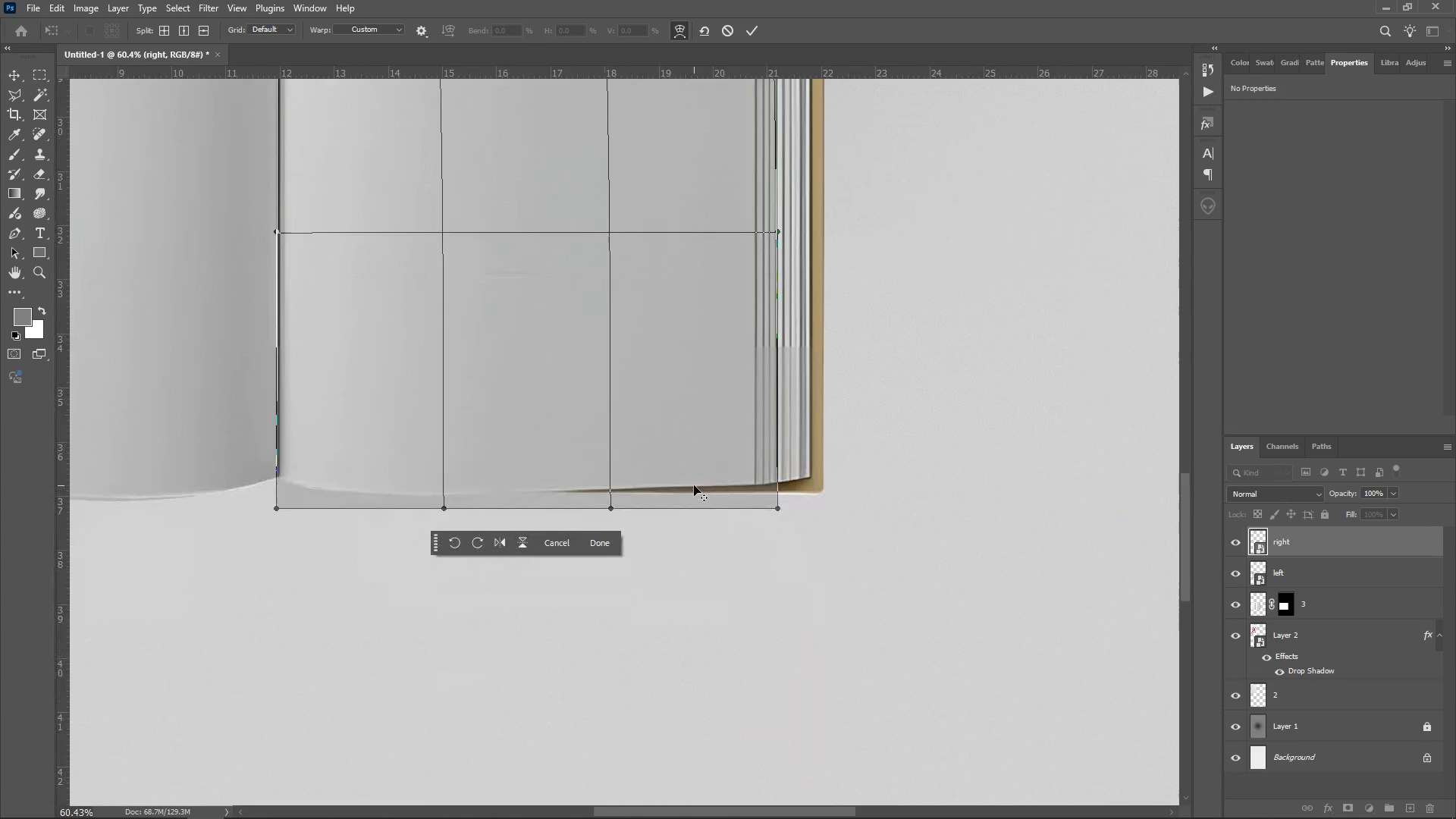 
hold_key(key=AltLeft, duration=0.42)
scroll: coordinate [714, 491], scroll_direction: up, amount: 4.0
 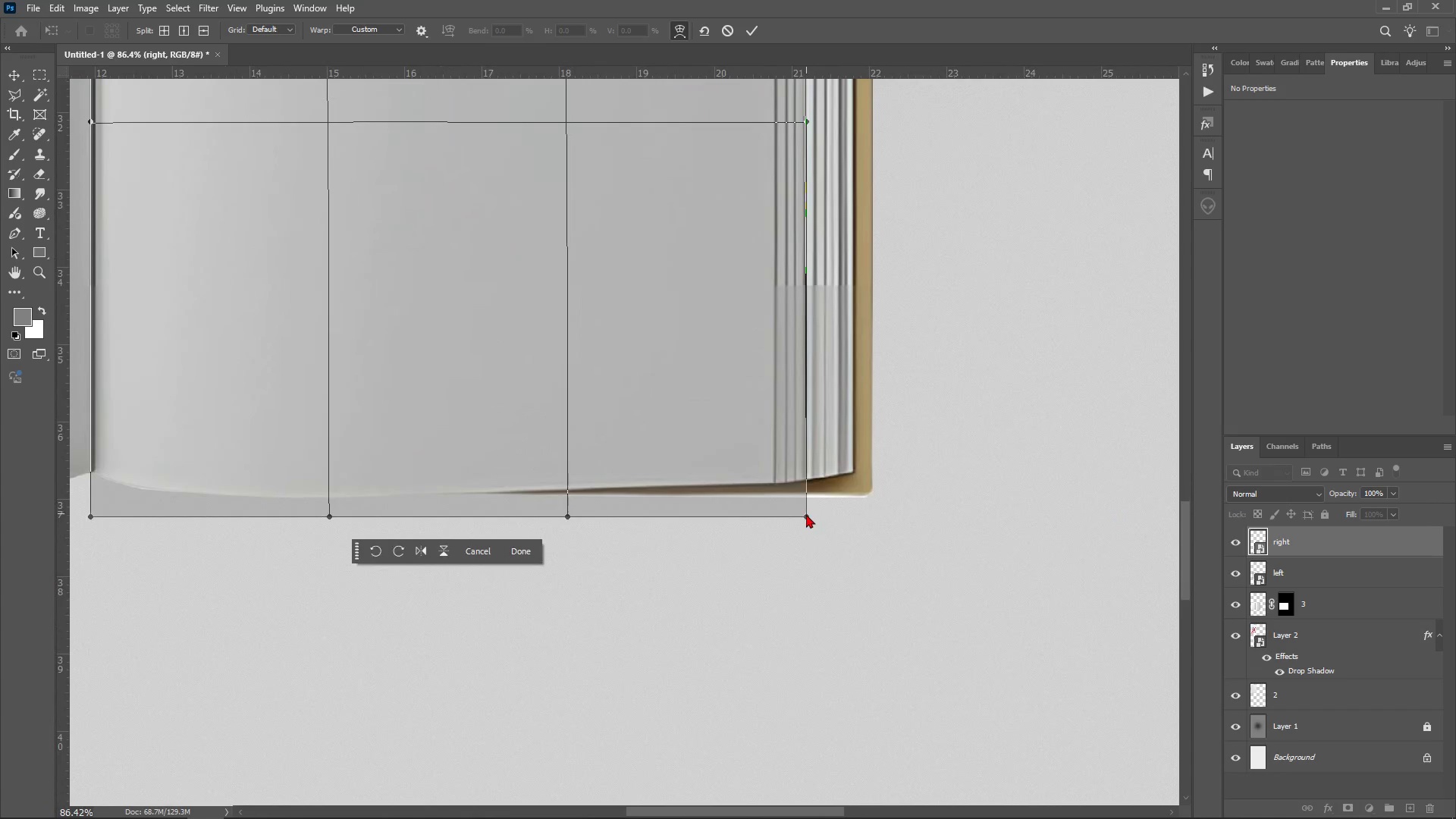 
left_click_drag(start_coordinate=[806, 514], to_coordinate=[786, 502])
 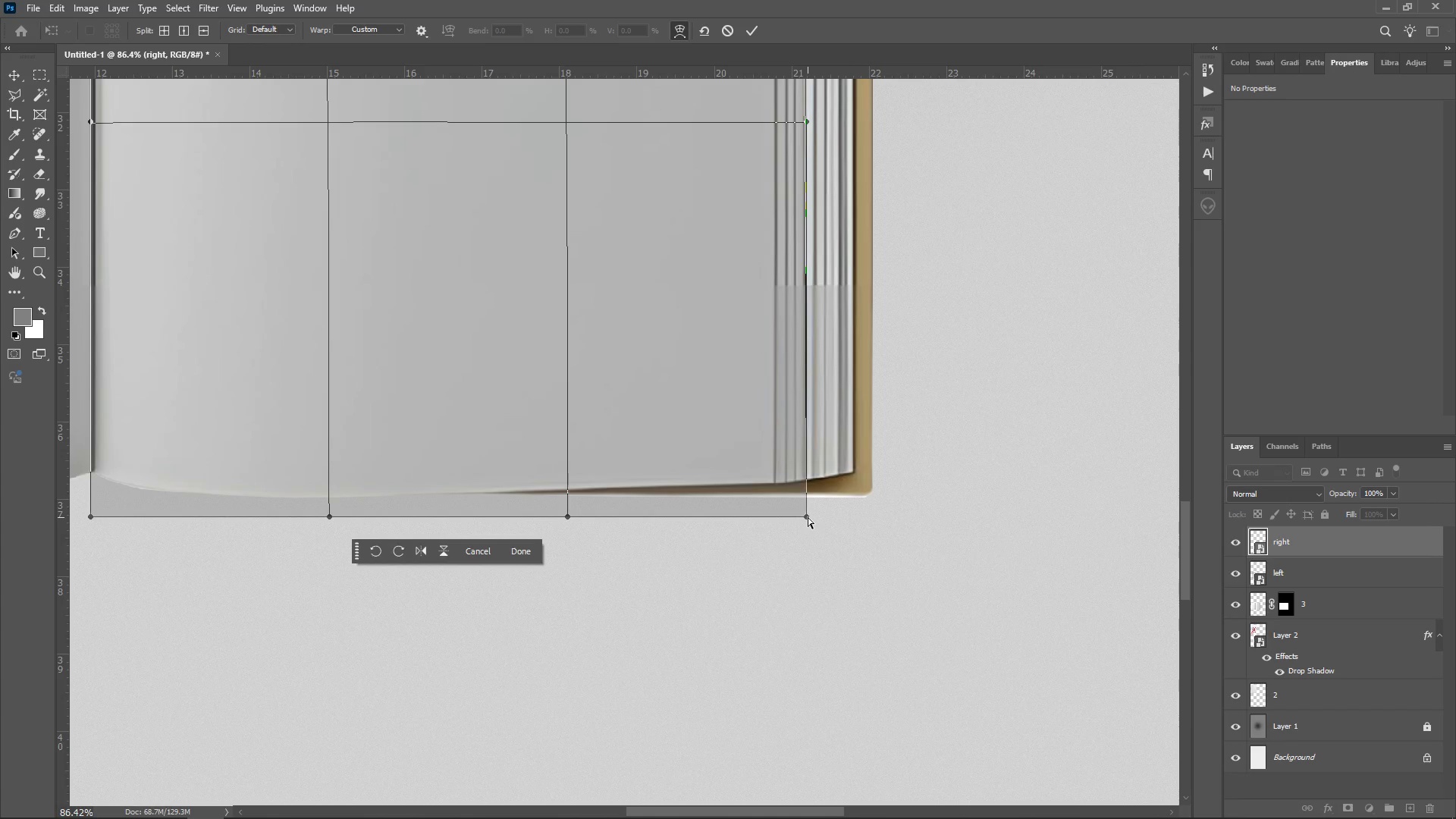 
left_click_drag(start_coordinate=[808, 517], to_coordinate=[774, 484])
 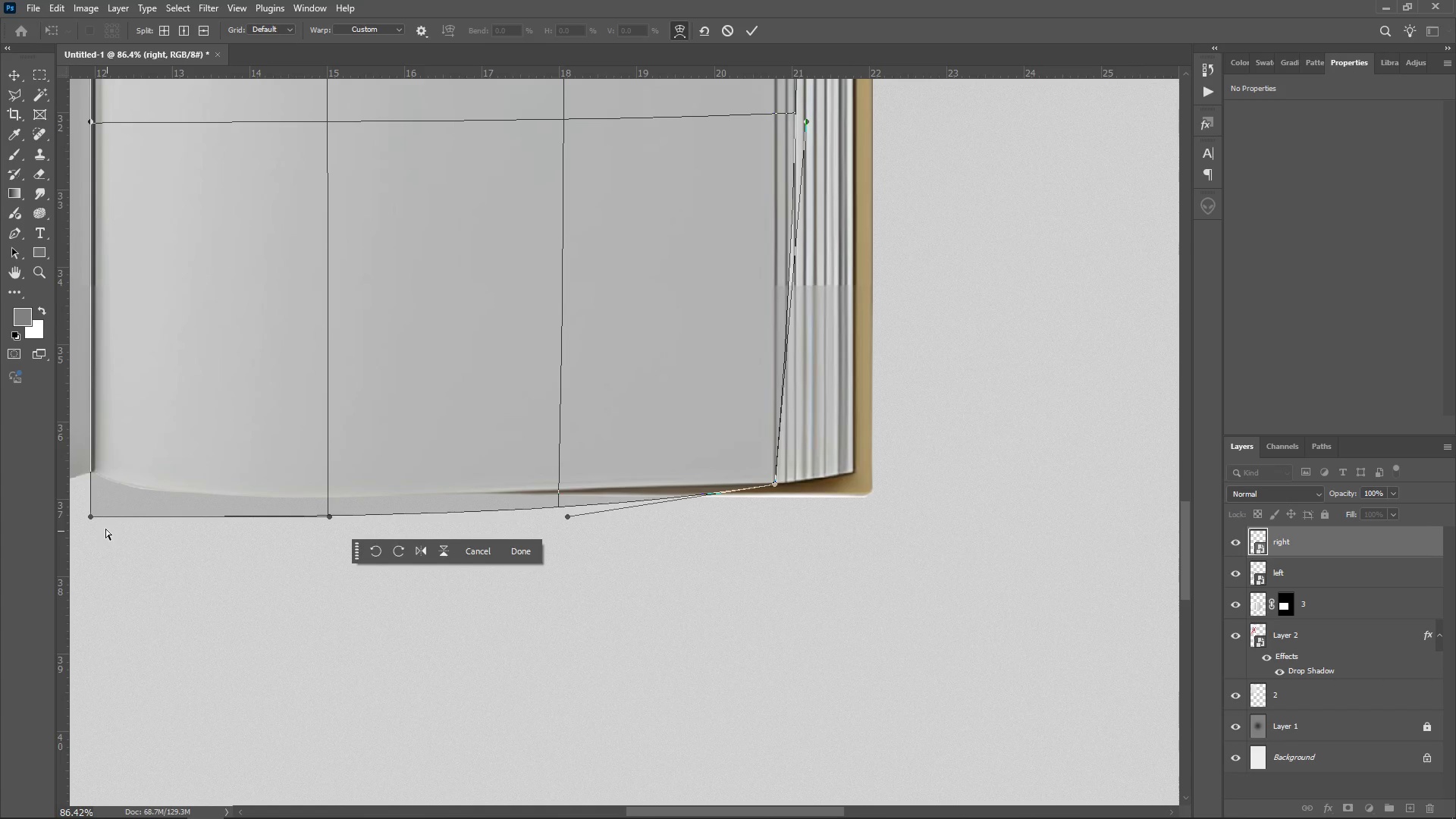 
wait(7.25)
 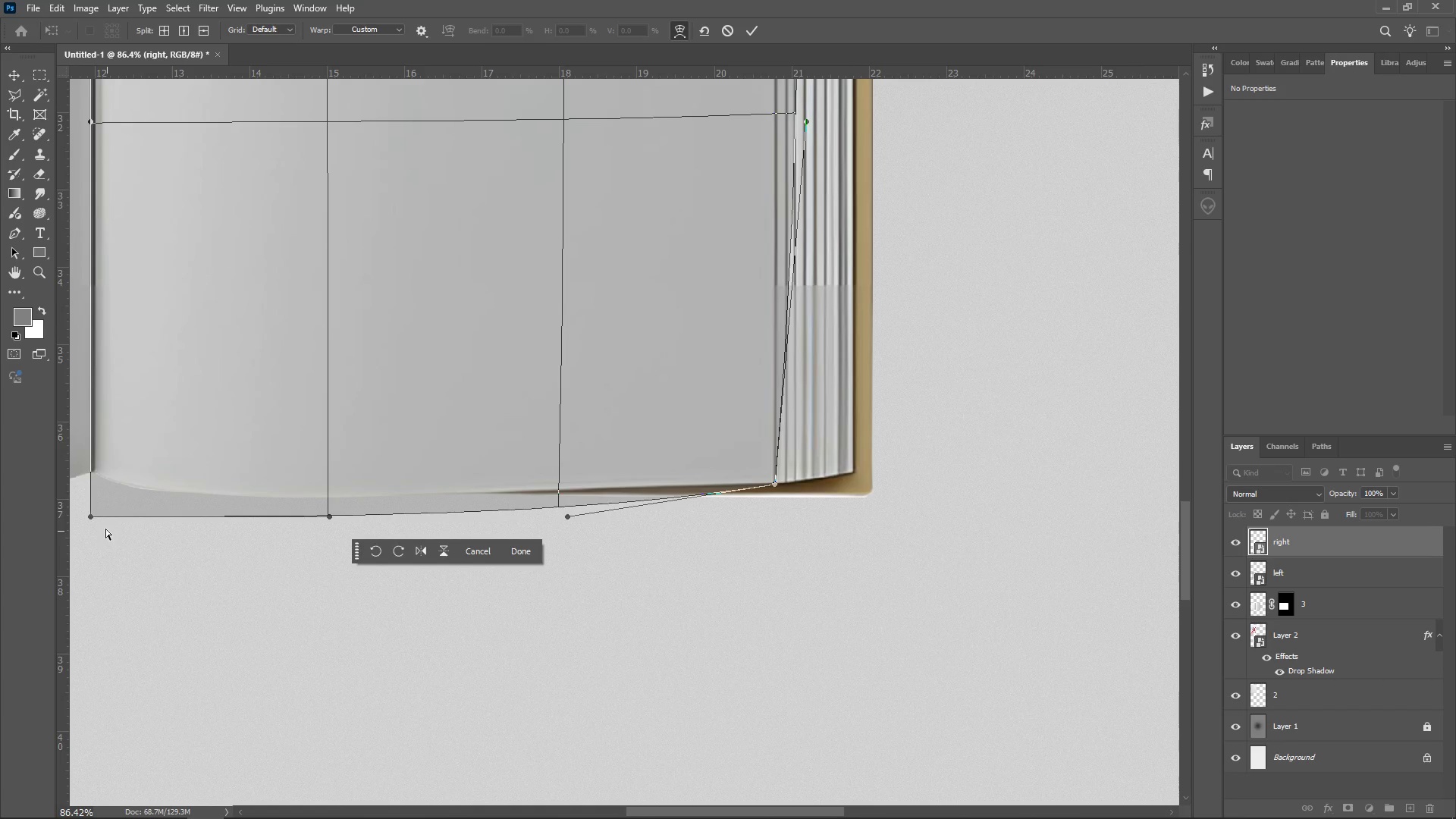 
left_click_drag(start_coordinate=[92, 516], to_coordinate=[94, 472])
 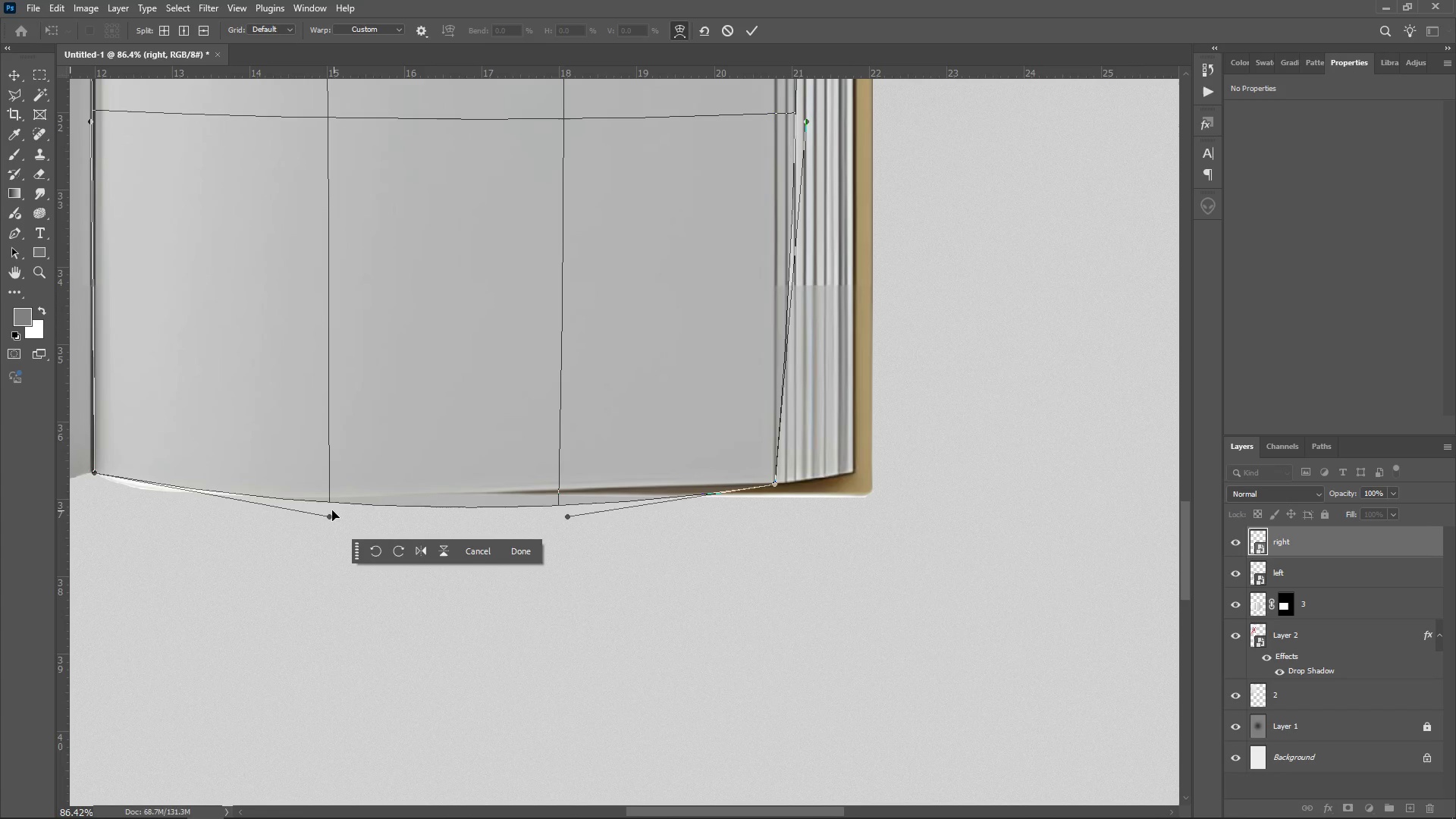 
left_click_drag(start_coordinate=[328, 513], to_coordinate=[231, 511])
 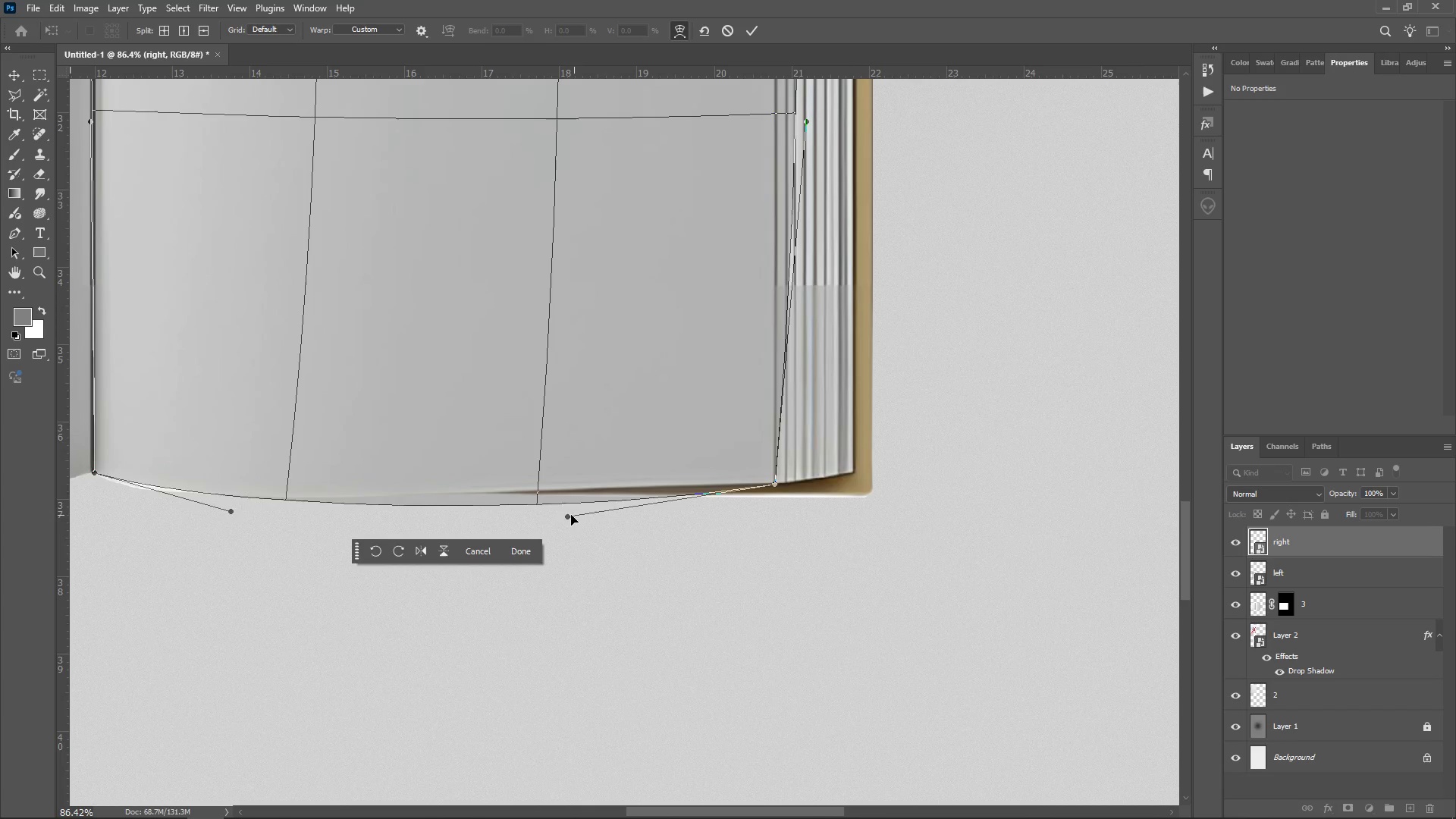 
left_click_drag(start_coordinate=[567, 515], to_coordinate=[589, 481])
 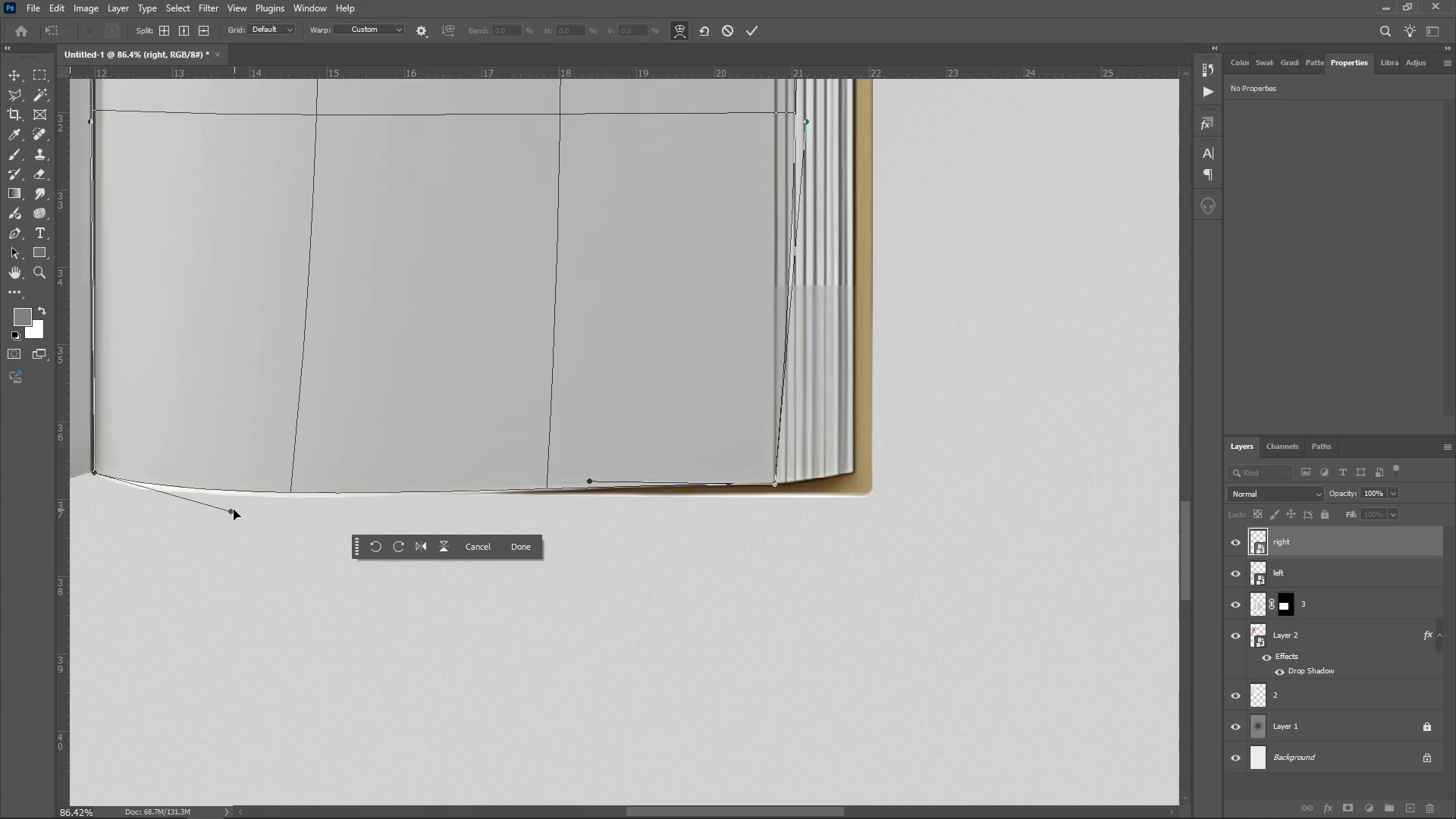 
left_click_drag(start_coordinate=[234, 510], to_coordinate=[219, 520])
 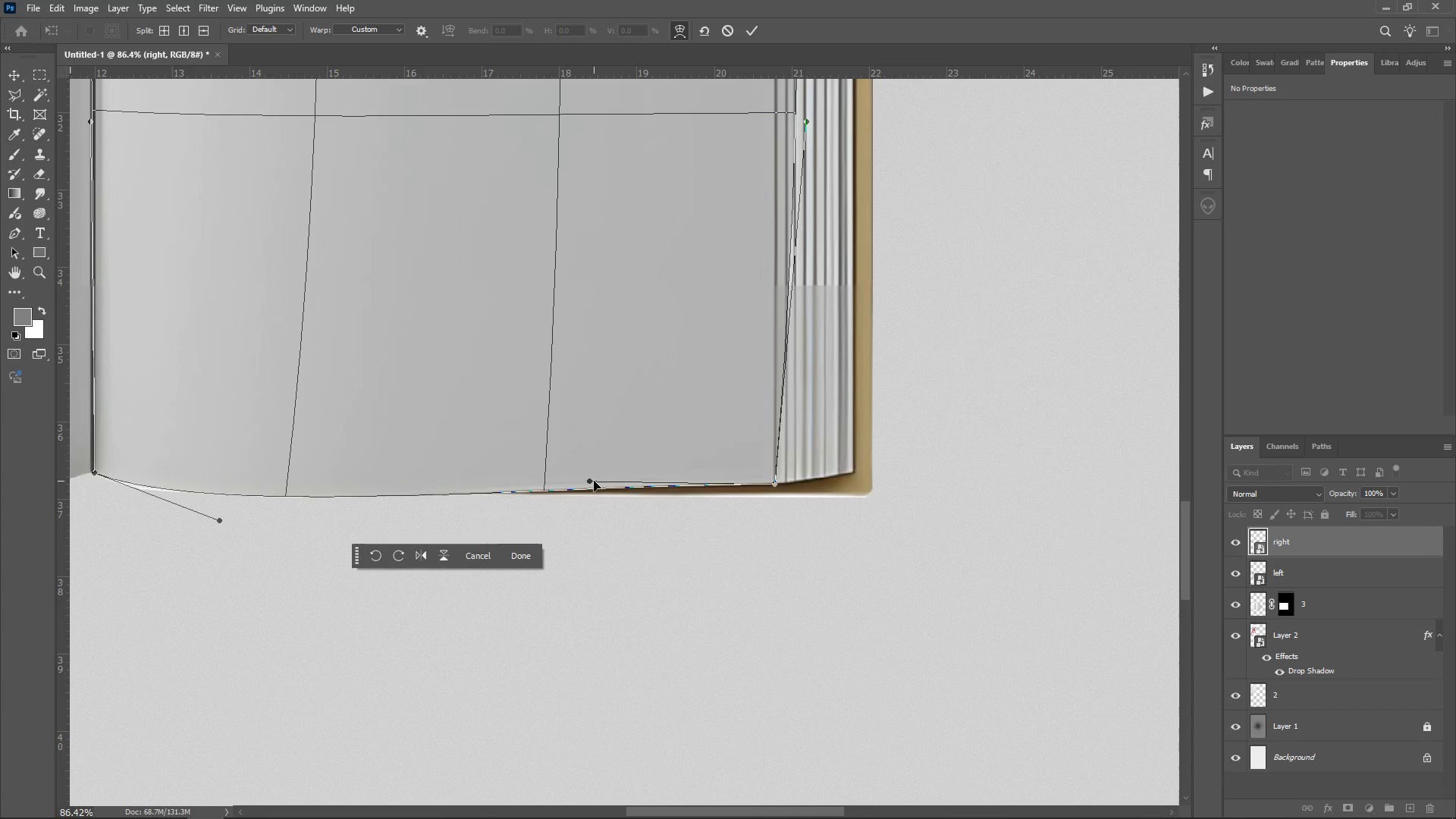 
left_click_drag(start_coordinate=[592, 481], to_coordinate=[613, 476])
 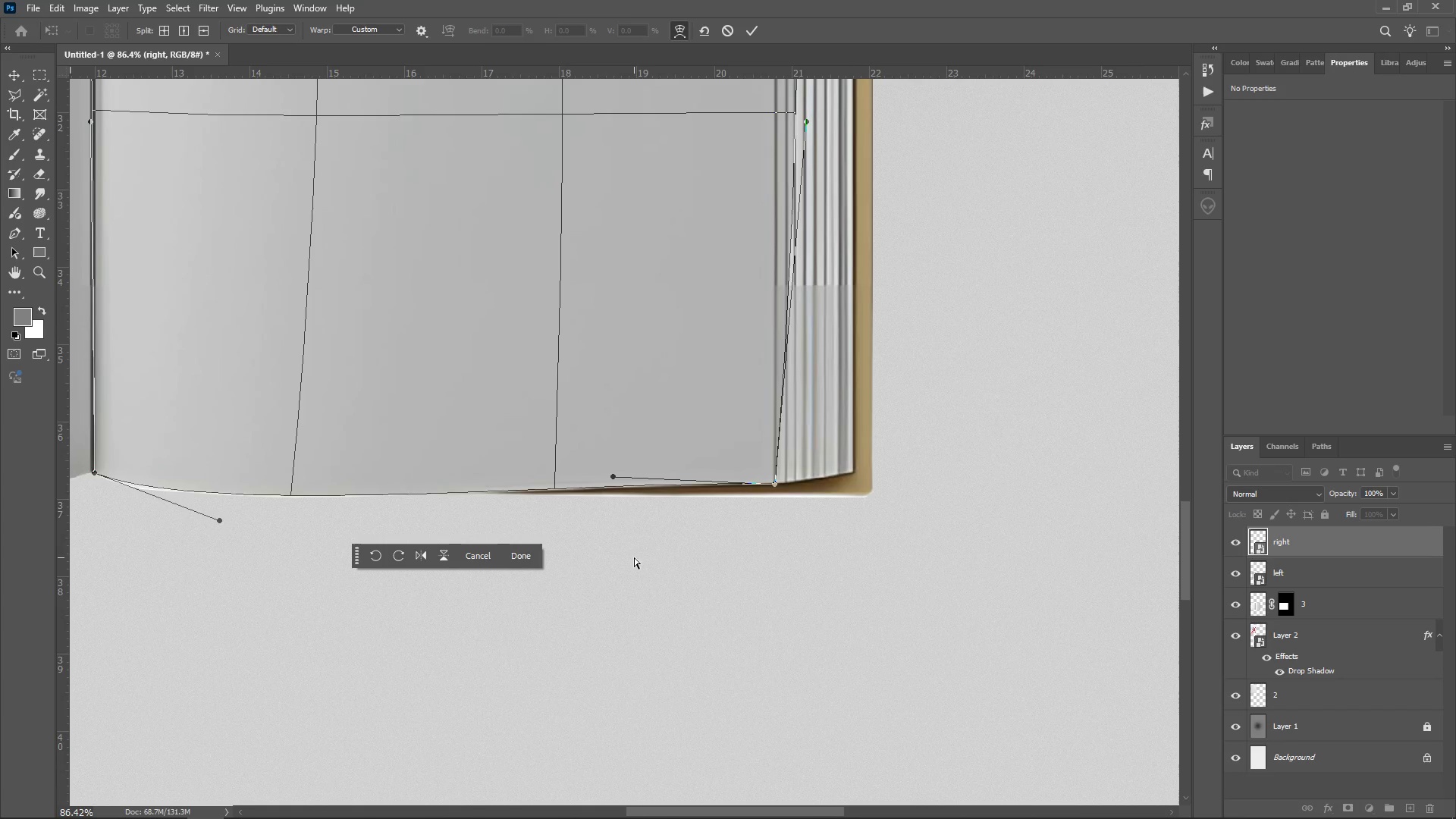 
left_click([634, 557])
 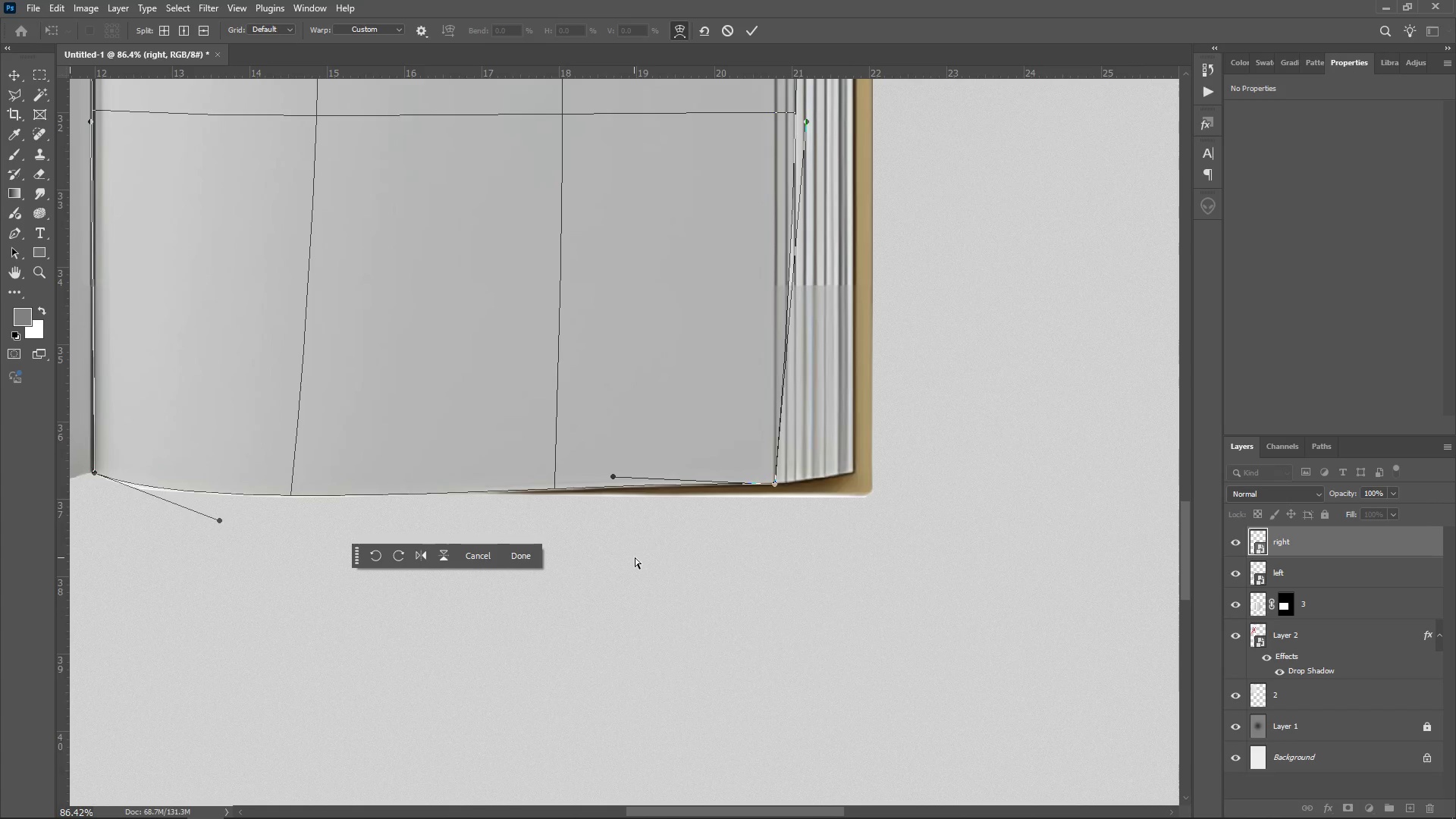 
scroll: coordinate [842, 434], scroll_direction: up, amount: 29.0
 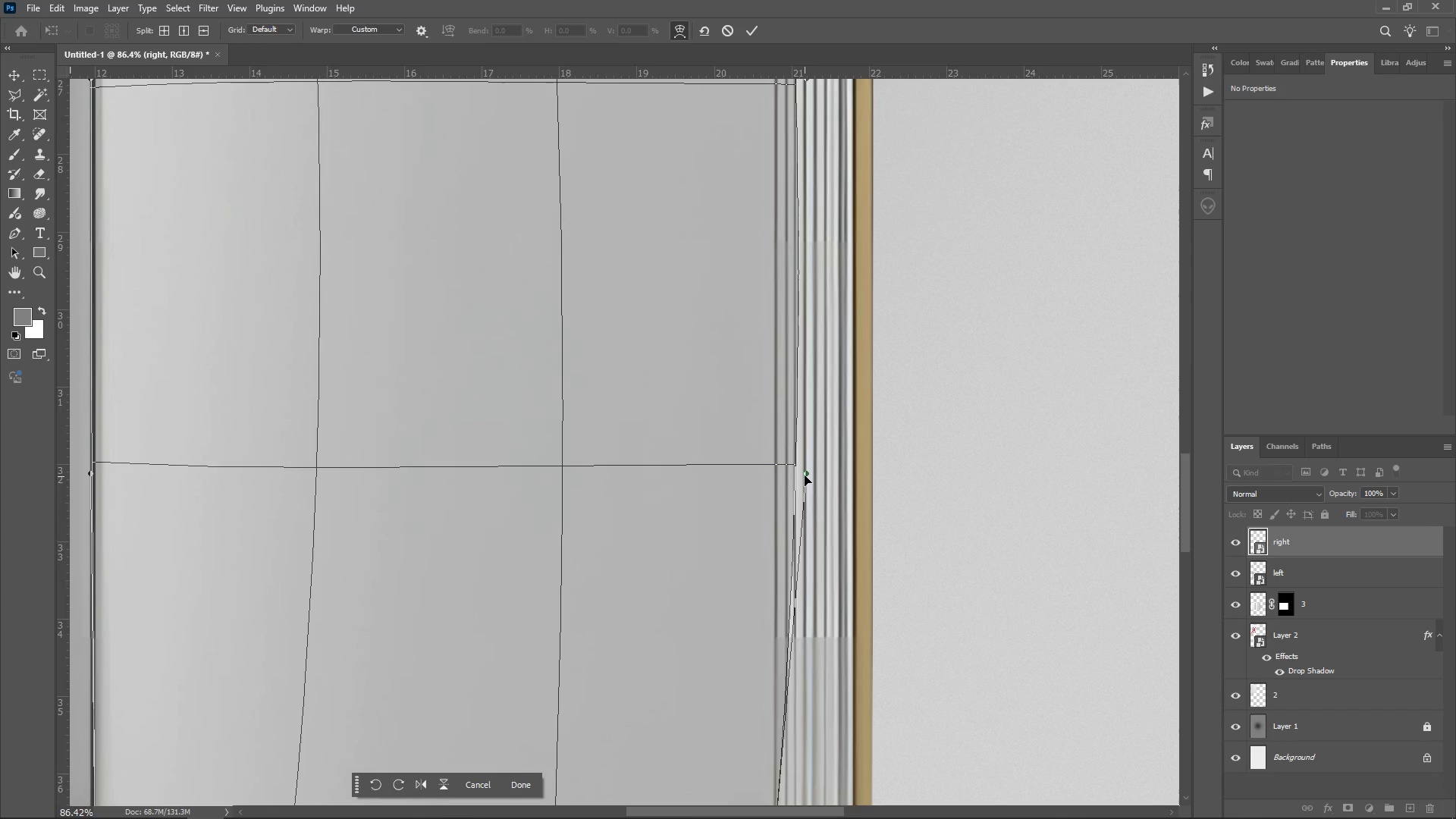 
left_click_drag(start_coordinate=[805, 474], to_coordinate=[764, 466])
 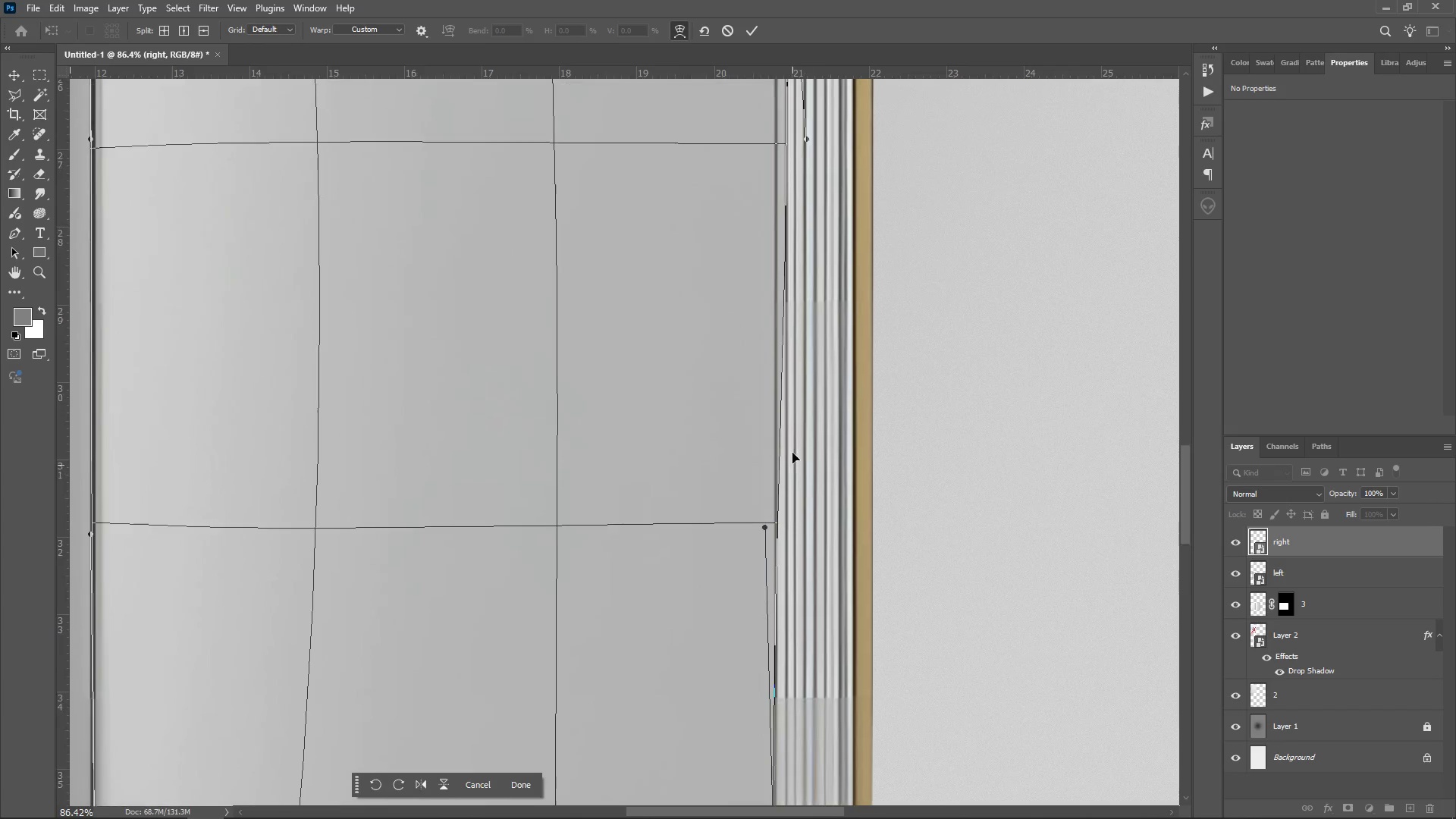 
scroll: coordinate [792, 453], scroll_direction: up, amount: 22.0
 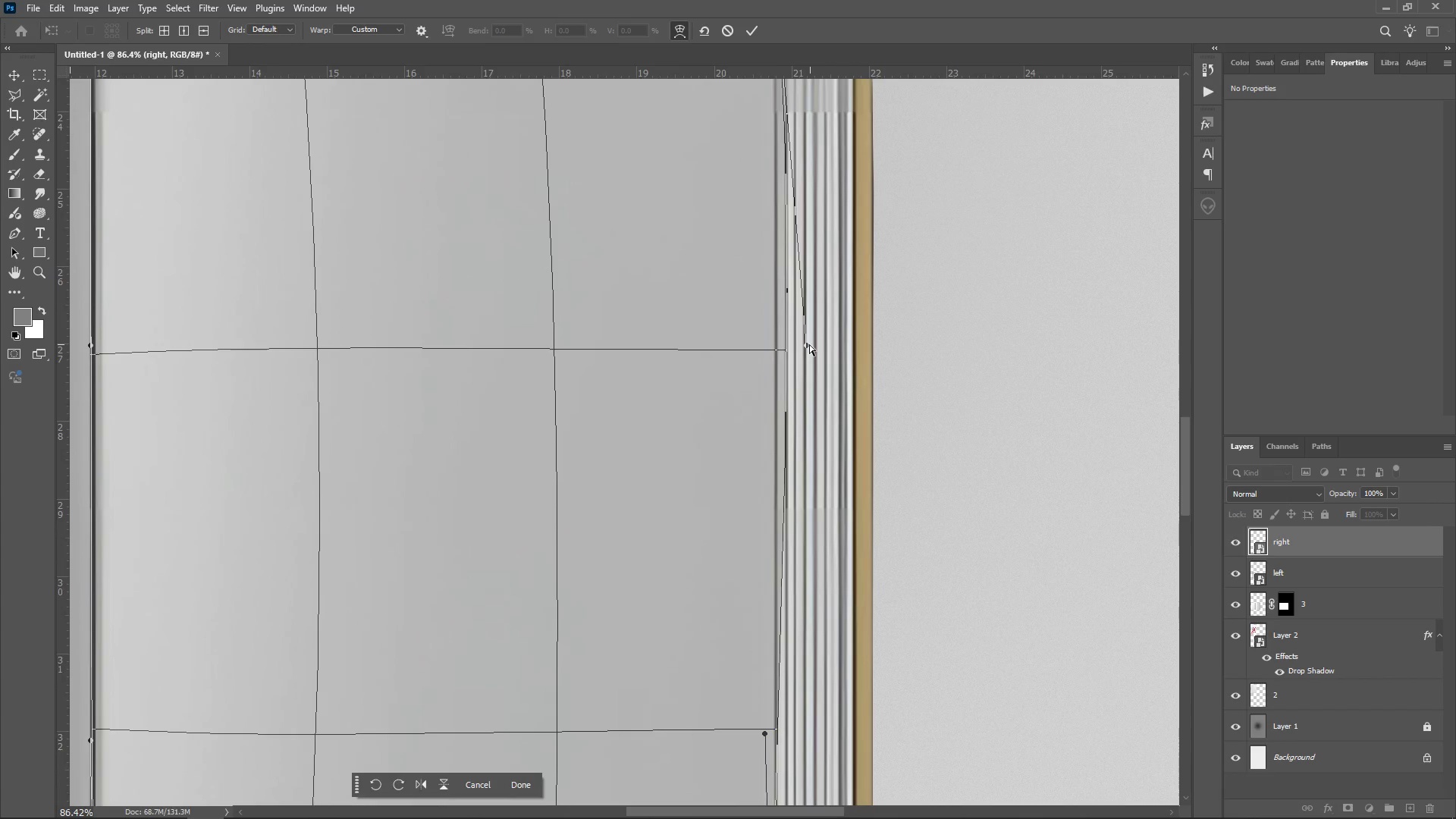 
left_click_drag(start_coordinate=[808, 344], to_coordinate=[781, 359])
 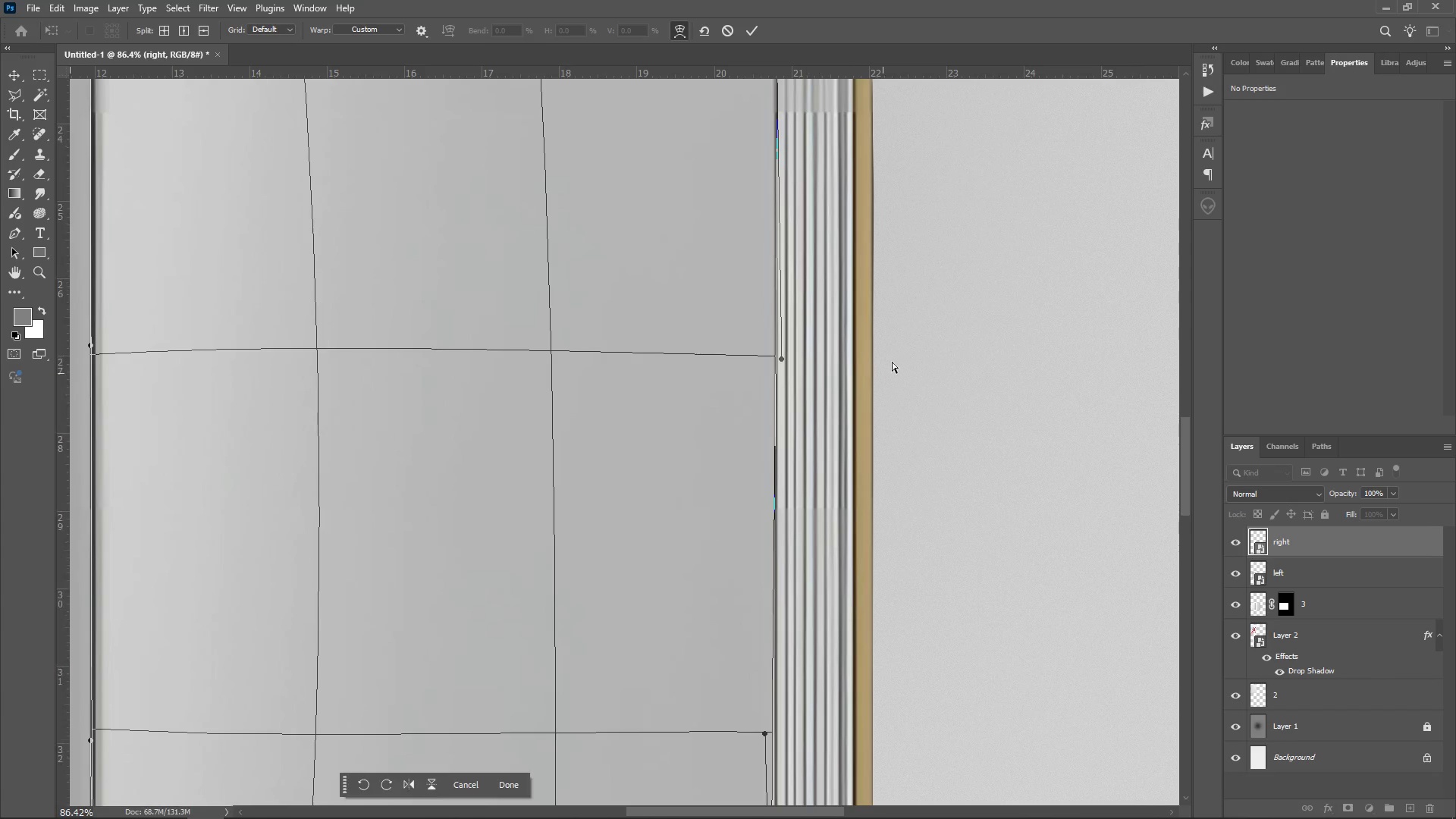 
scroll: coordinate [1050, 369], scroll_direction: up, amount: 16.0
 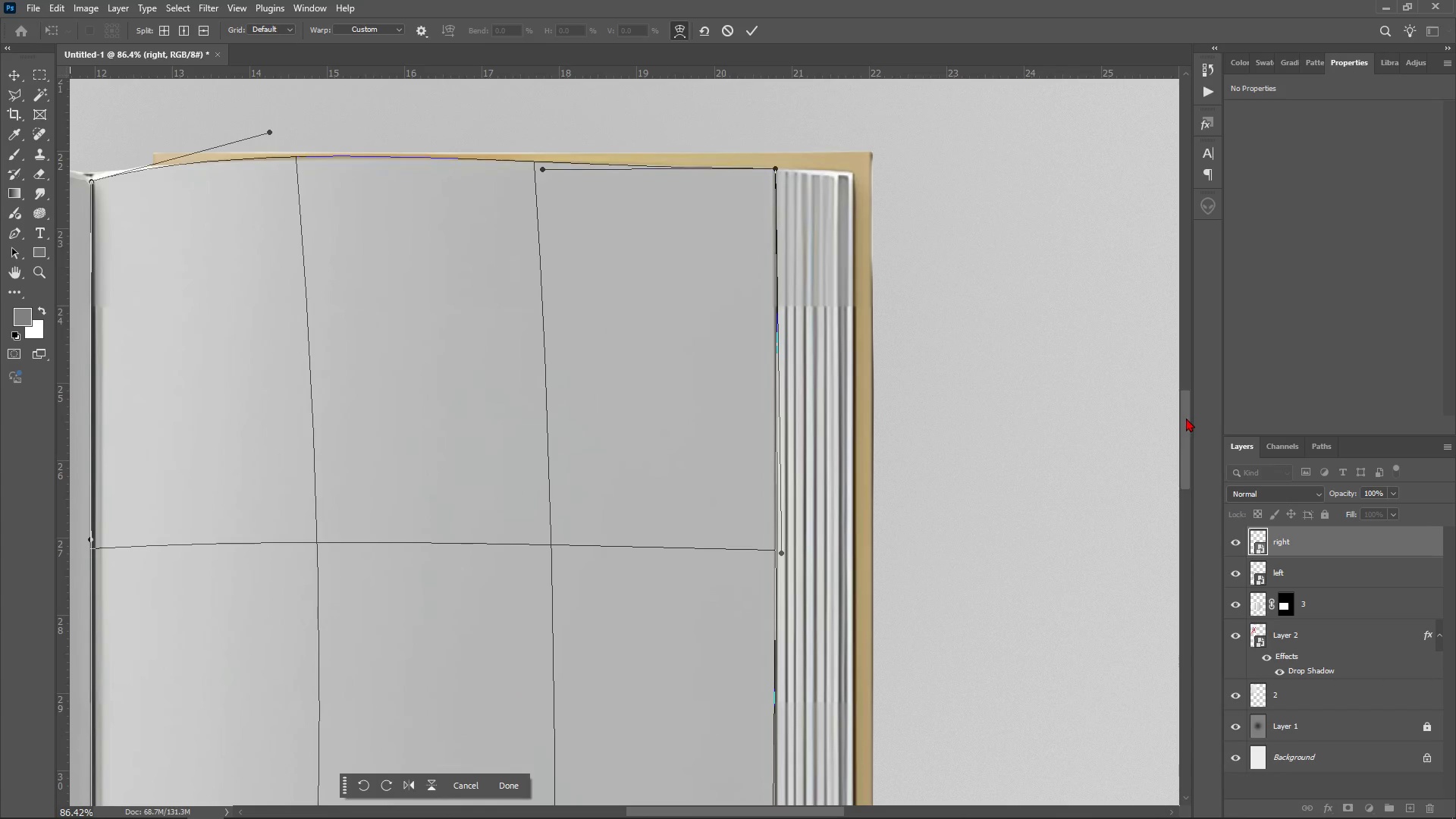 
left_click_drag(start_coordinate=[1187, 417], to_coordinate=[1186, 513])
 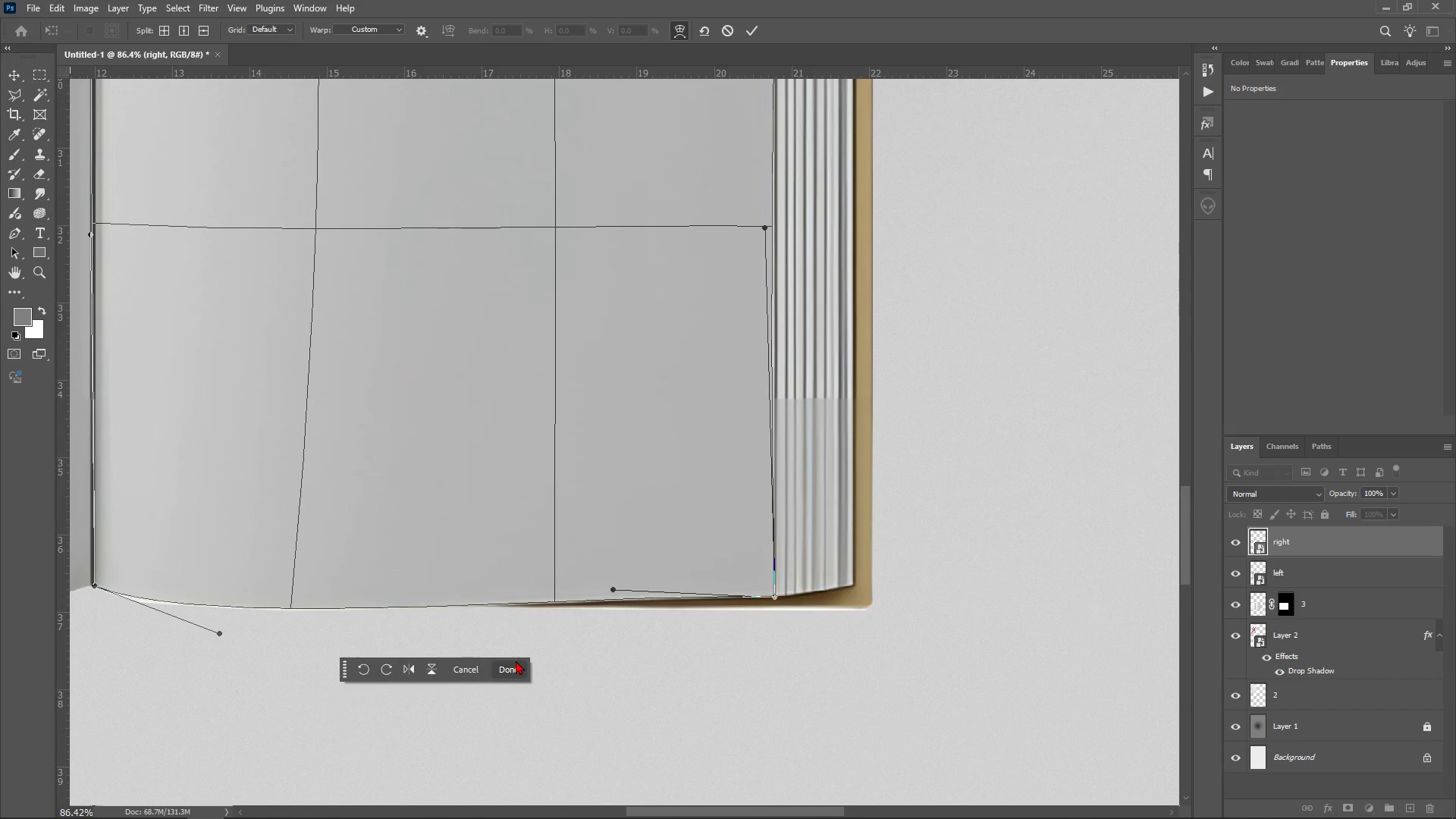 
left_click([516, 661])
 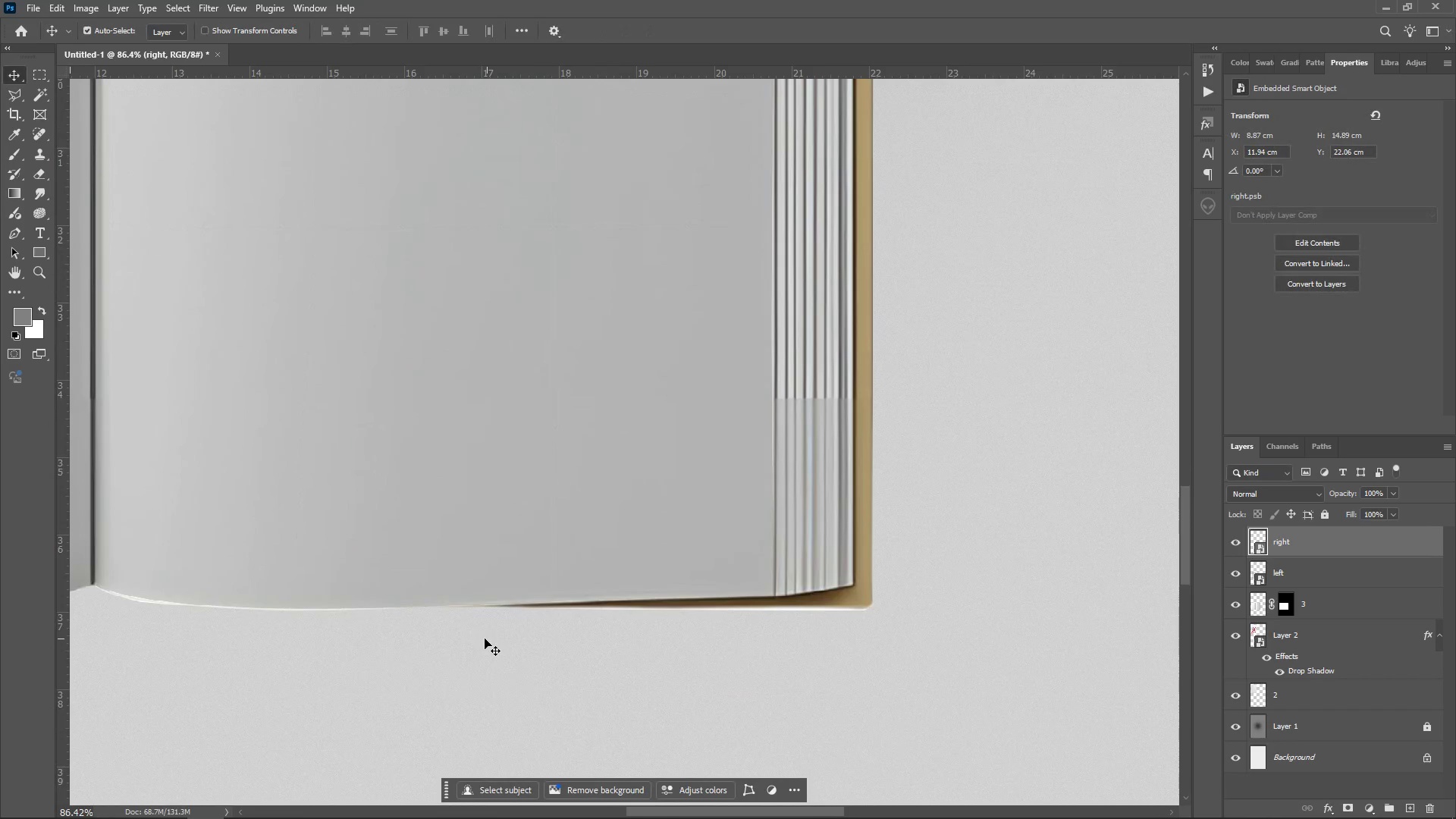 
hold_key(key=AltLeft, duration=1.52)
scroll: coordinate [240, 620], scroll_direction: down, amount: 13.0
 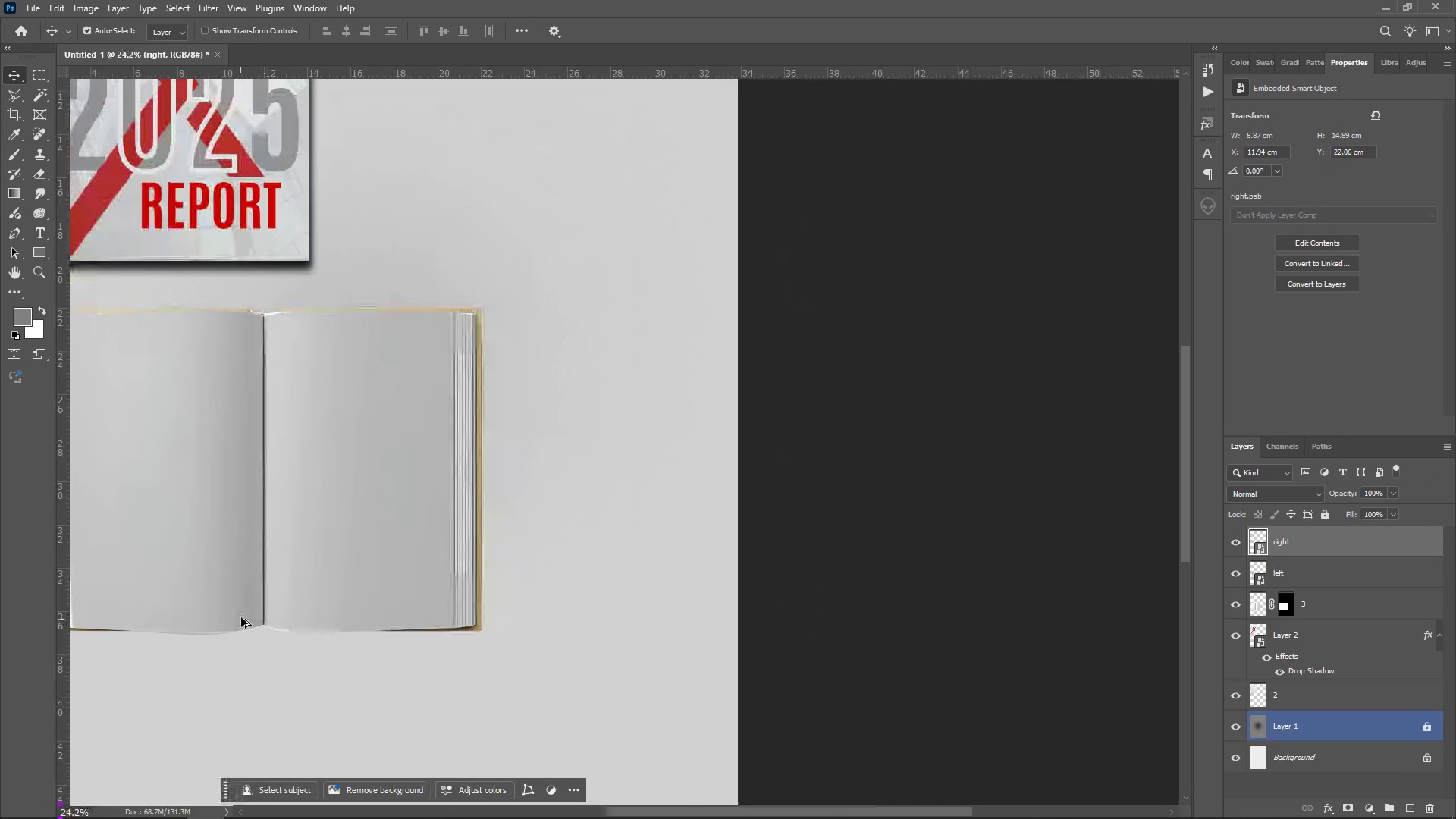 
key(Alt+AltLeft)
 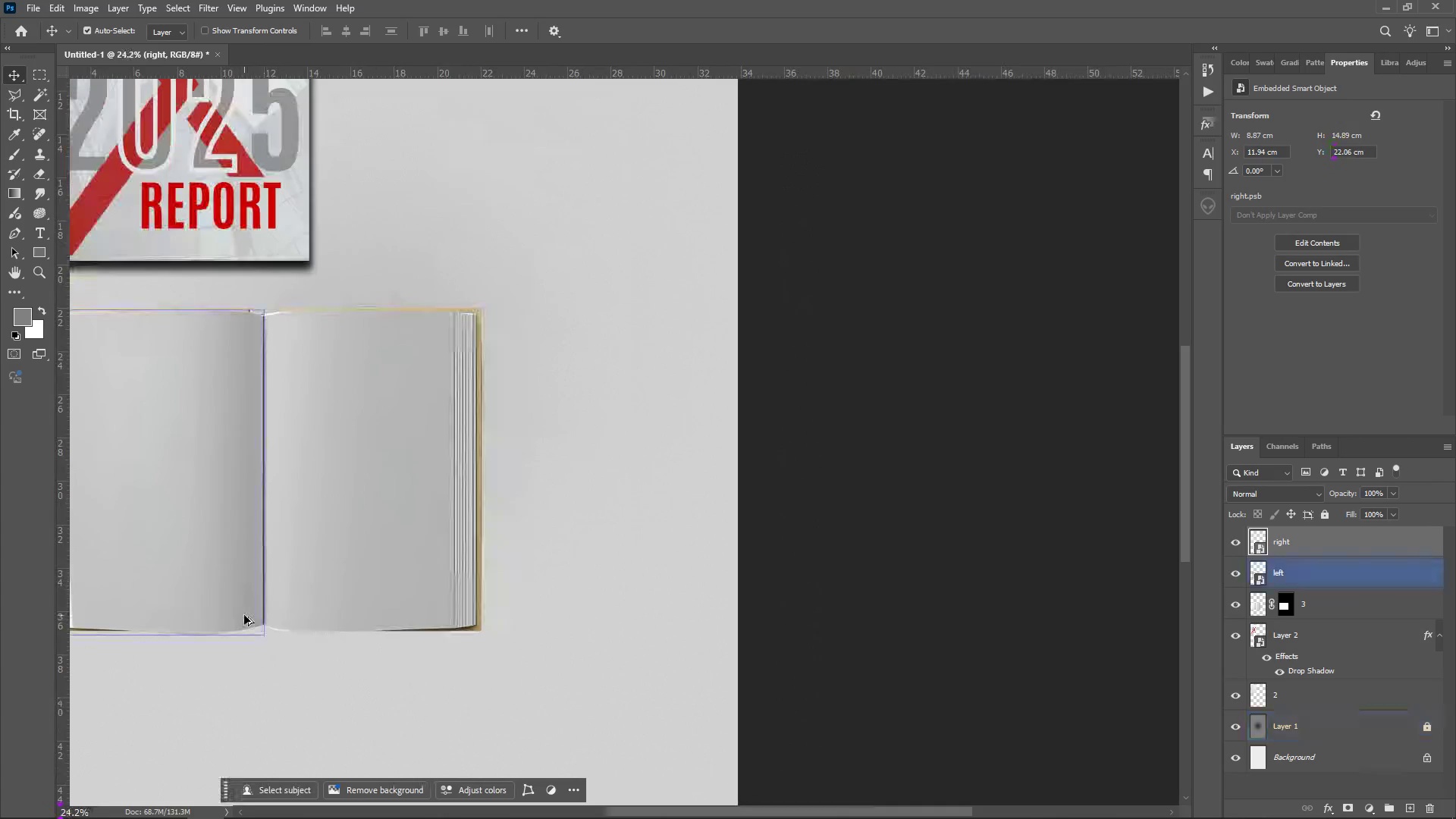 
key(Alt+AltLeft)
 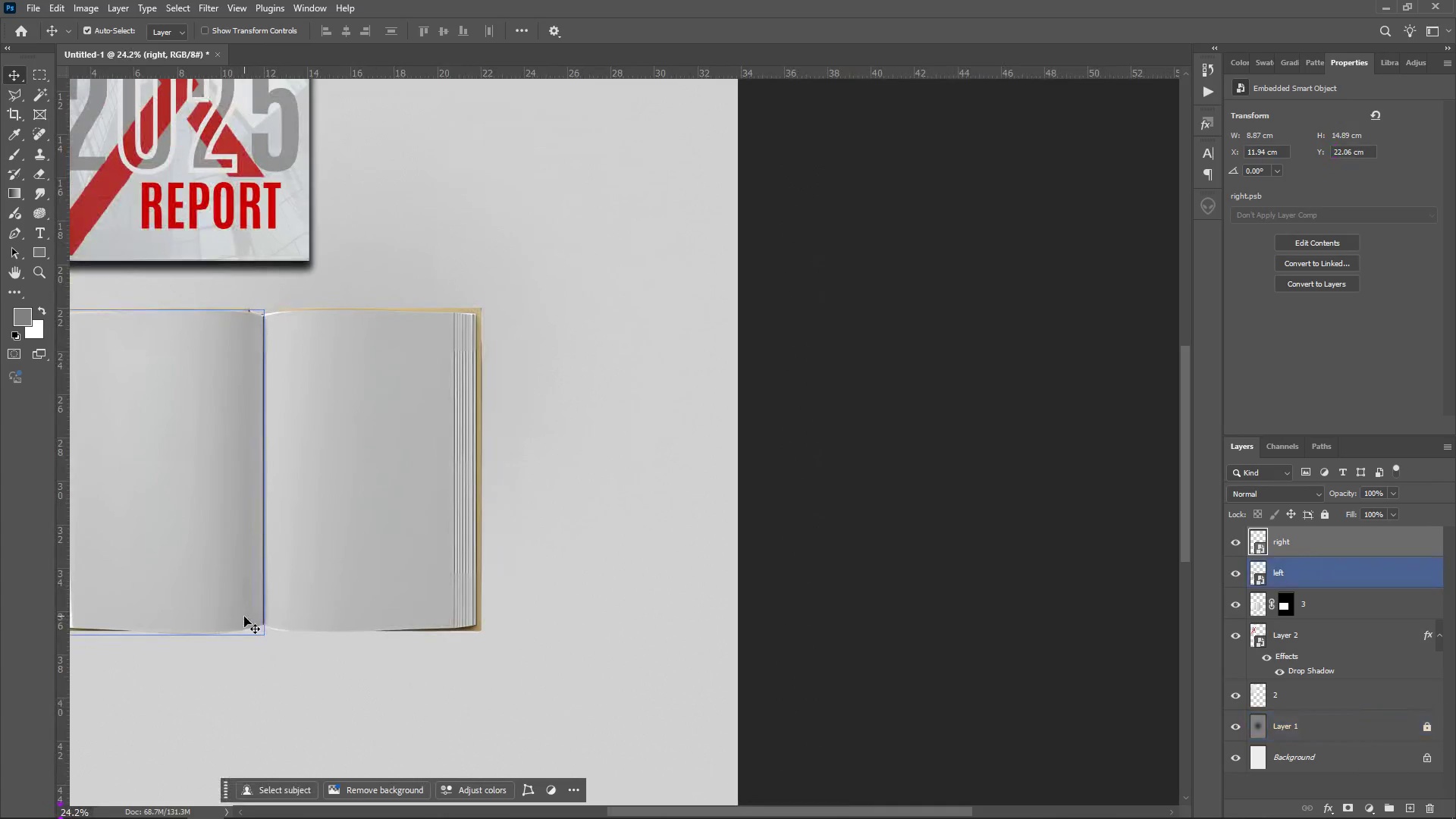 
key(Alt+AltLeft)
 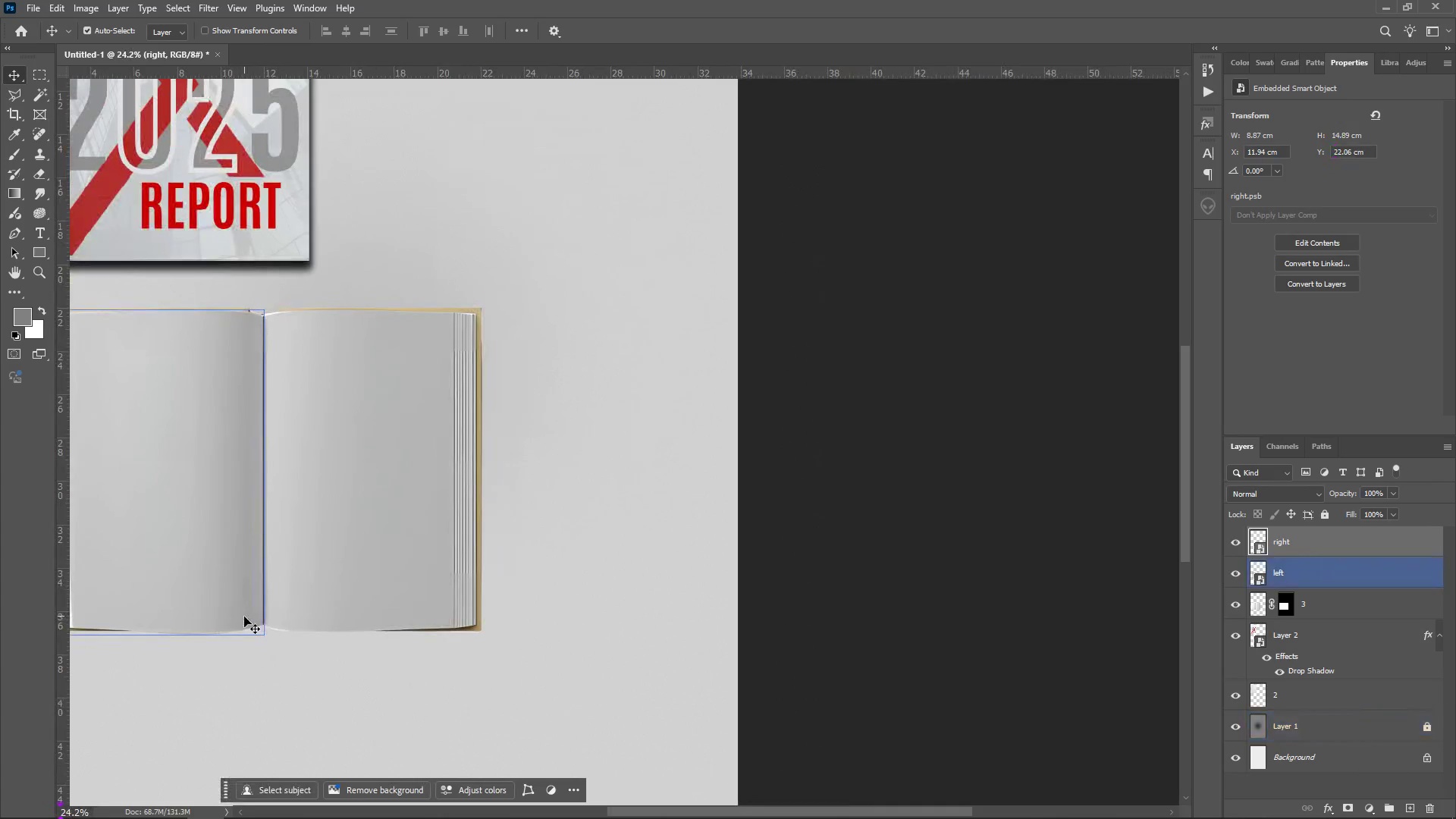 
key(Alt+AltLeft)
 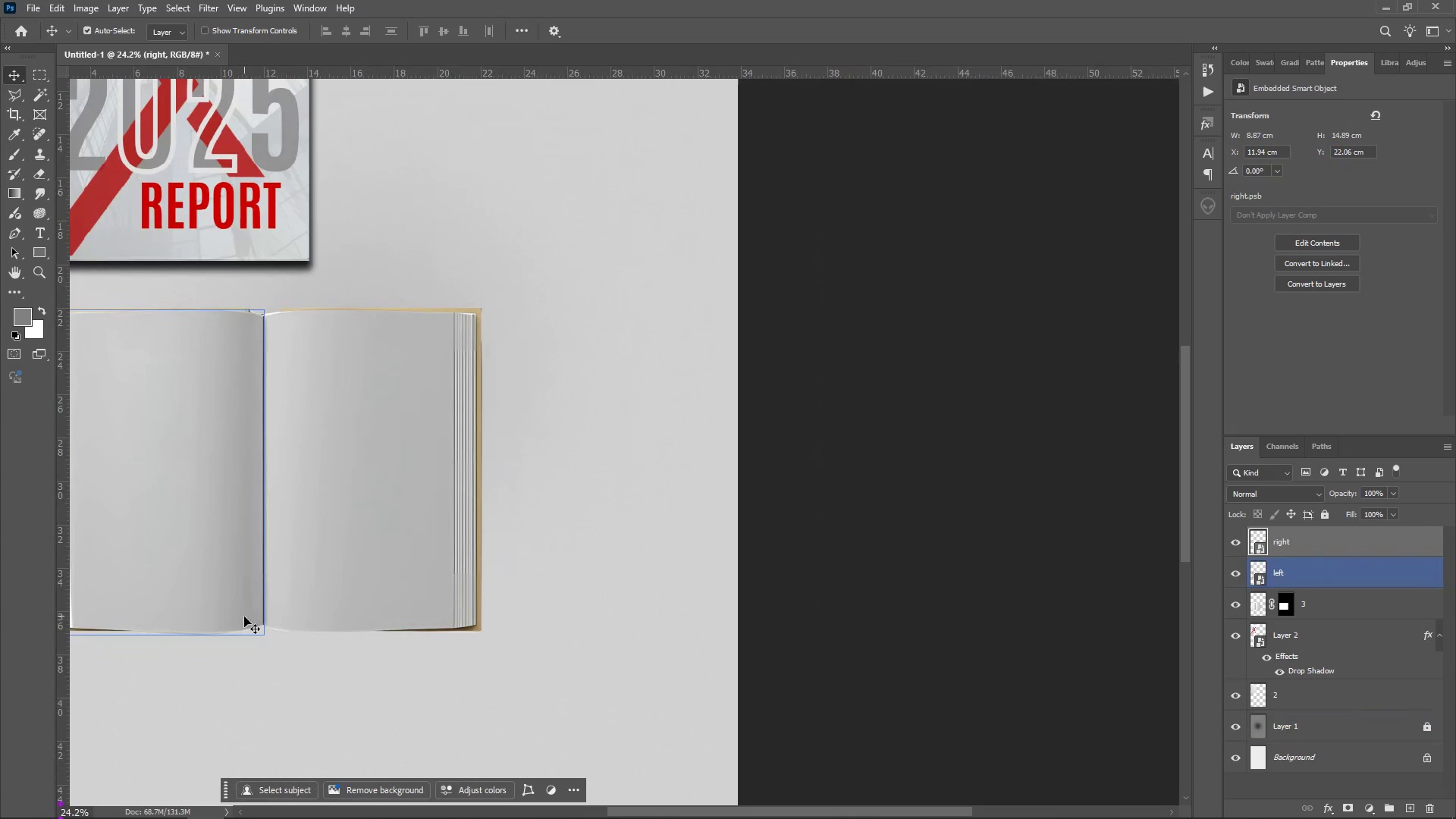 
key(Alt+AltLeft)
 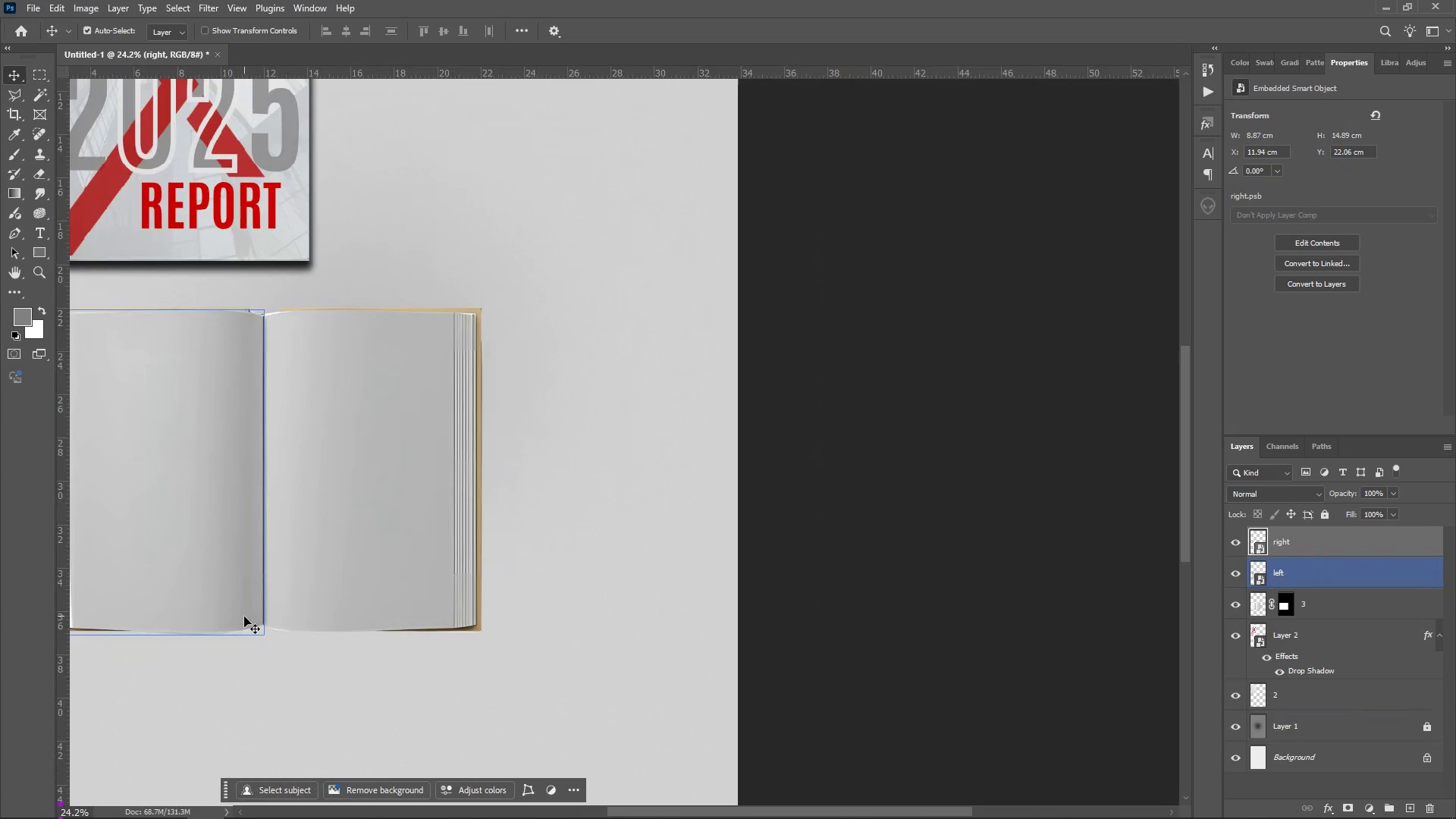 
key(Alt+AltLeft)
 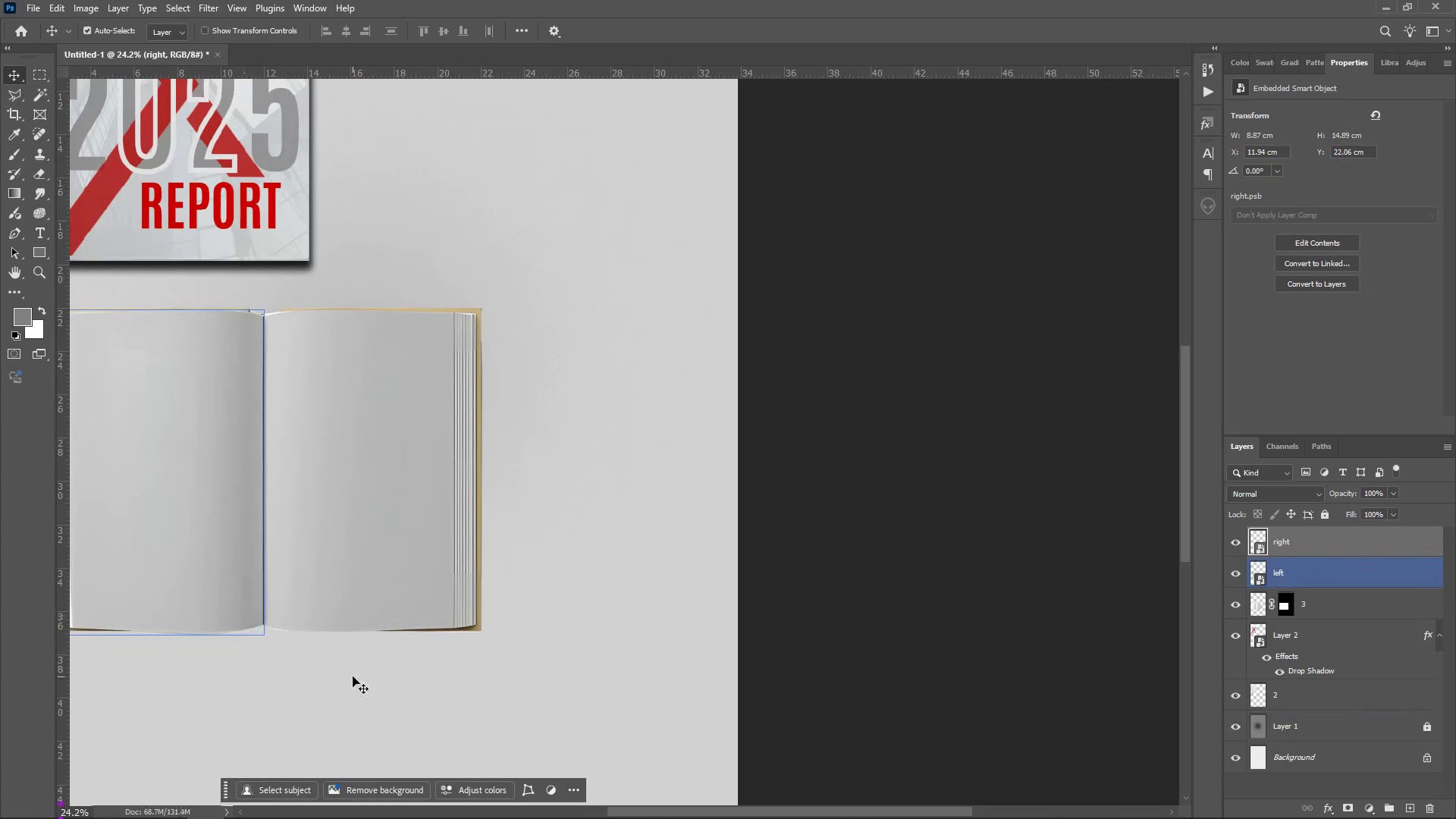 
key(Alt+AltLeft)
 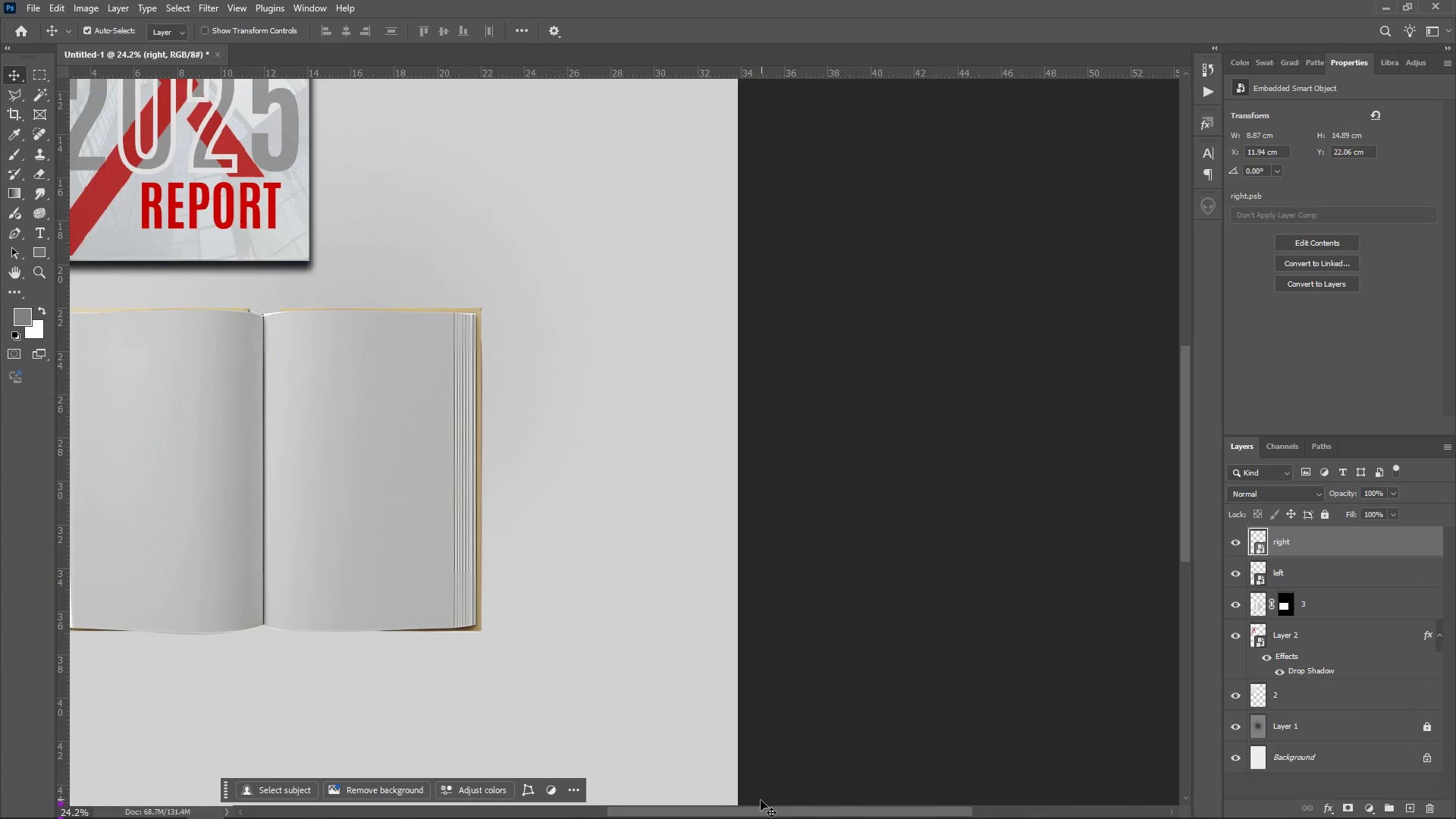 
left_click_drag(start_coordinate=[760, 813], to_coordinate=[703, 812])
 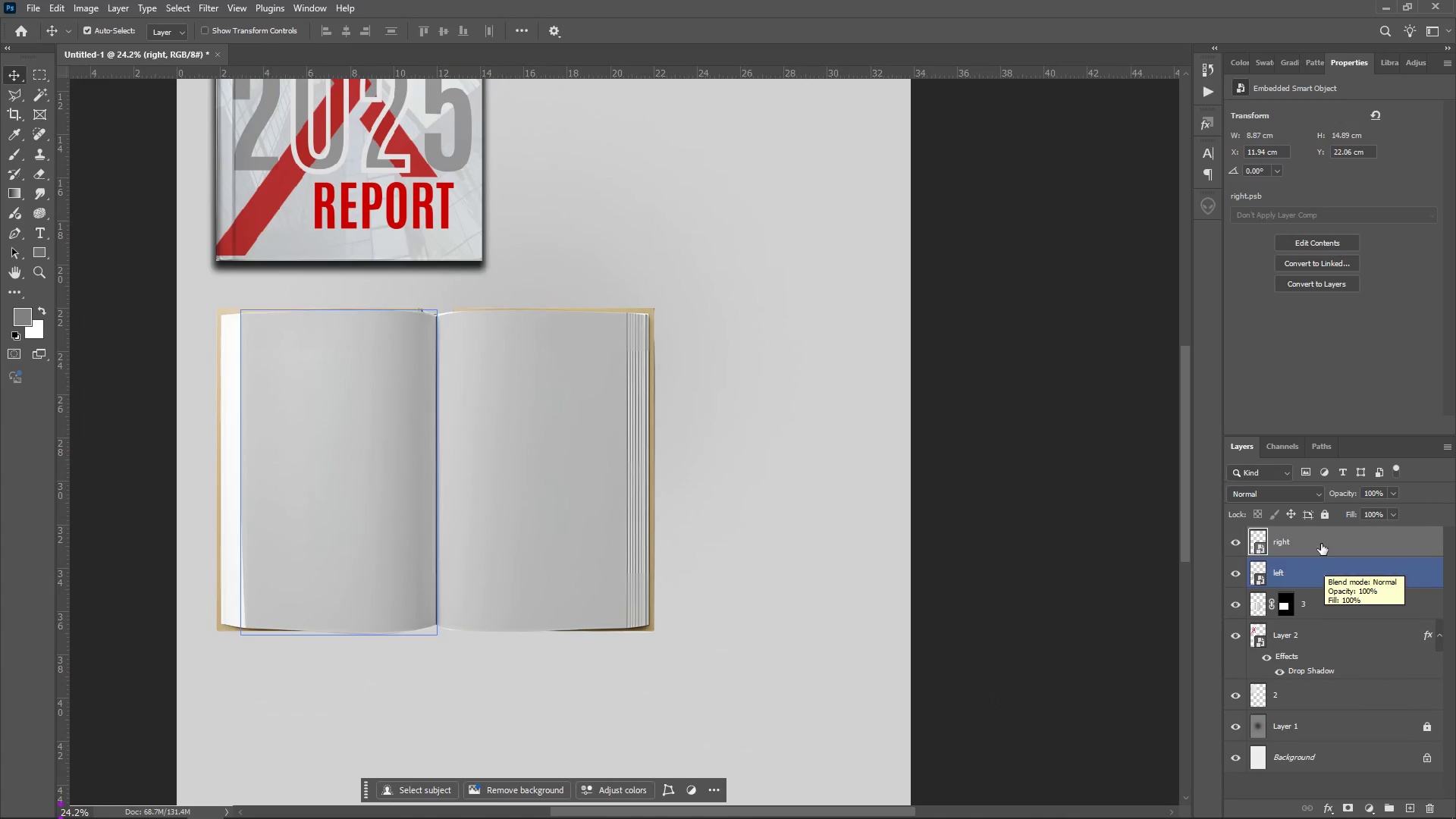 
left_click([1310, 491])
 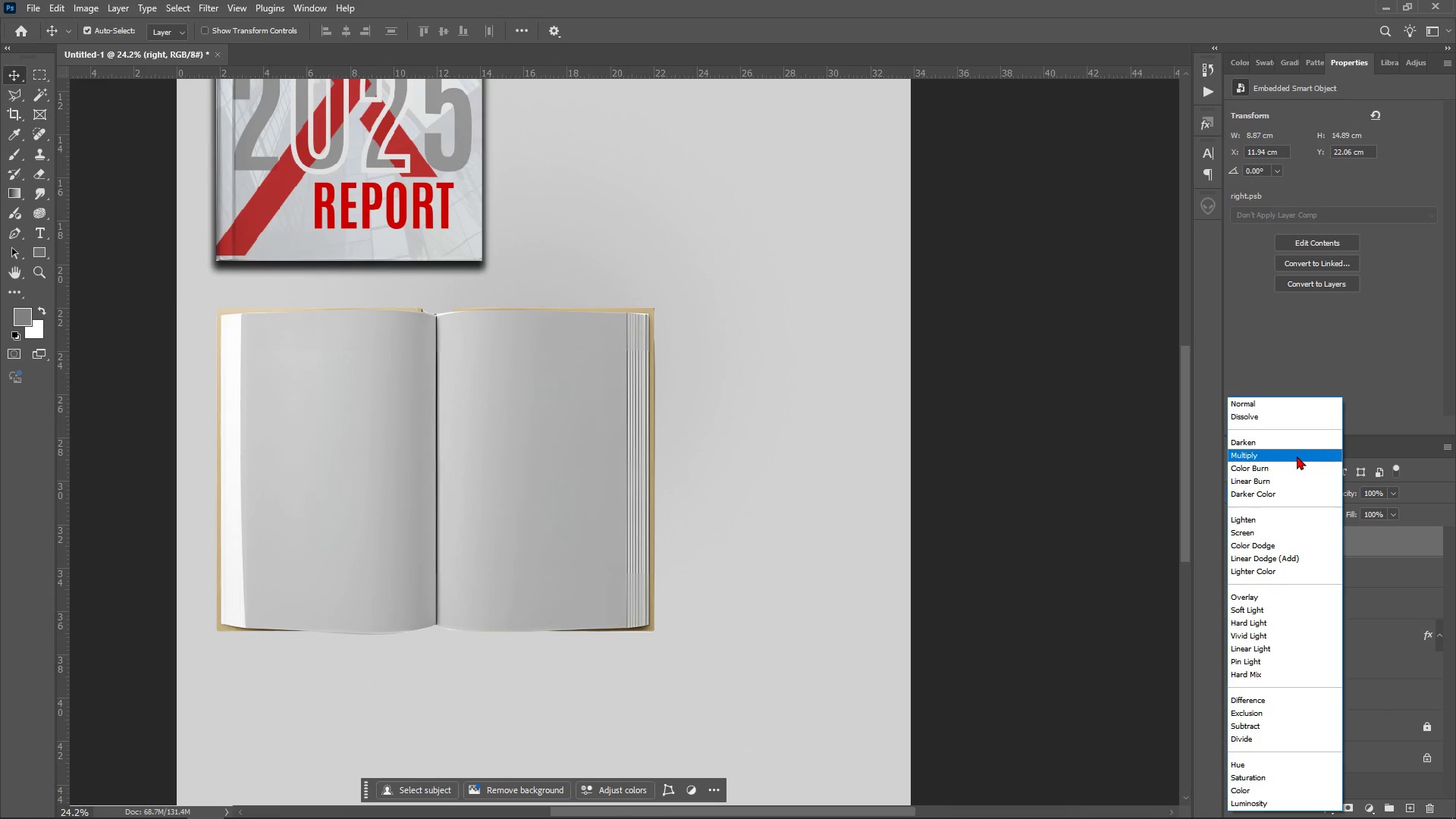 
left_click([1297, 456])
 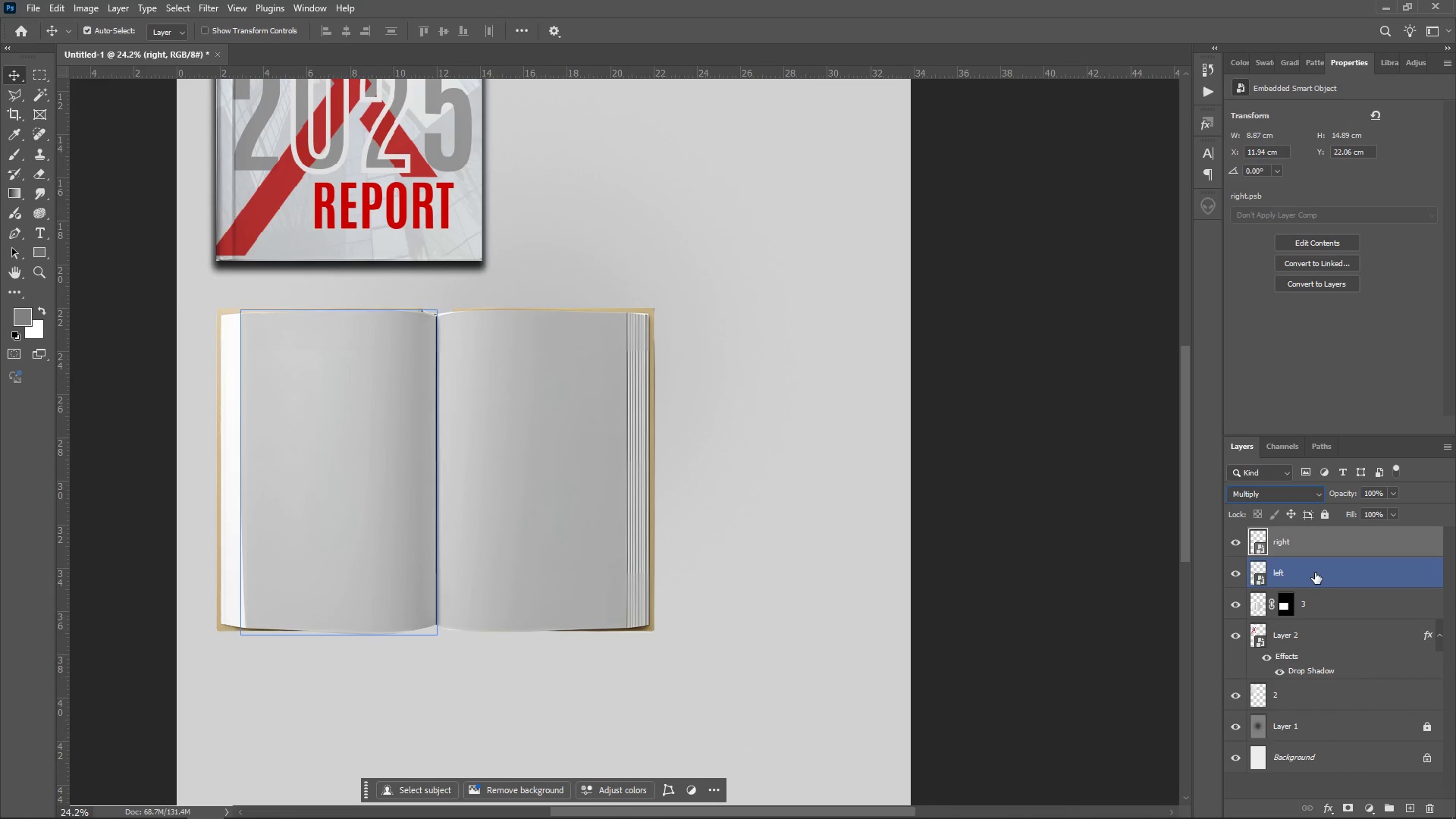 
left_click([1315, 572])
 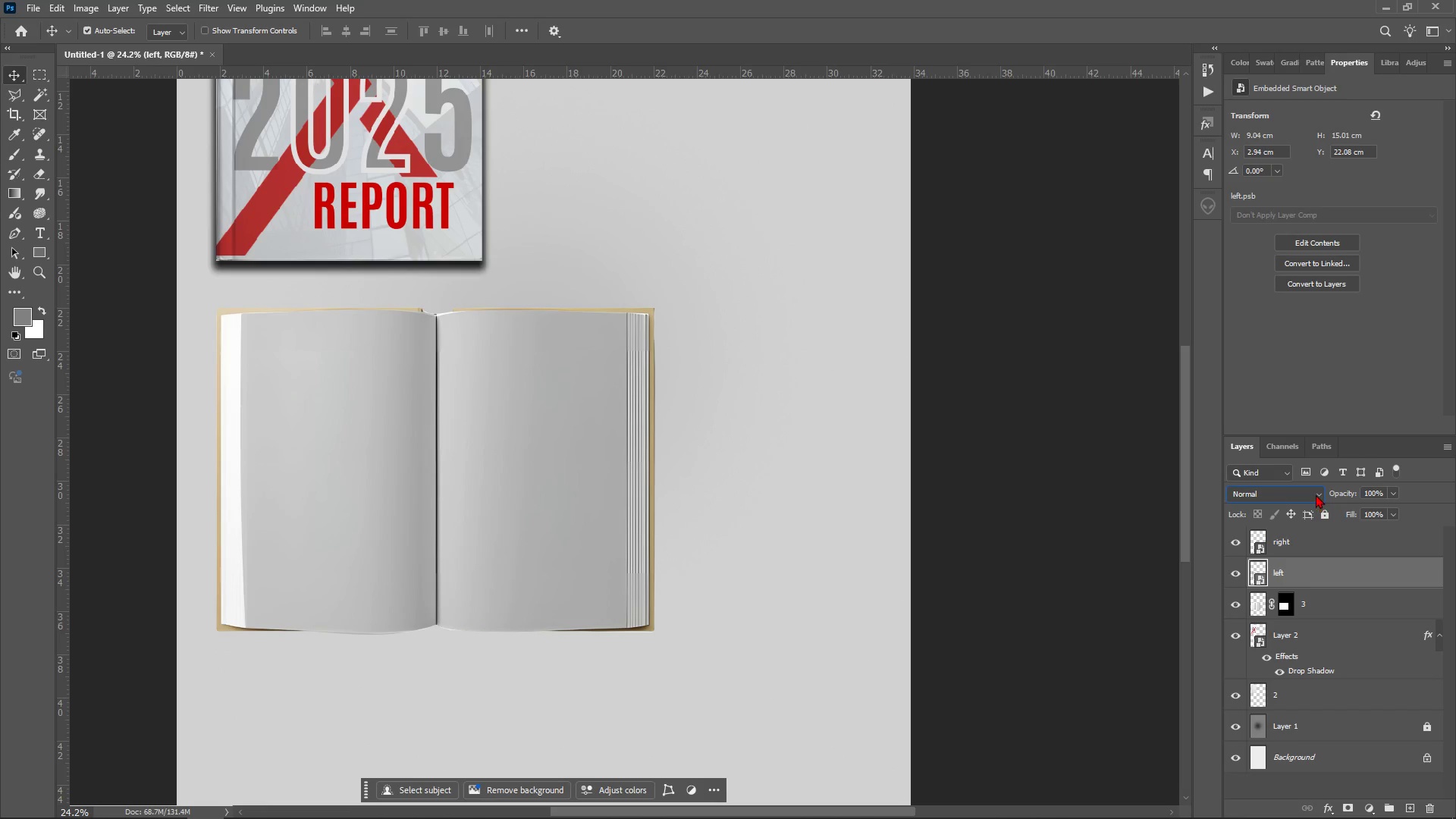 
left_click([1316, 494])
 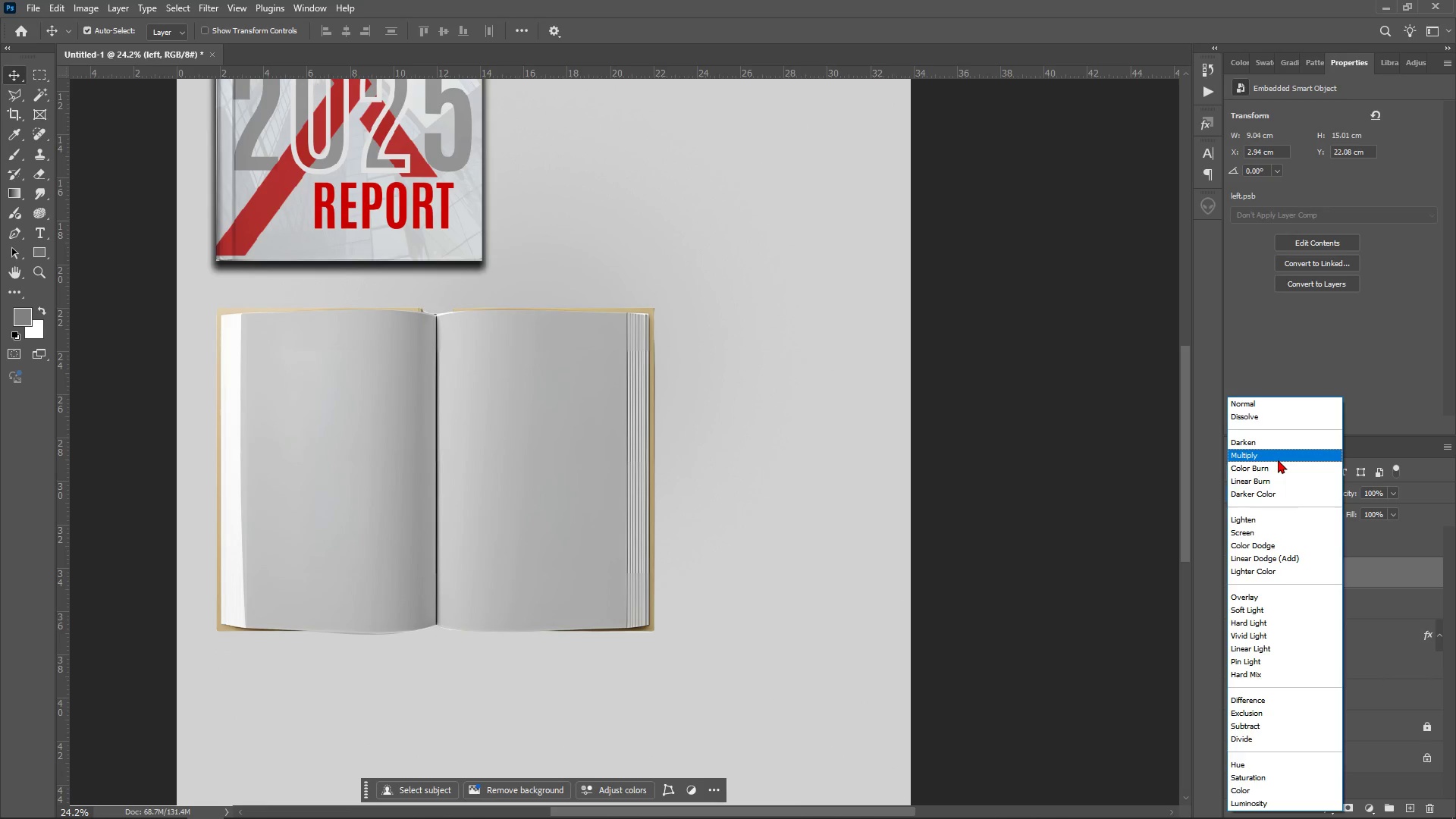 
left_click([1278, 460])
 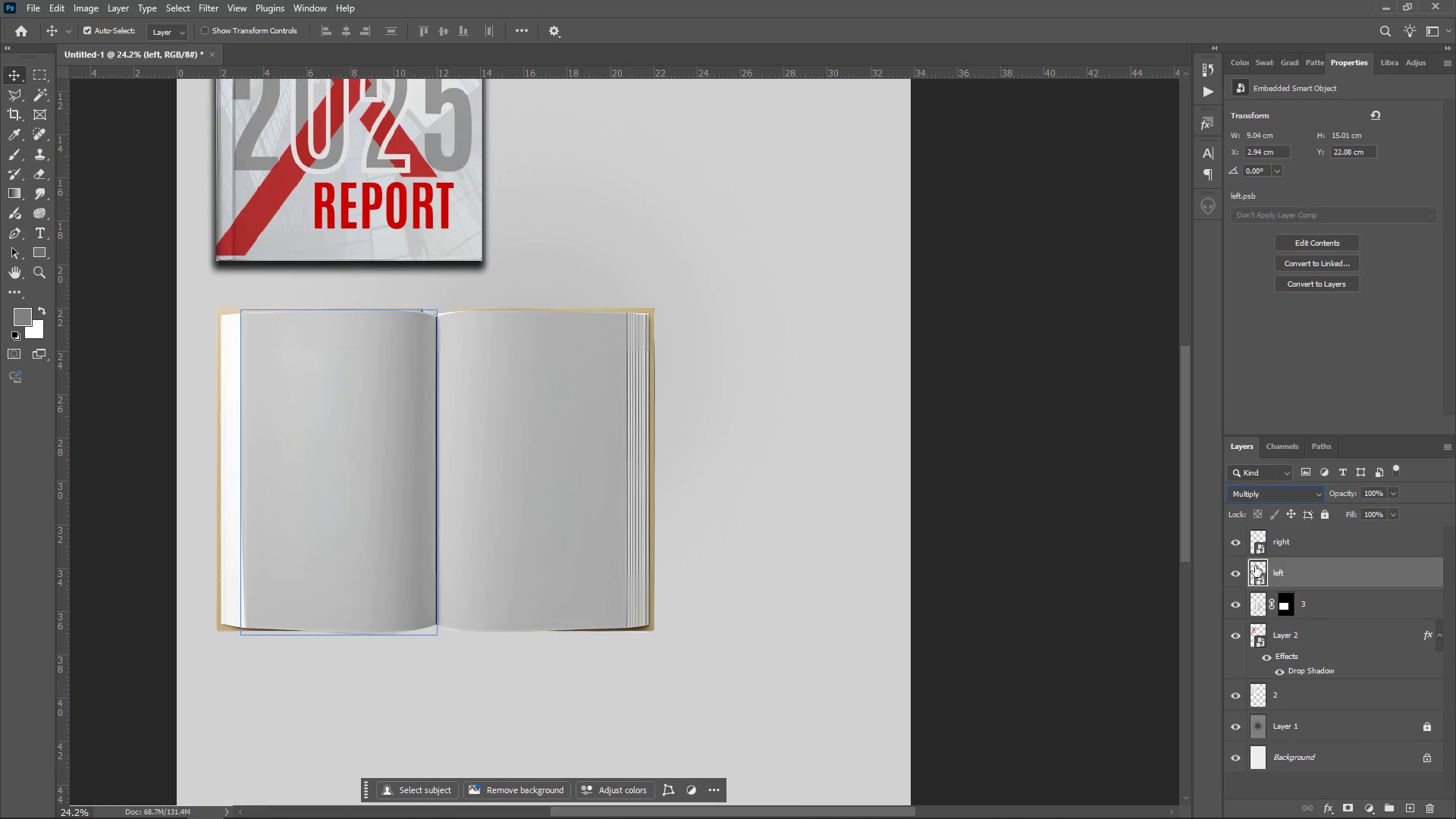 
double_click([1256, 566])
 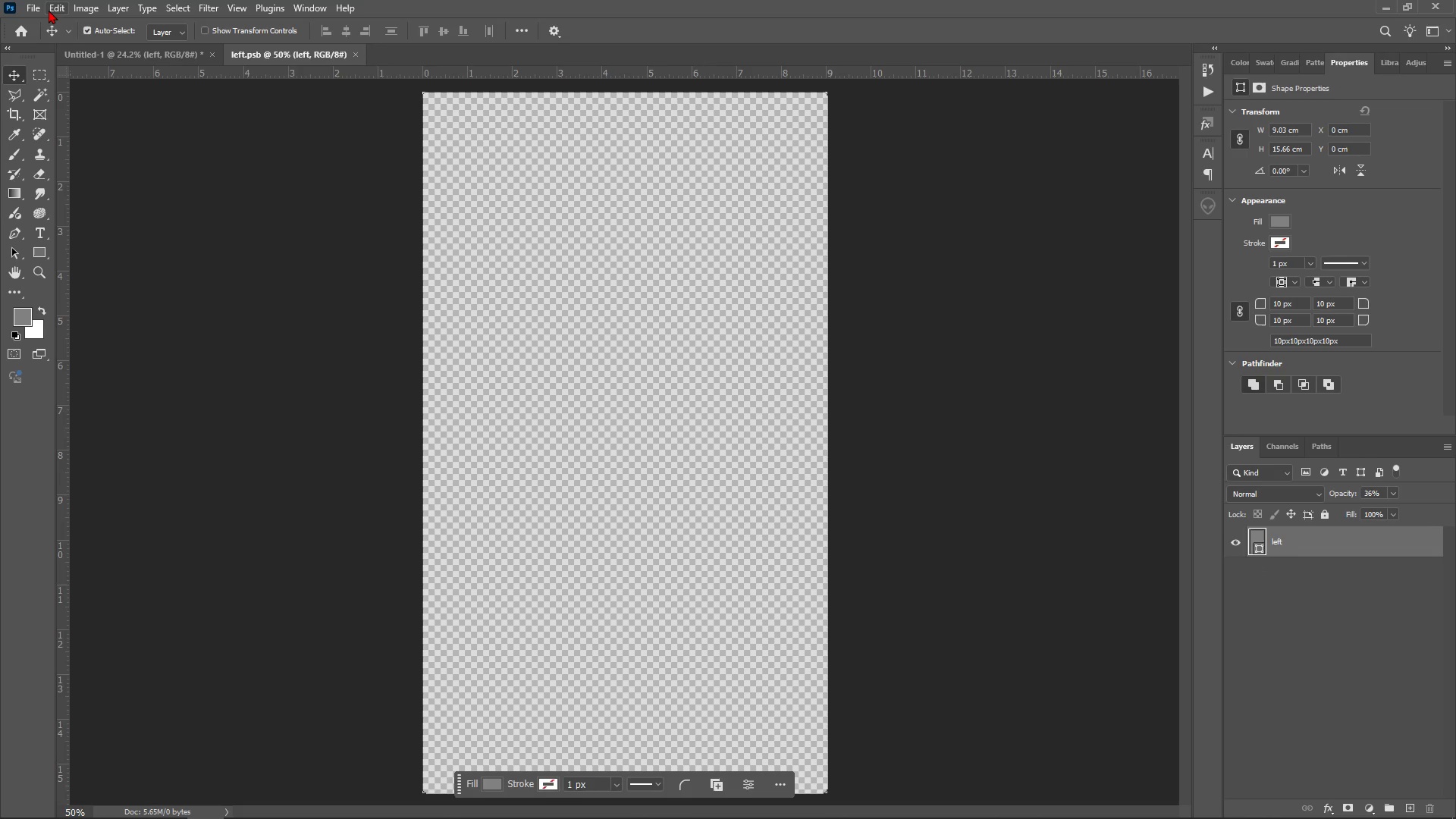 
left_click([36, 10])
 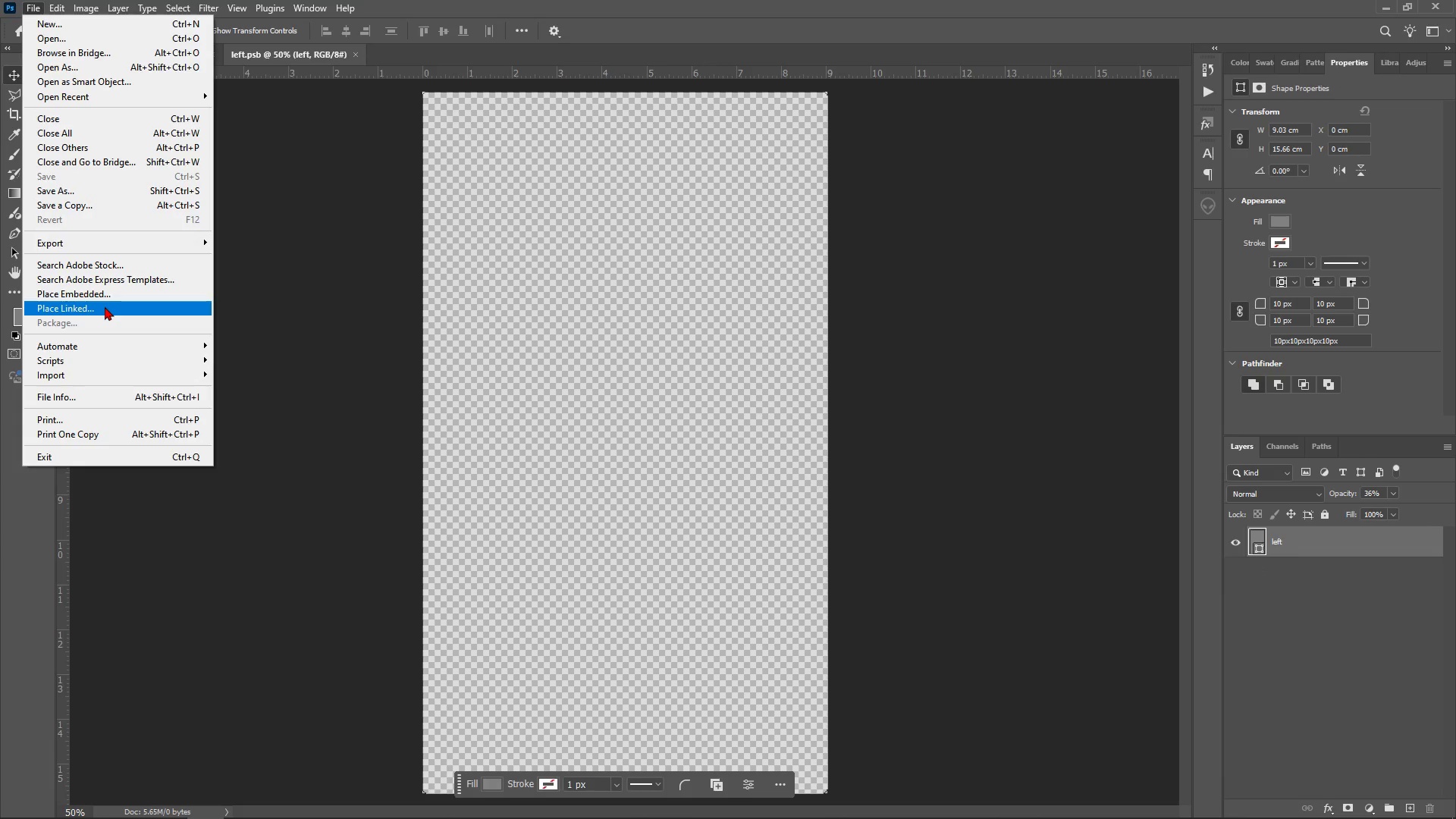 
left_click([105, 306])
 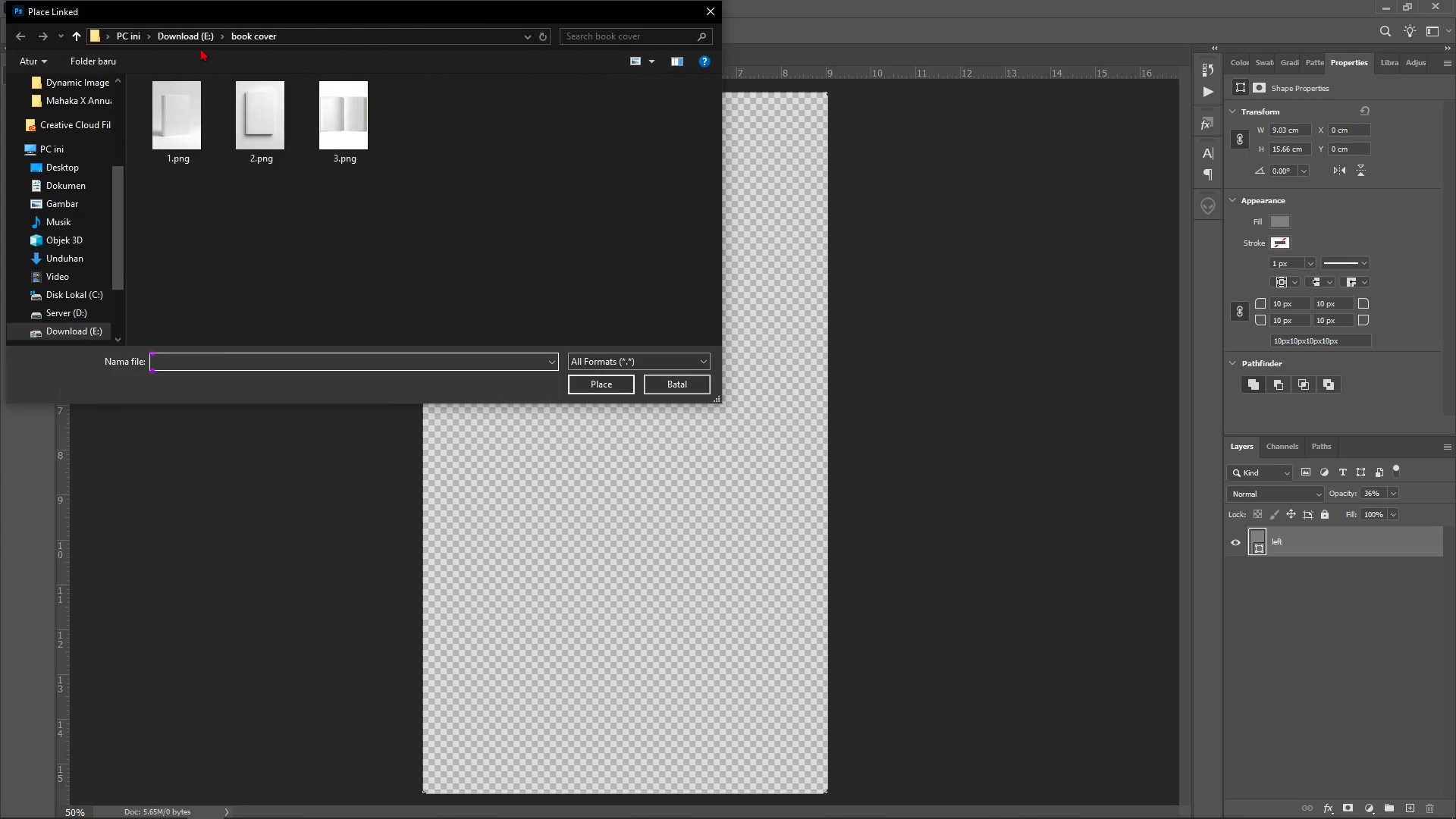 
left_click([190, 32])
 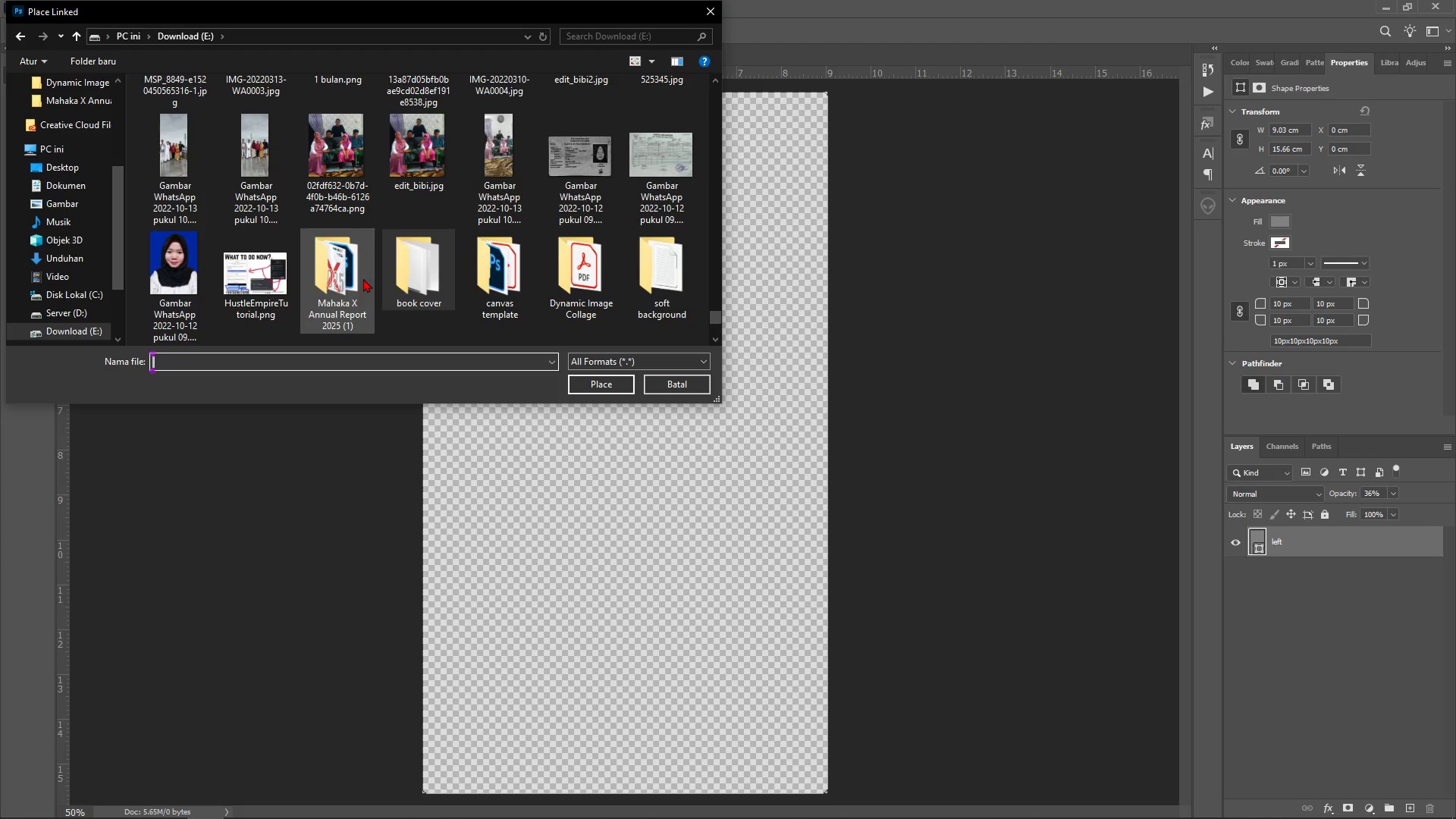 
double_click([363, 278])
 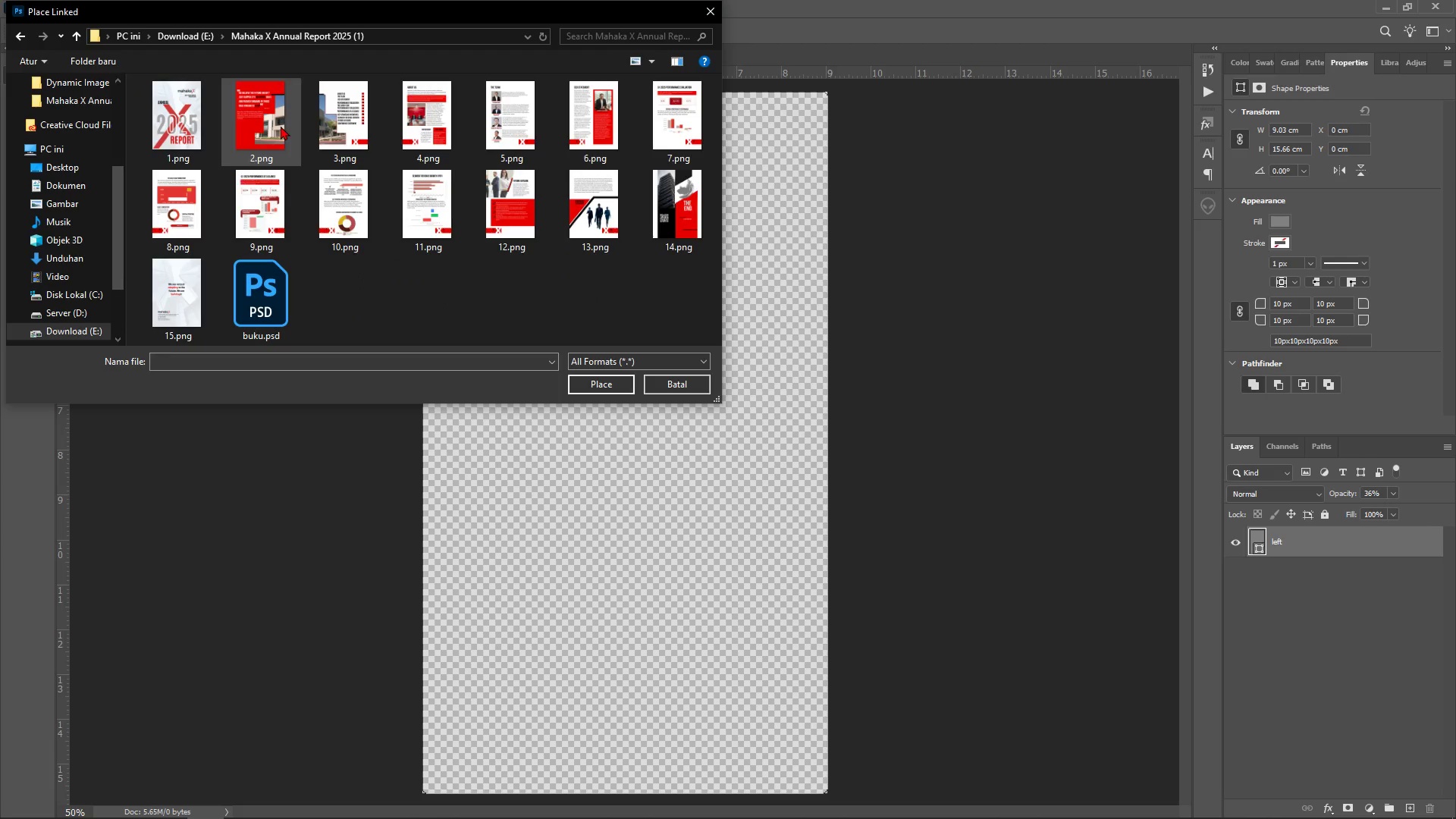 
double_click([282, 125])
 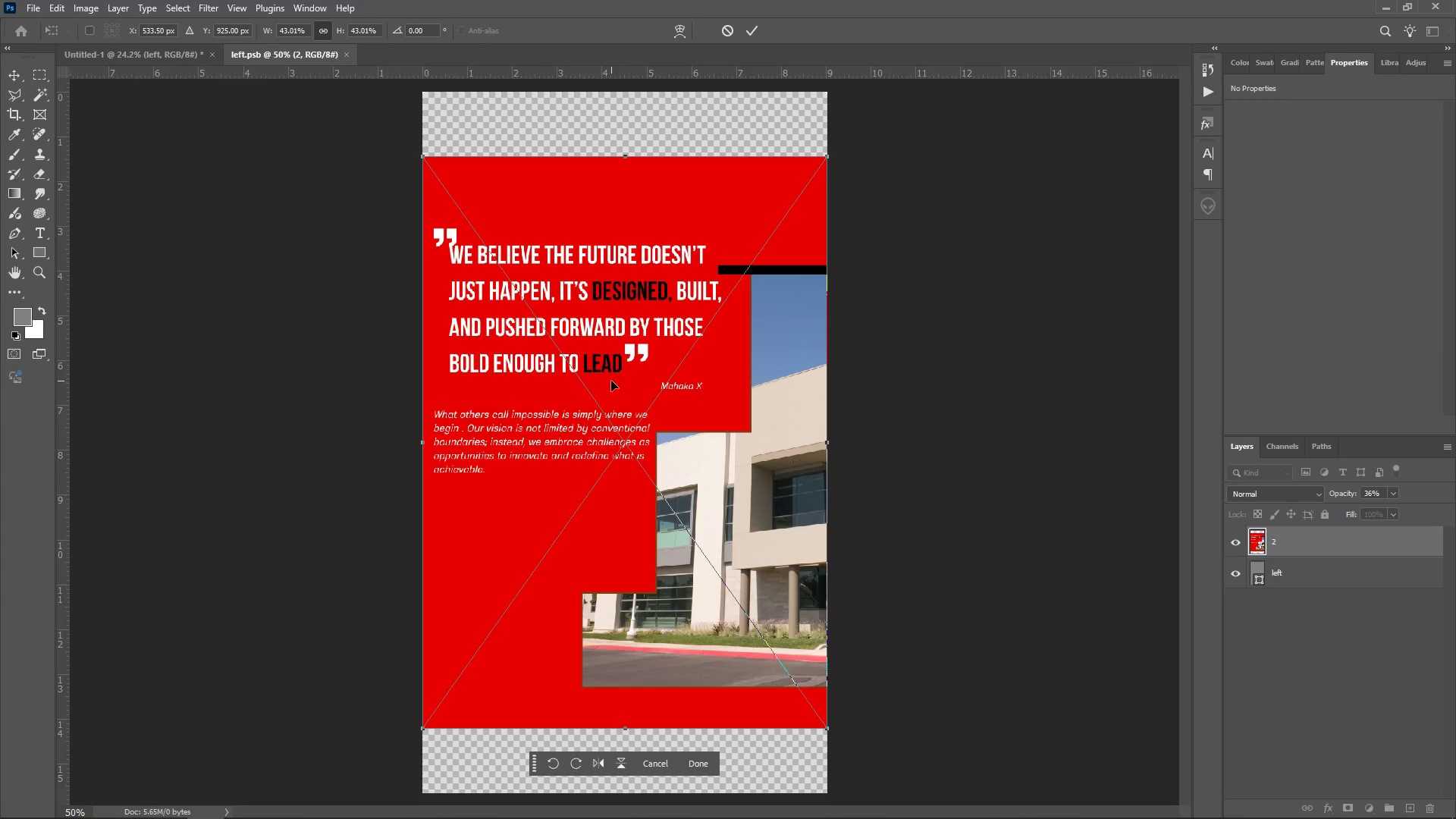 
key(Enter)
 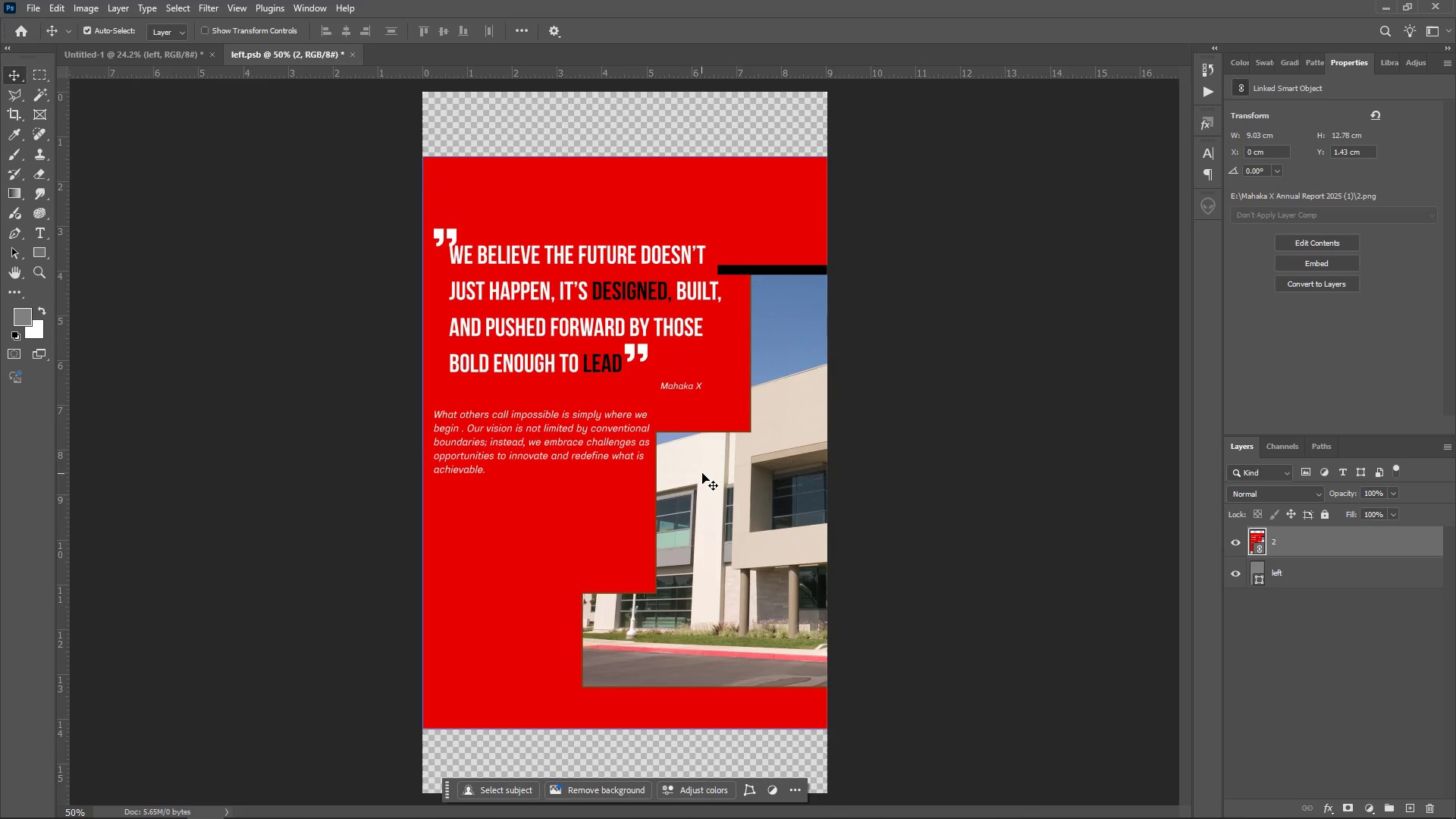 
key(Control+T)
 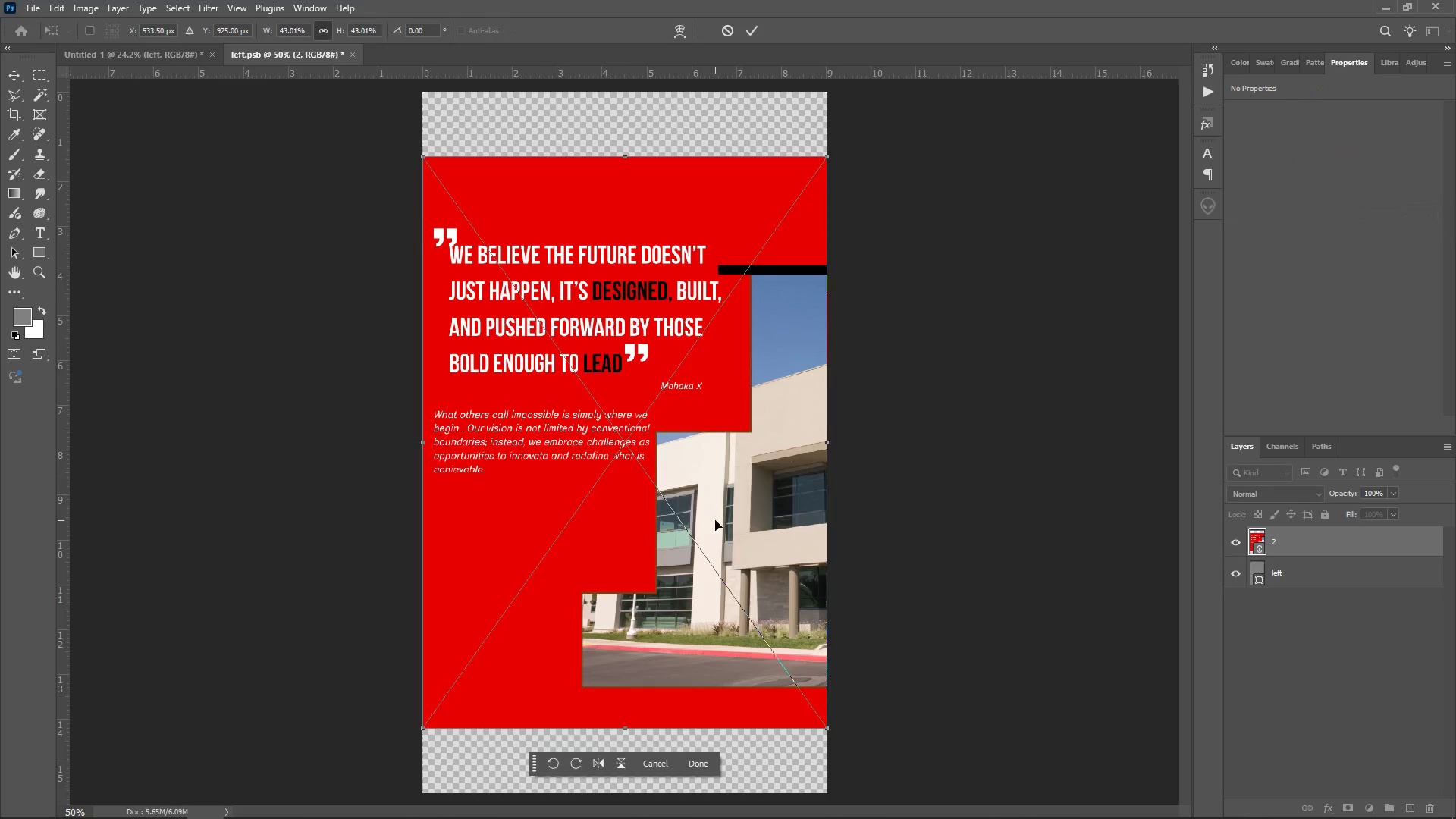 
left_click_drag(start_coordinate=[715, 519], to_coordinate=[720, 457])
 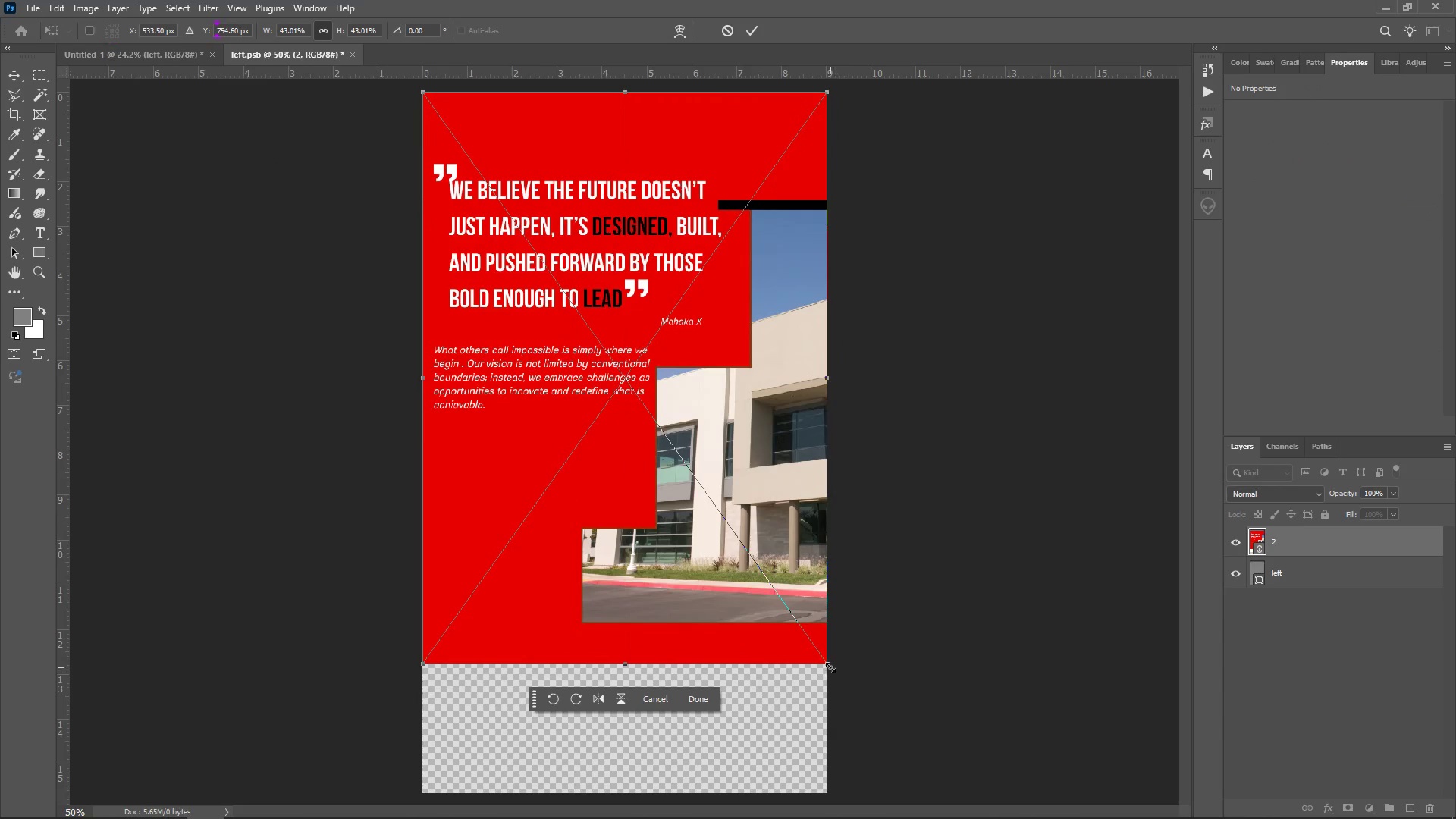 
left_click_drag(start_coordinate=[830, 667], to_coordinate=[901, 809])
 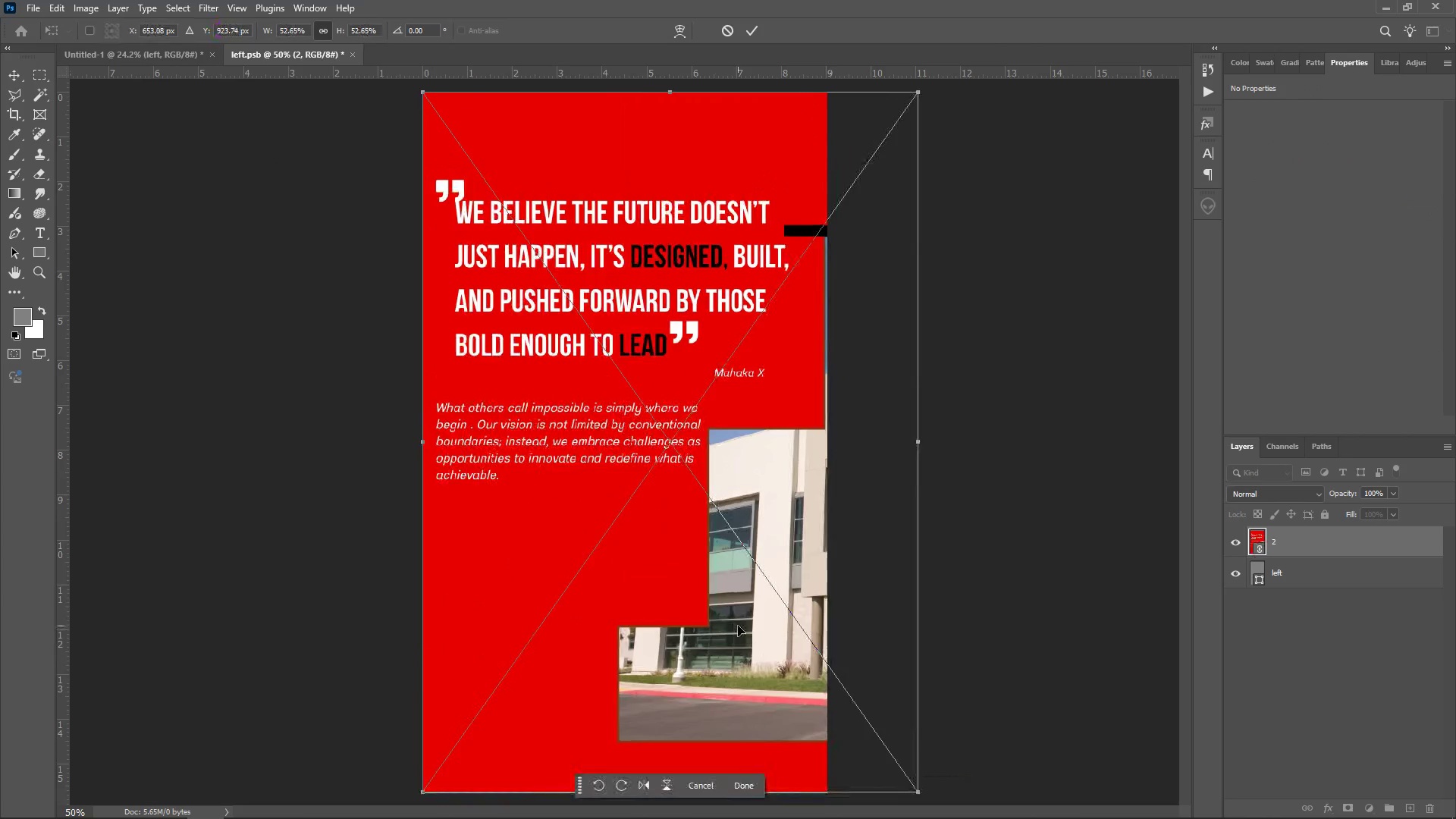 
left_click_drag(start_coordinate=[736, 626], to_coordinate=[739, 622])
 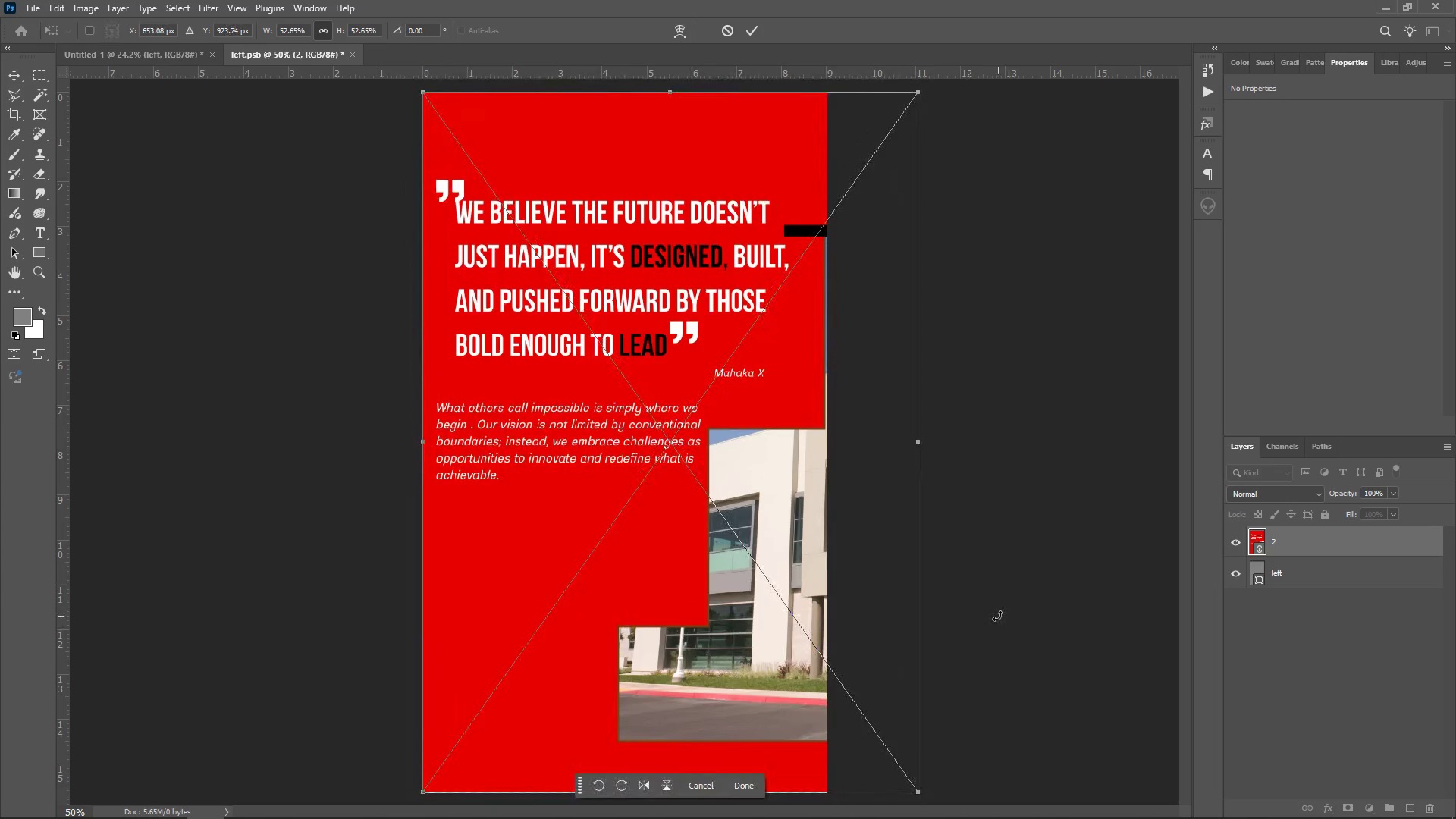 
key(Enter)
 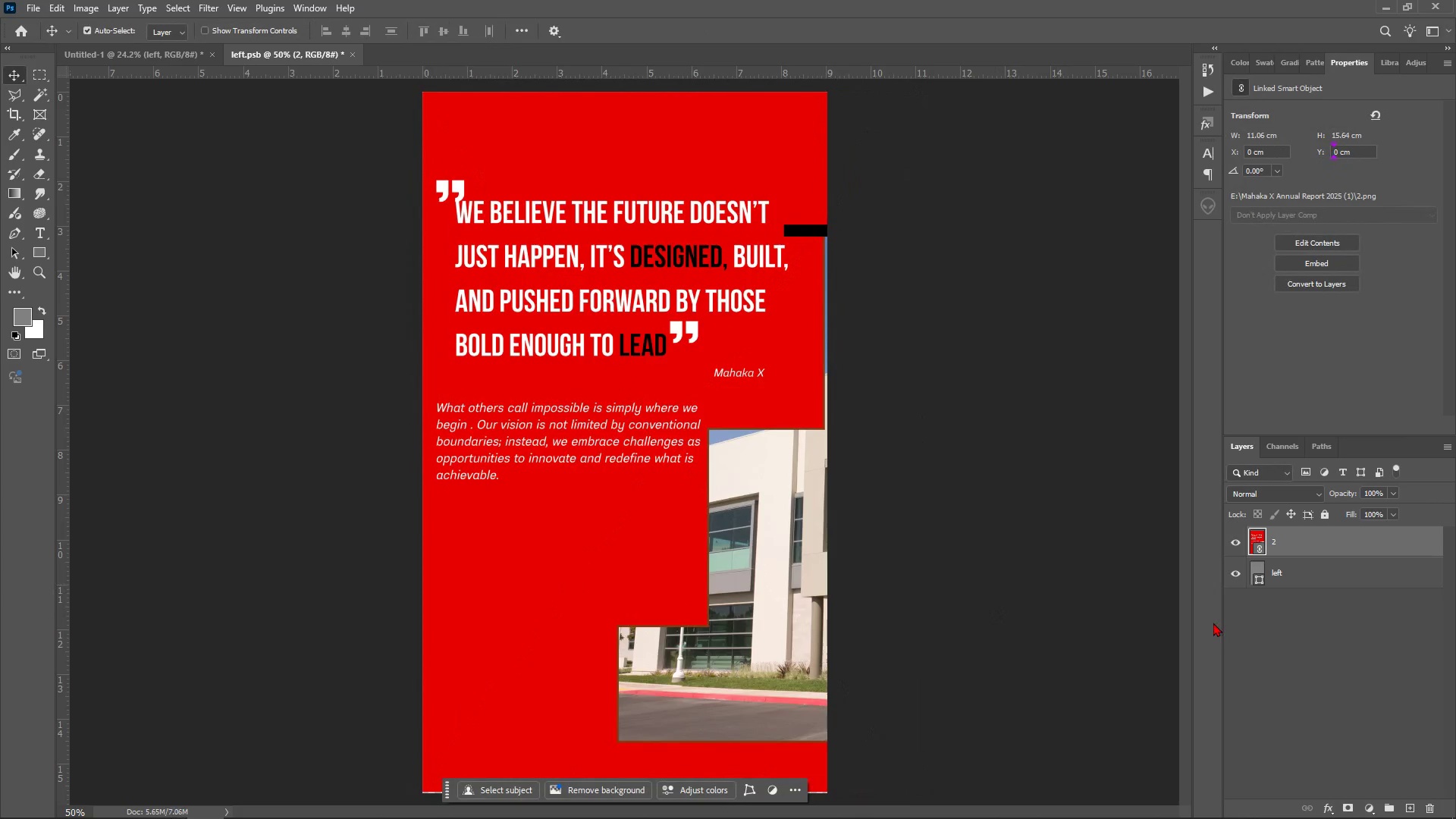 
key(Control+ControlLeft)
 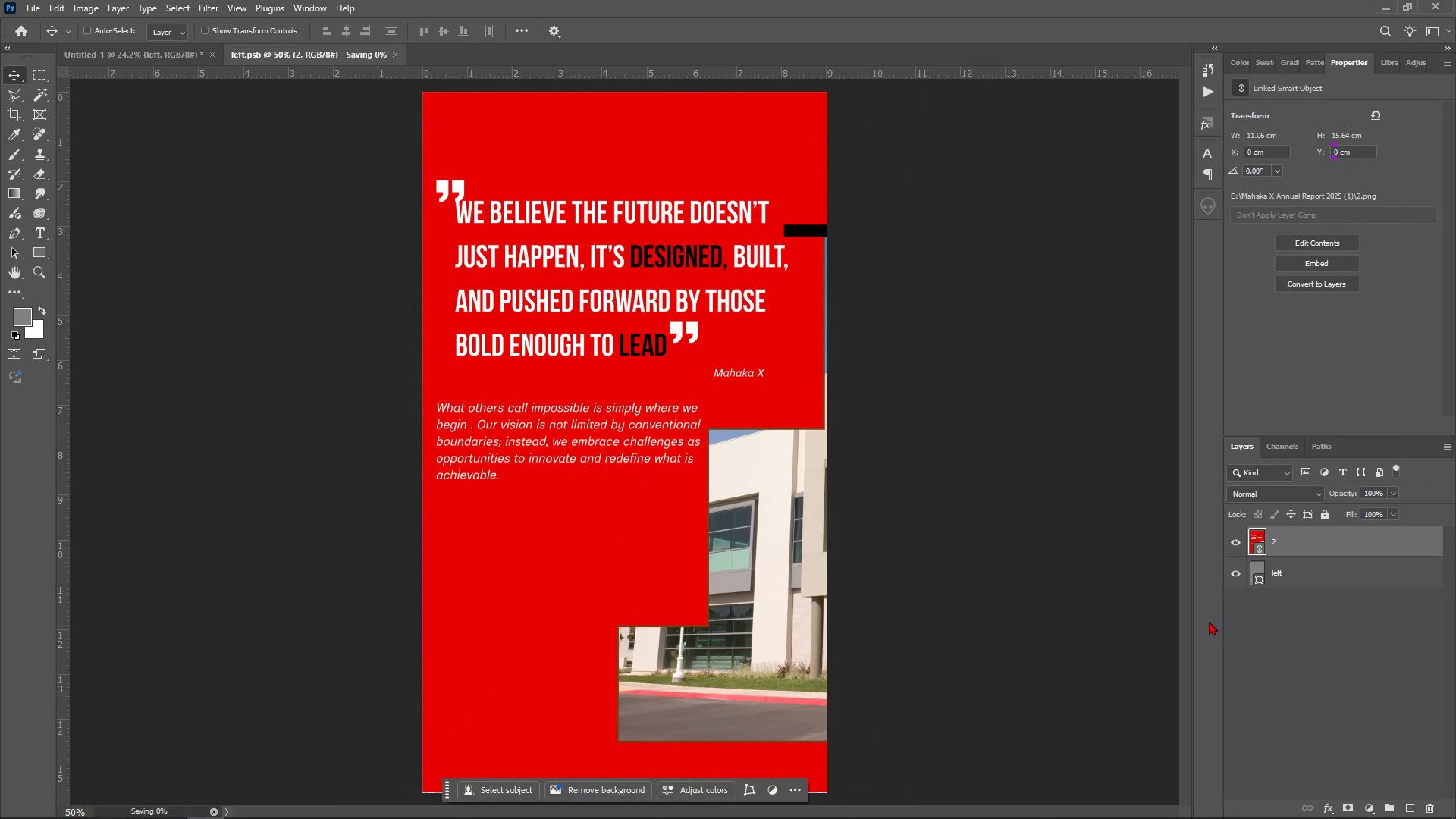 
key(Control+S)
 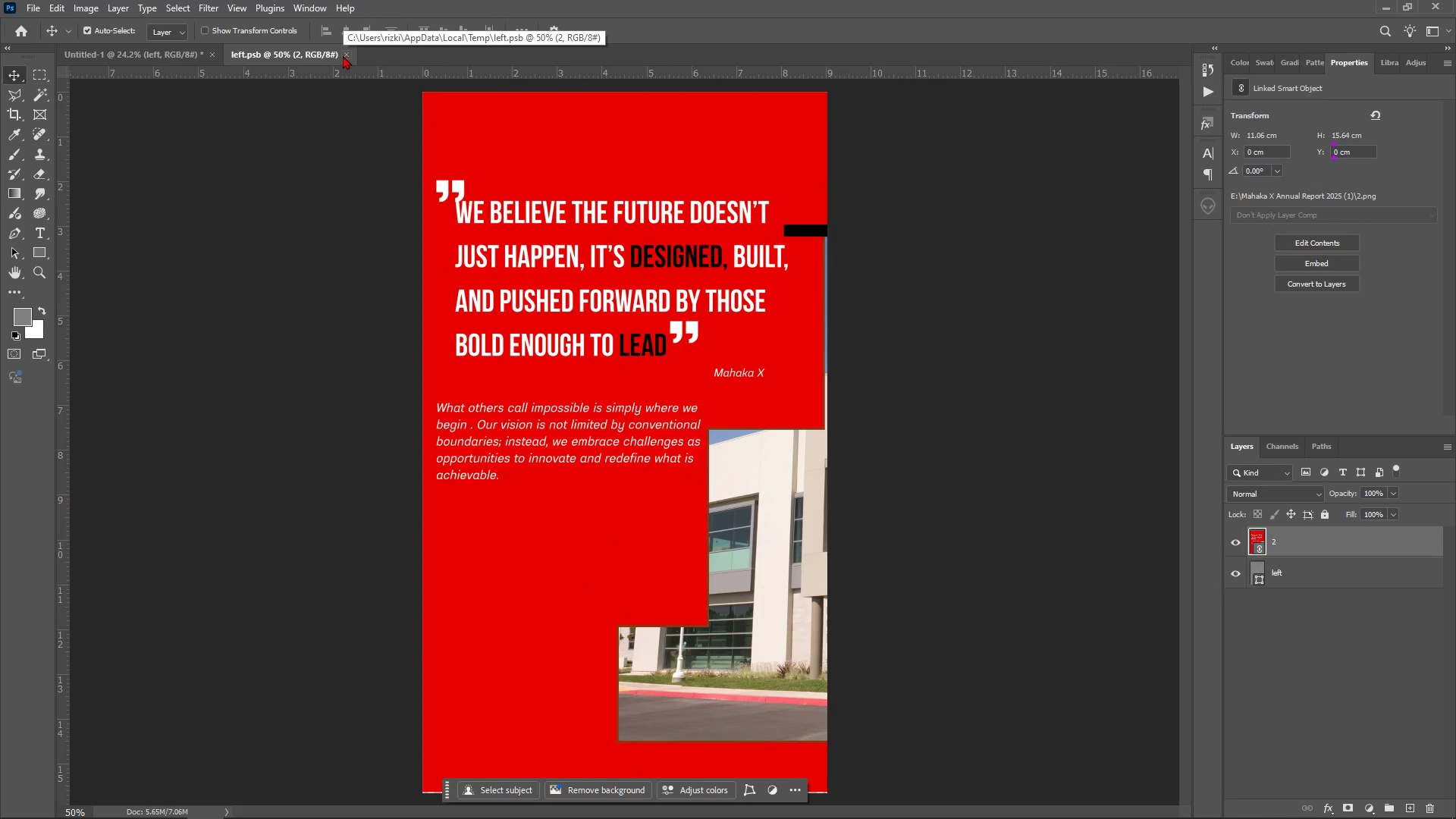 
left_click([347, 54])
 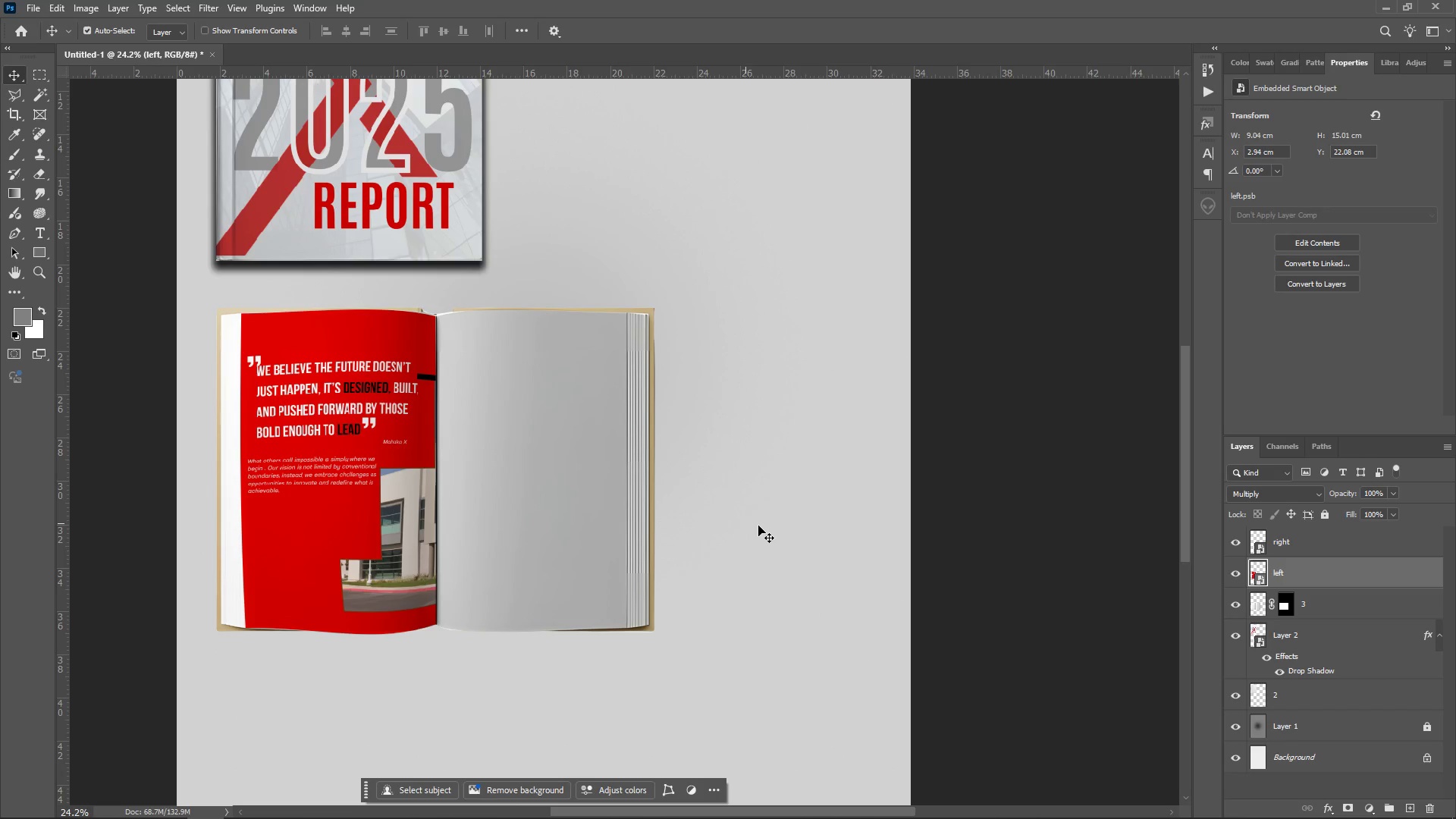 
left_click([1285, 541])
 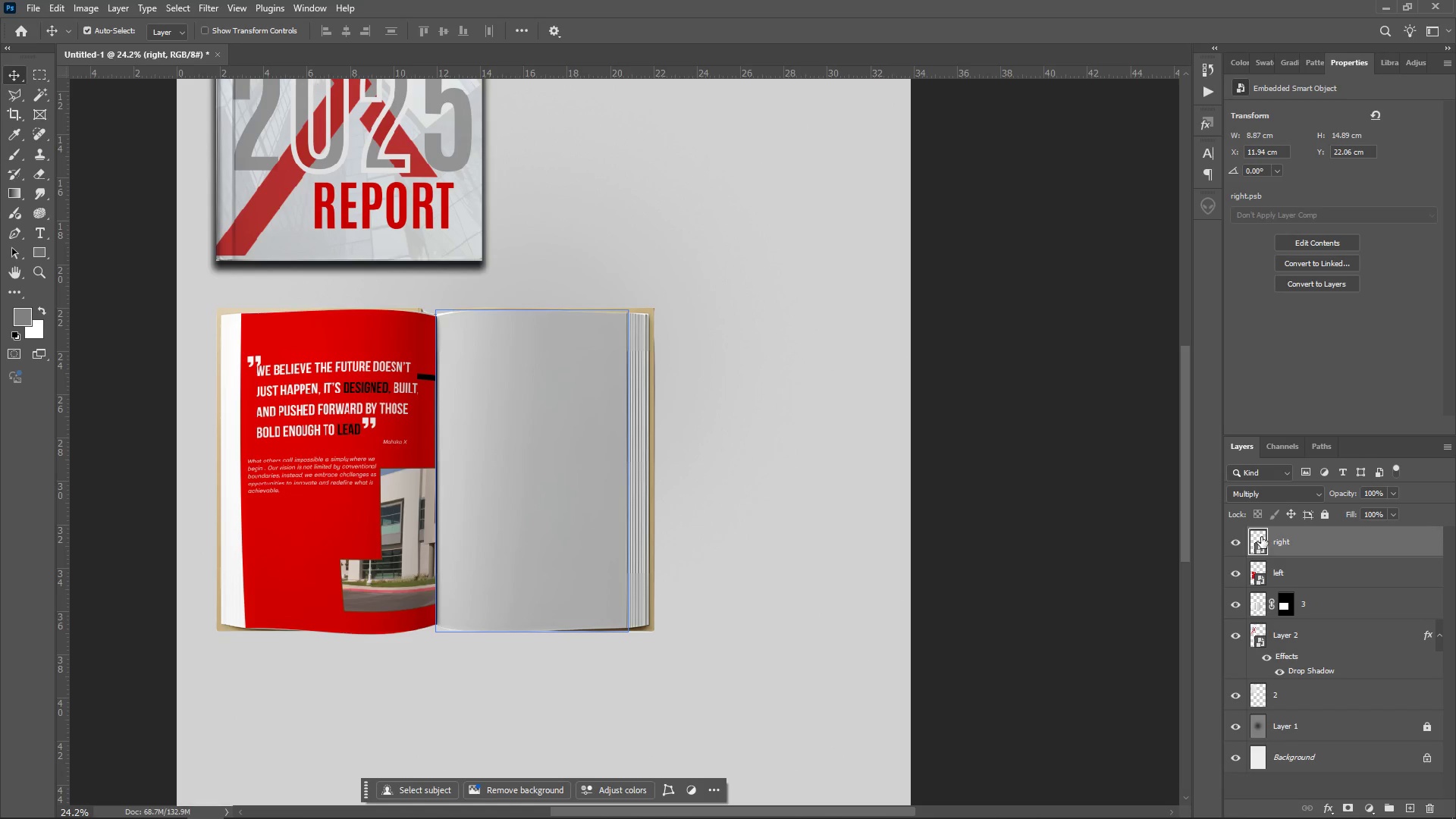 
double_click([1261, 537])
 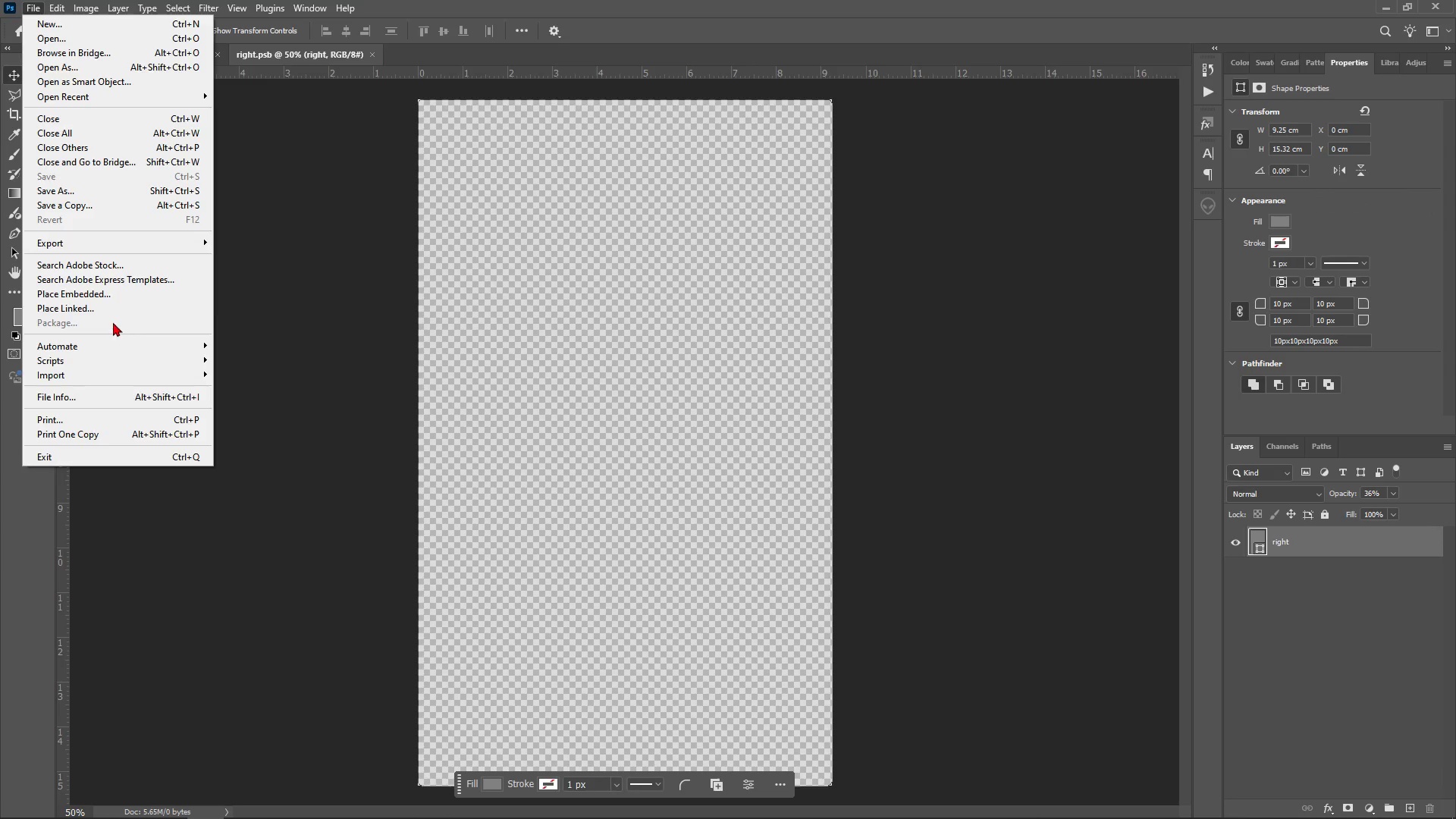 
left_click([107, 306])
 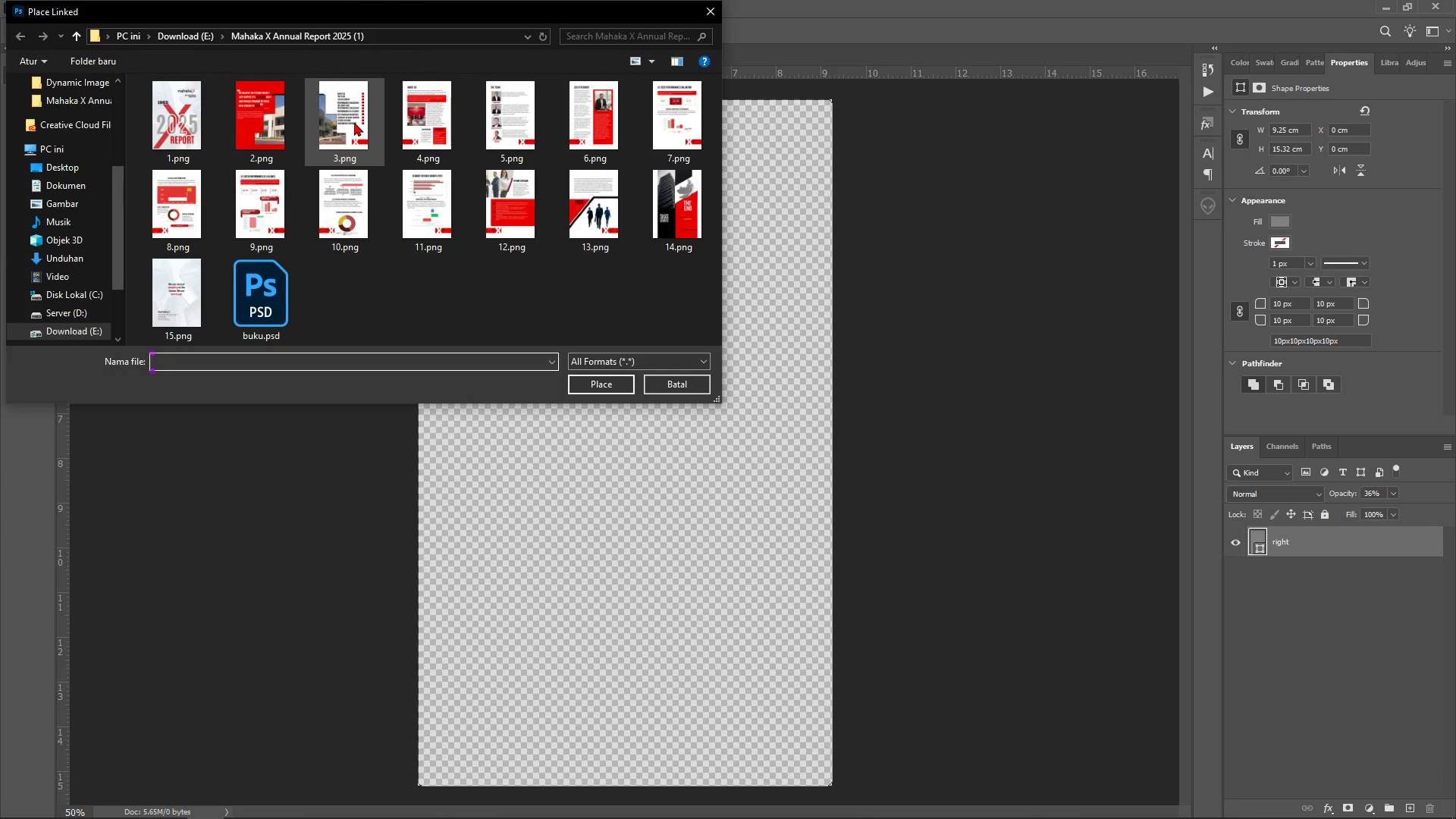 
double_click([354, 121])
 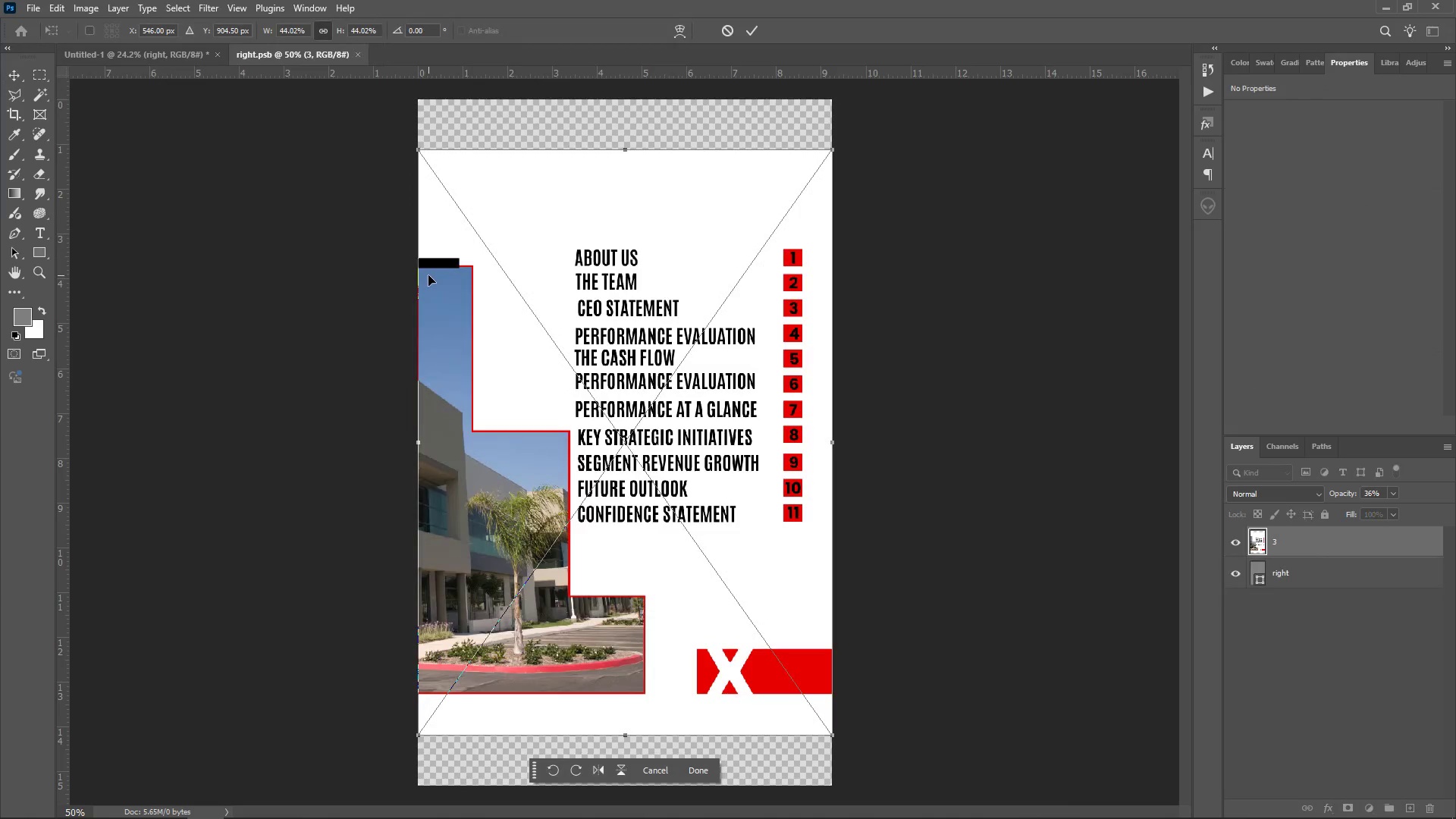 
key(Enter)
 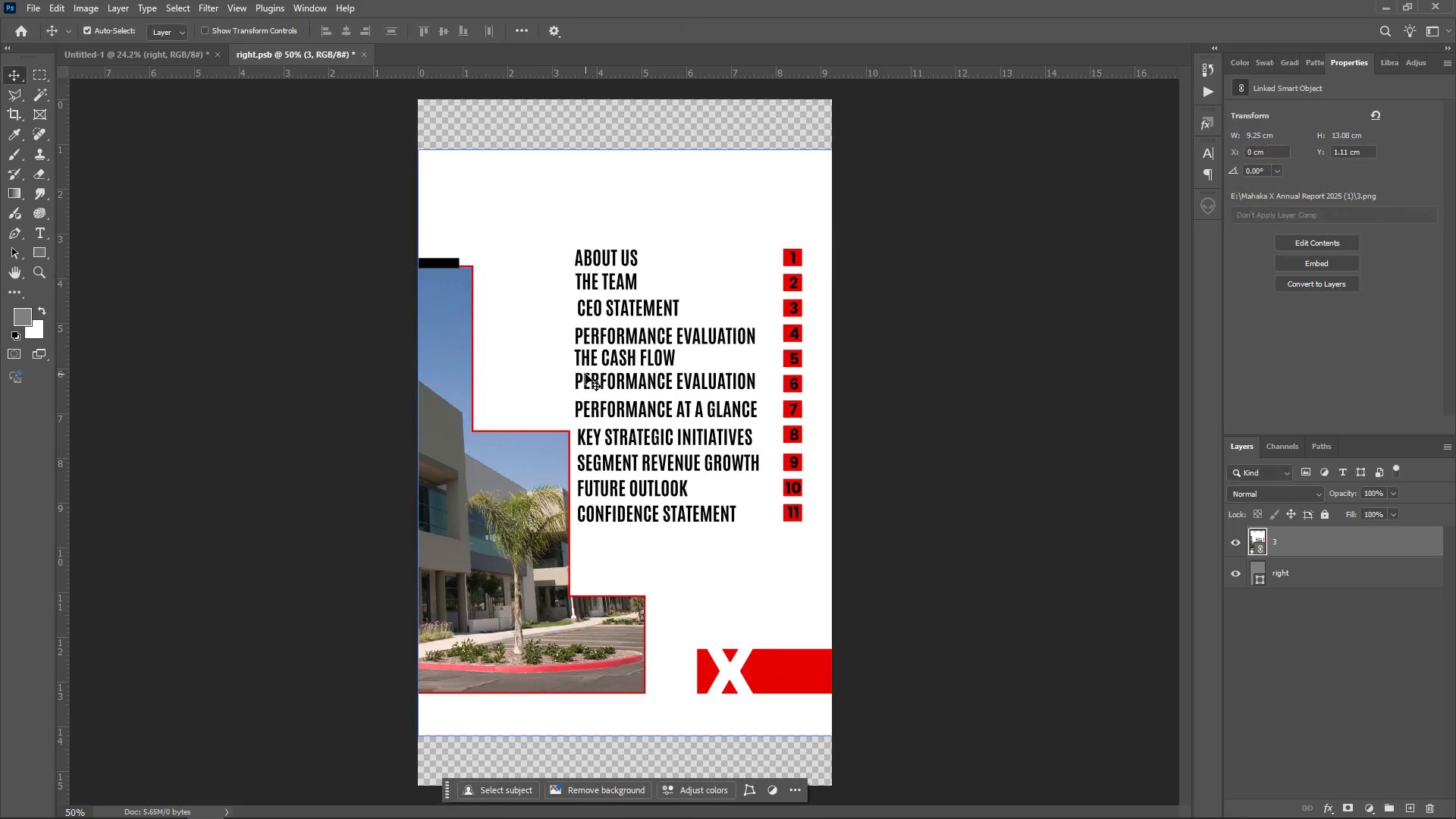 
key(Control+T)
 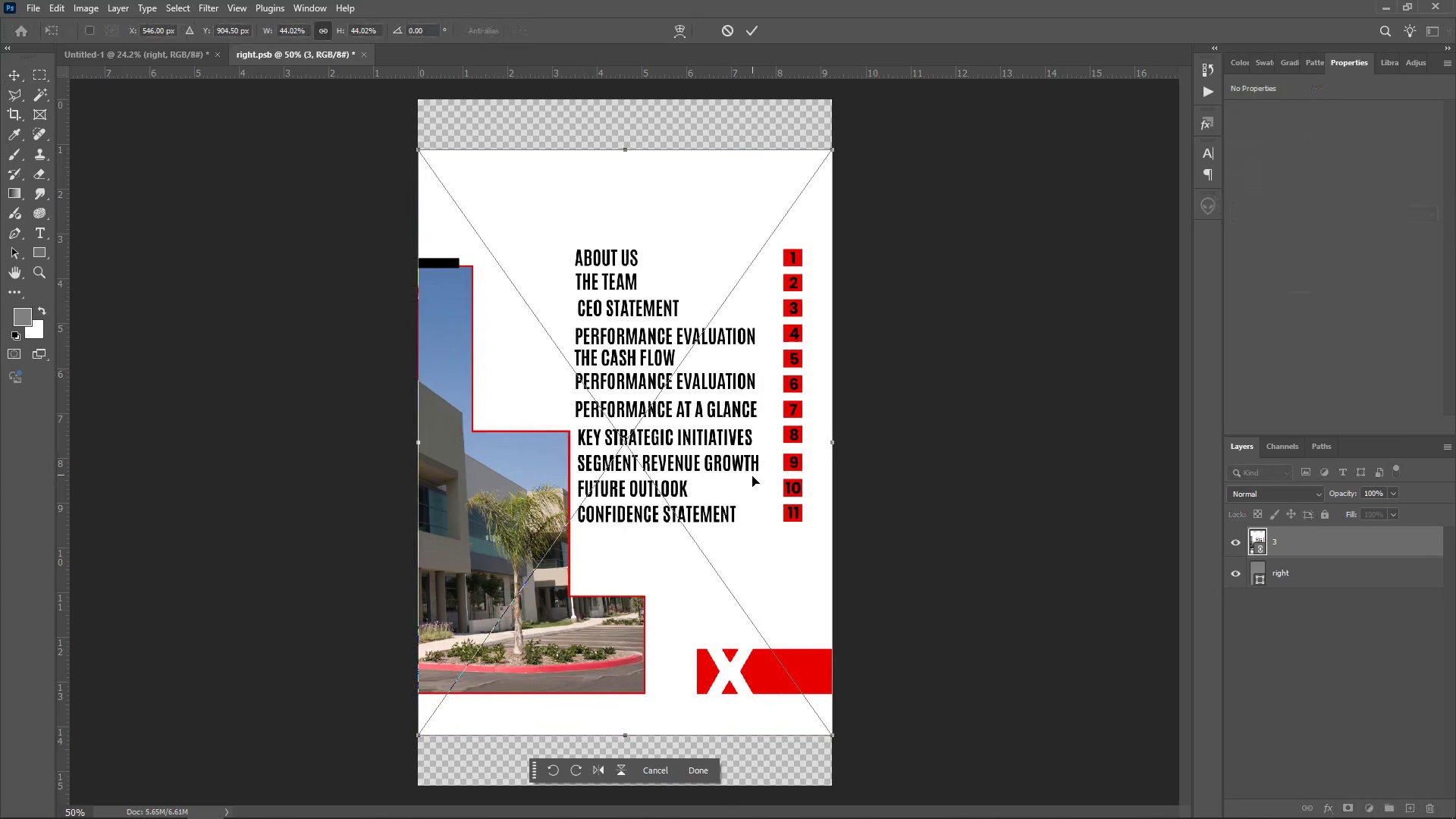 
left_click_drag(start_coordinate=[752, 476], to_coordinate=[748, 428])
 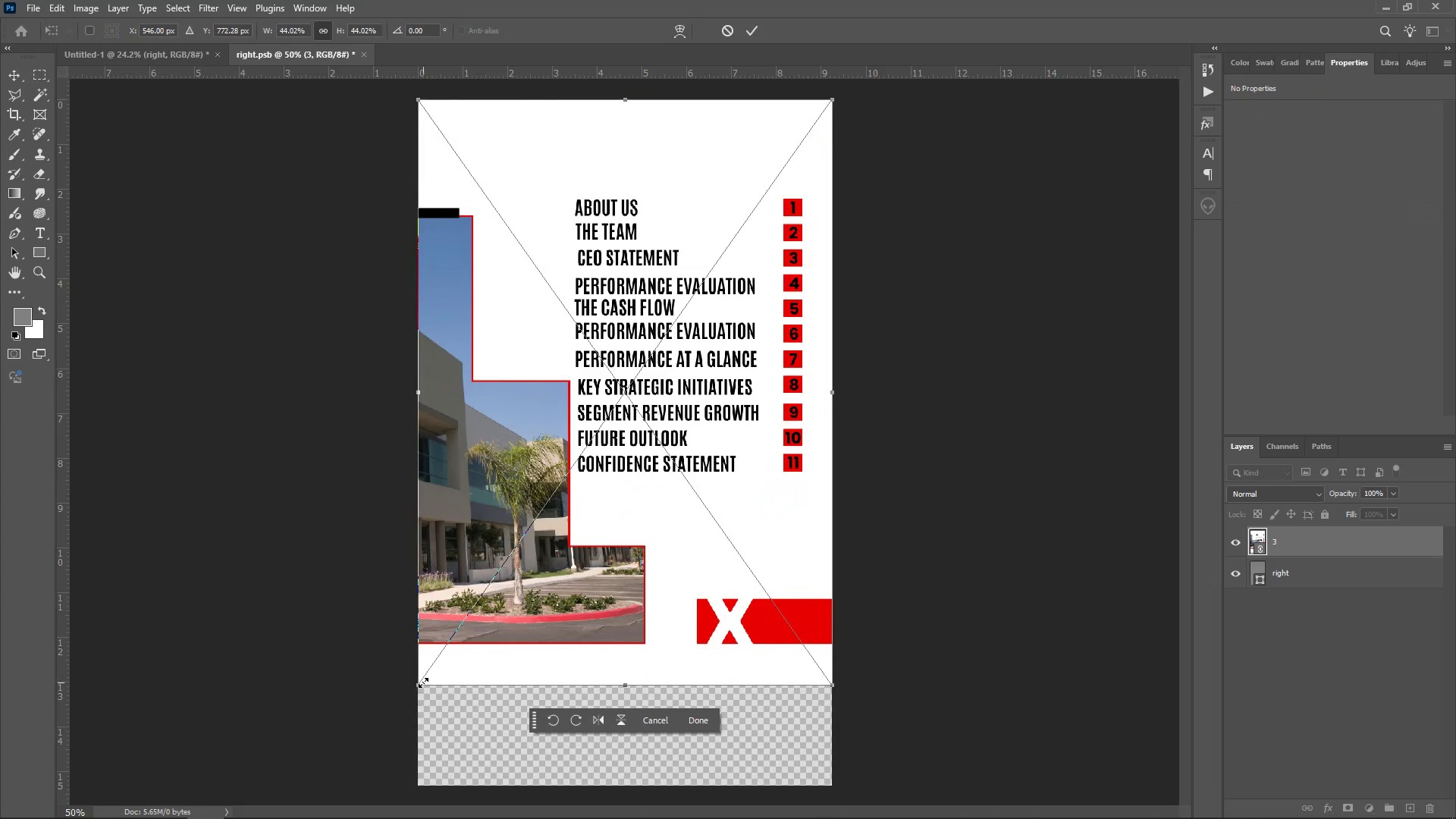 
left_click_drag(start_coordinate=[422, 682], to_coordinate=[400, 818])
 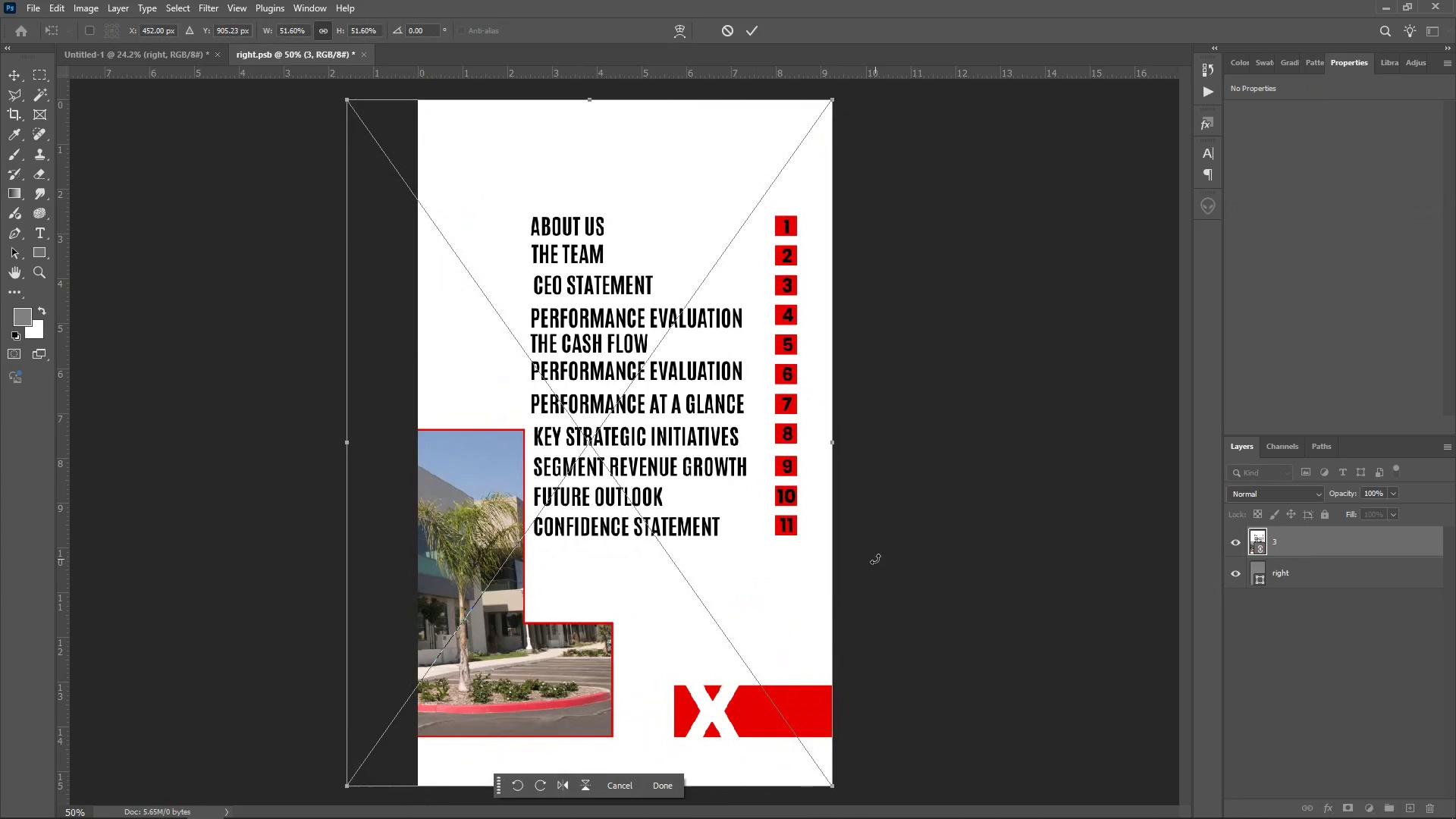 
key(Enter)
 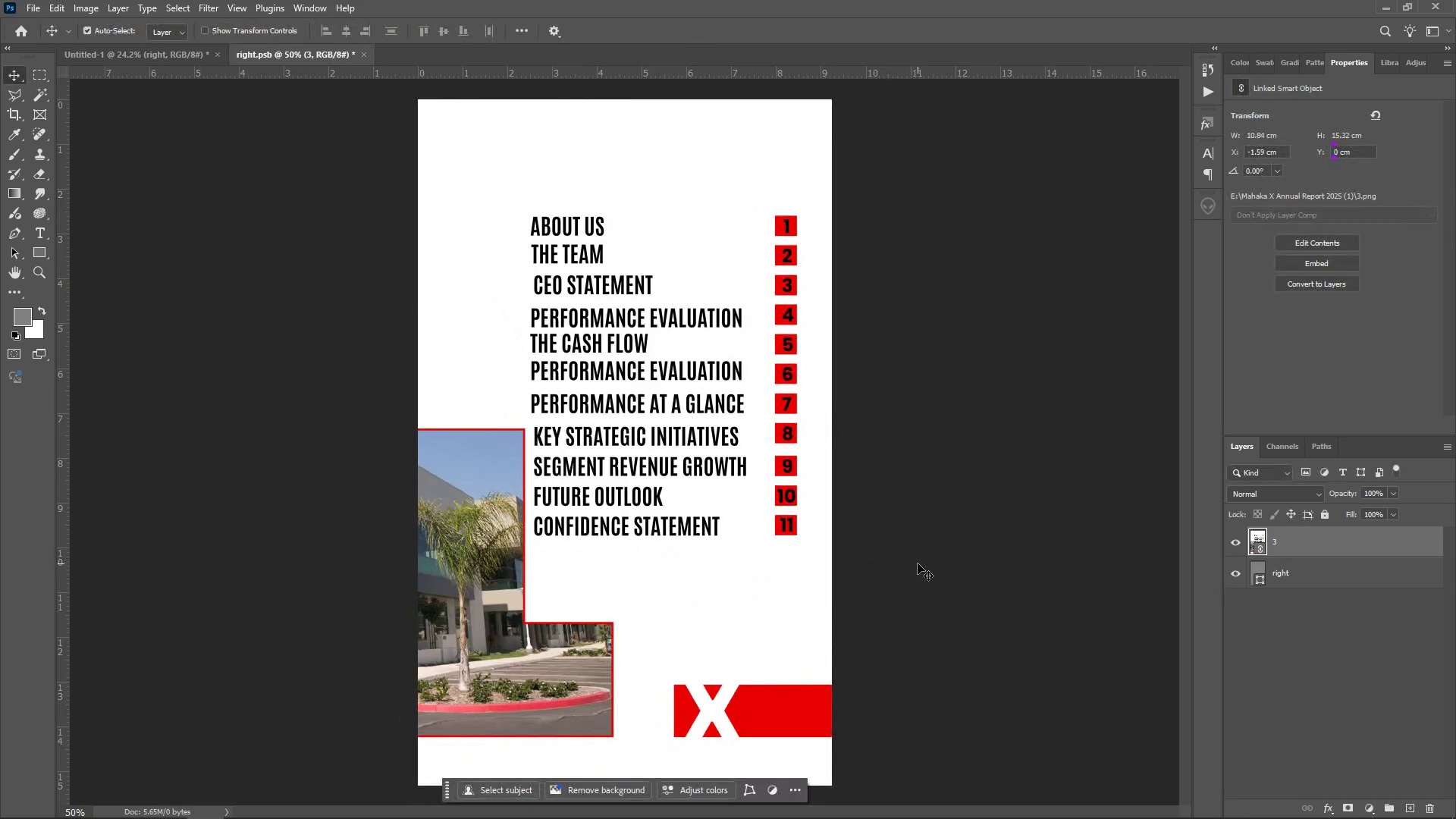 
key(Control+ControlLeft)
 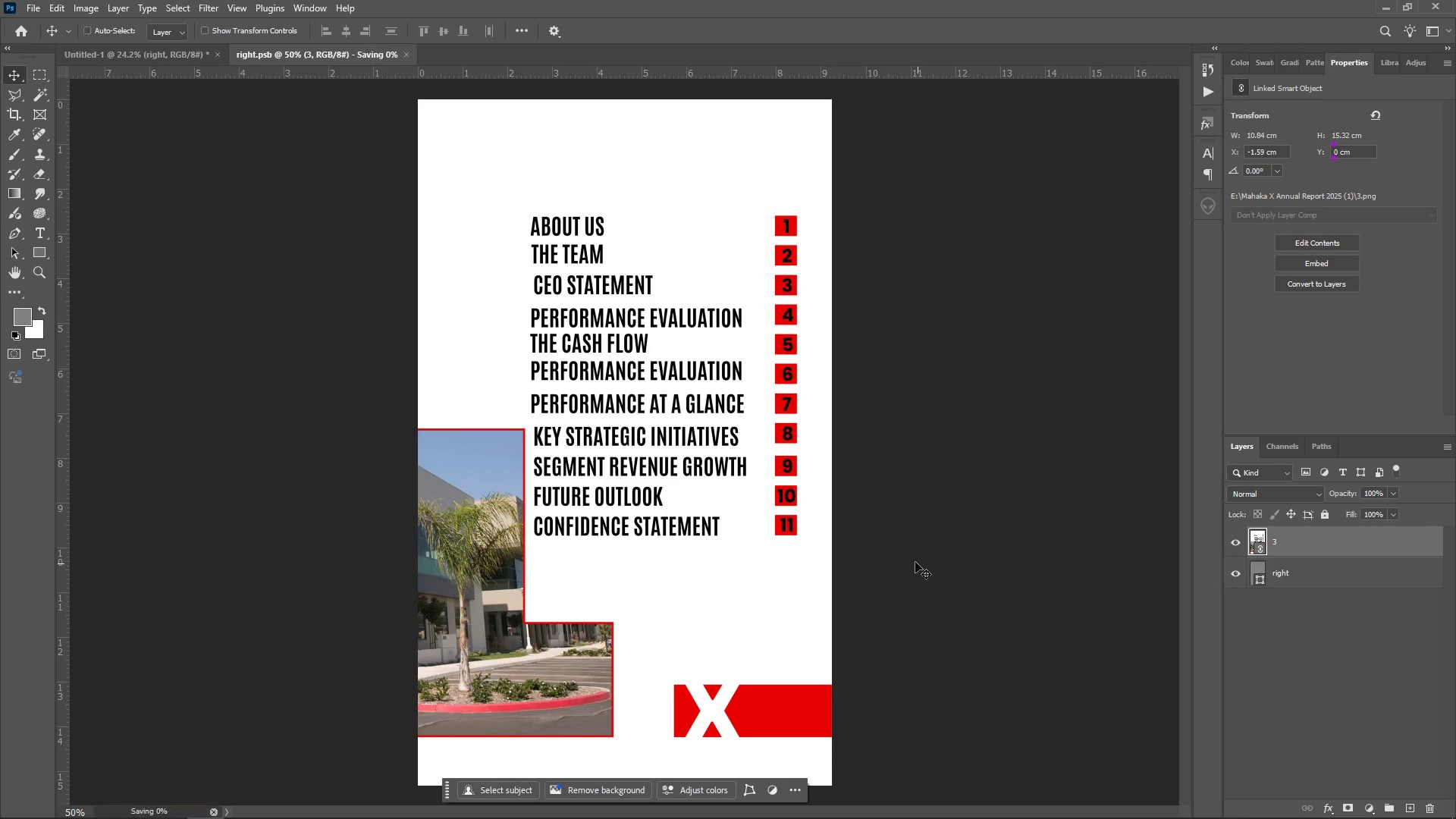 
key(Control+S)
 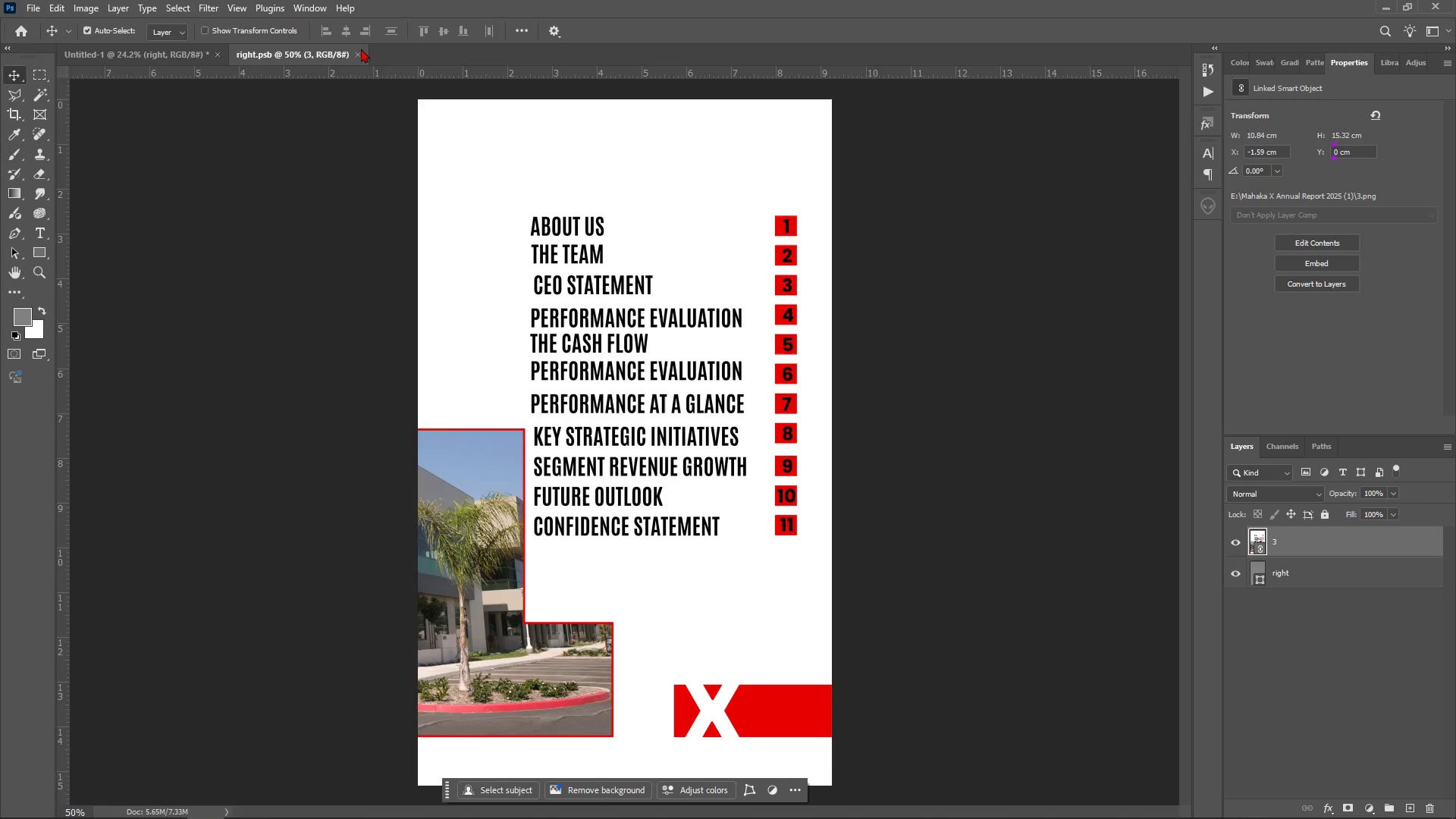 
double_click([360, 55])
 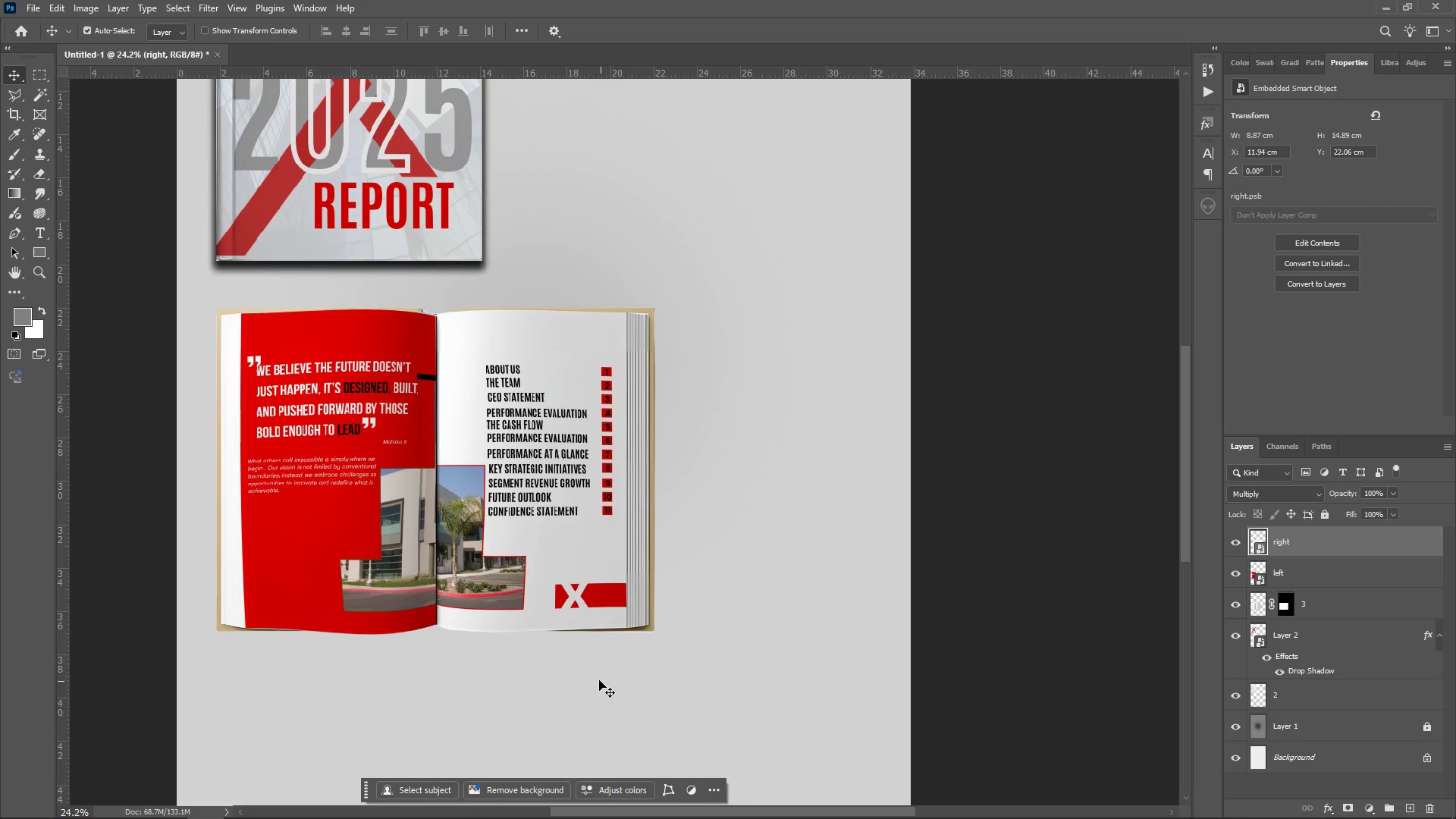 
scroll: coordinate [562, 653], scroll_direction: down, amount: 4.0
 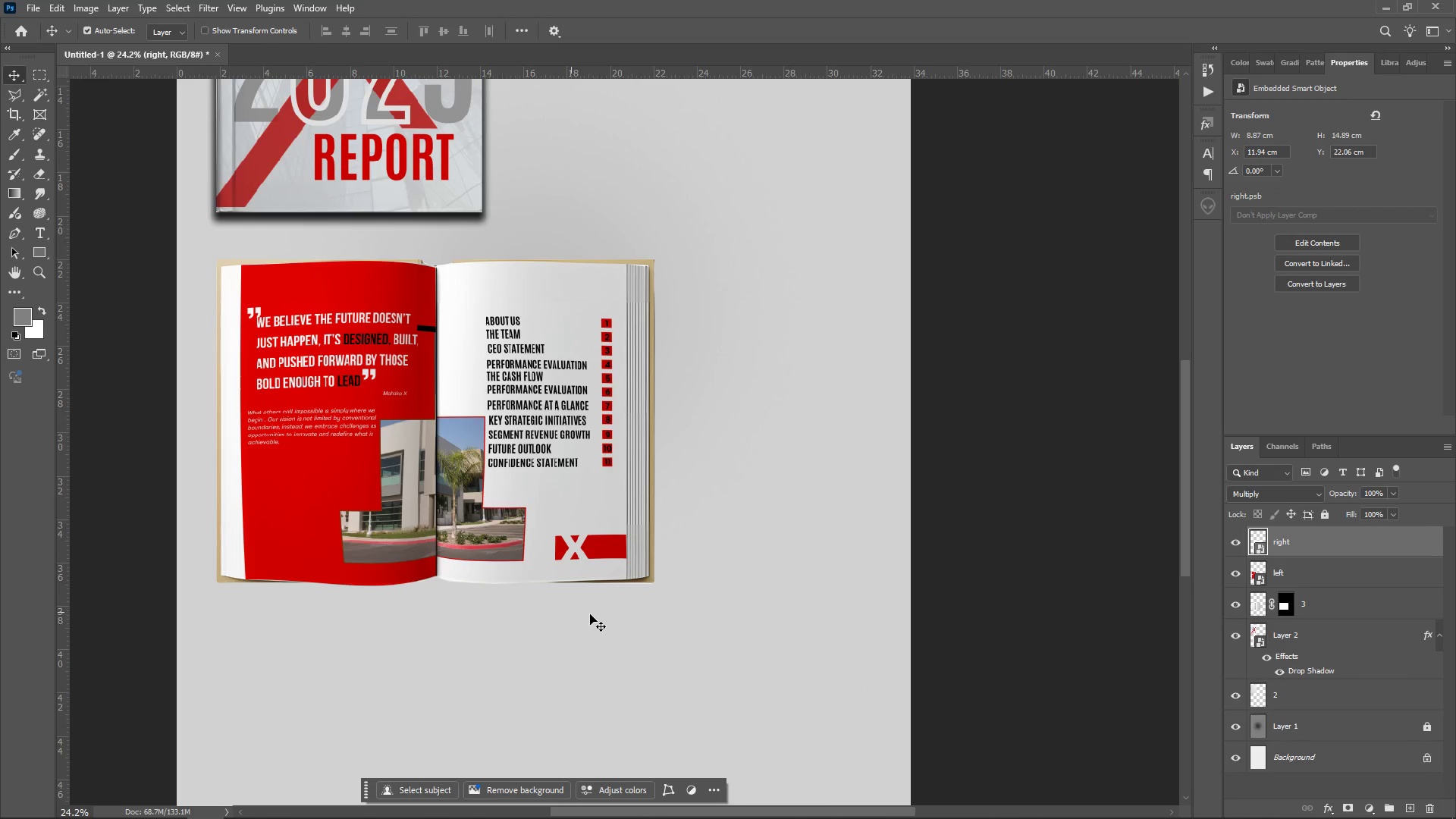 
key(Alt+AltLeft)
 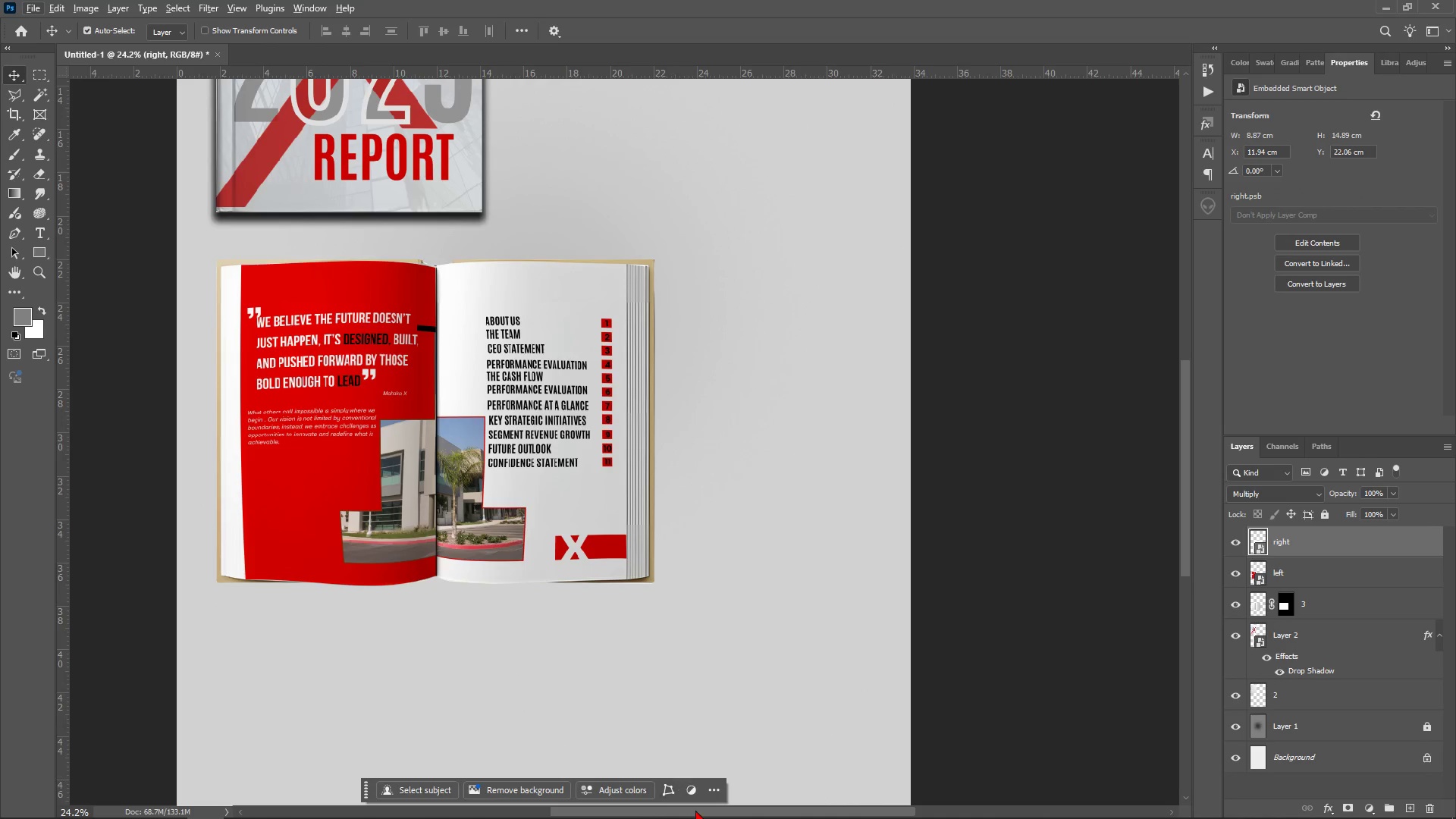 
left_click_drag(start_coordinate=[741, 813], to_coordinate=[717, 815])
 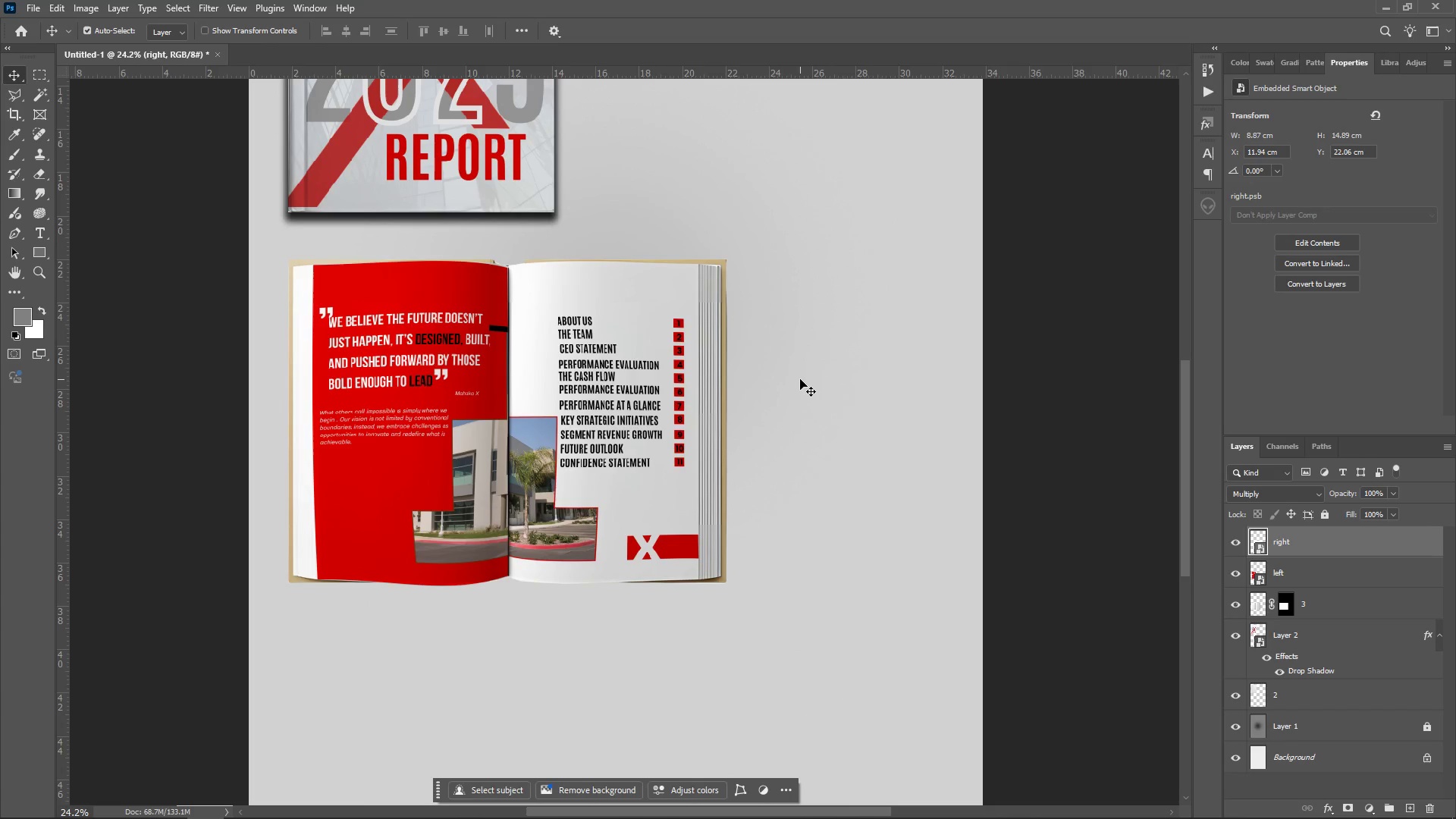 
scroll: coordinate [372, 506], scroll_direction: up, amount: 4.0
 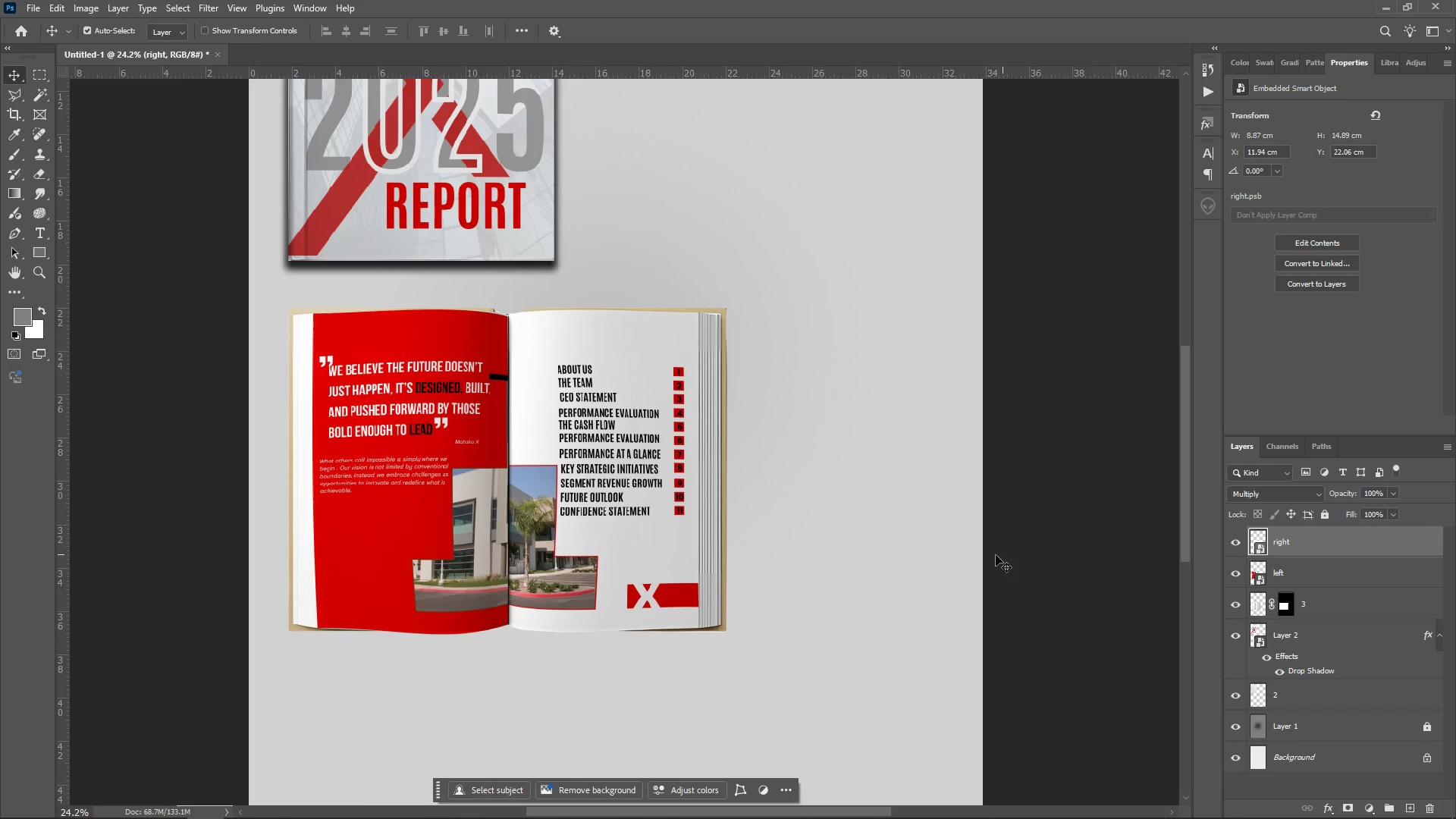 
hold_key(key=AltLeft, duration=1.07)
scroll: coordinate [522, 391], scroll_direction: up, amount: 5.0
 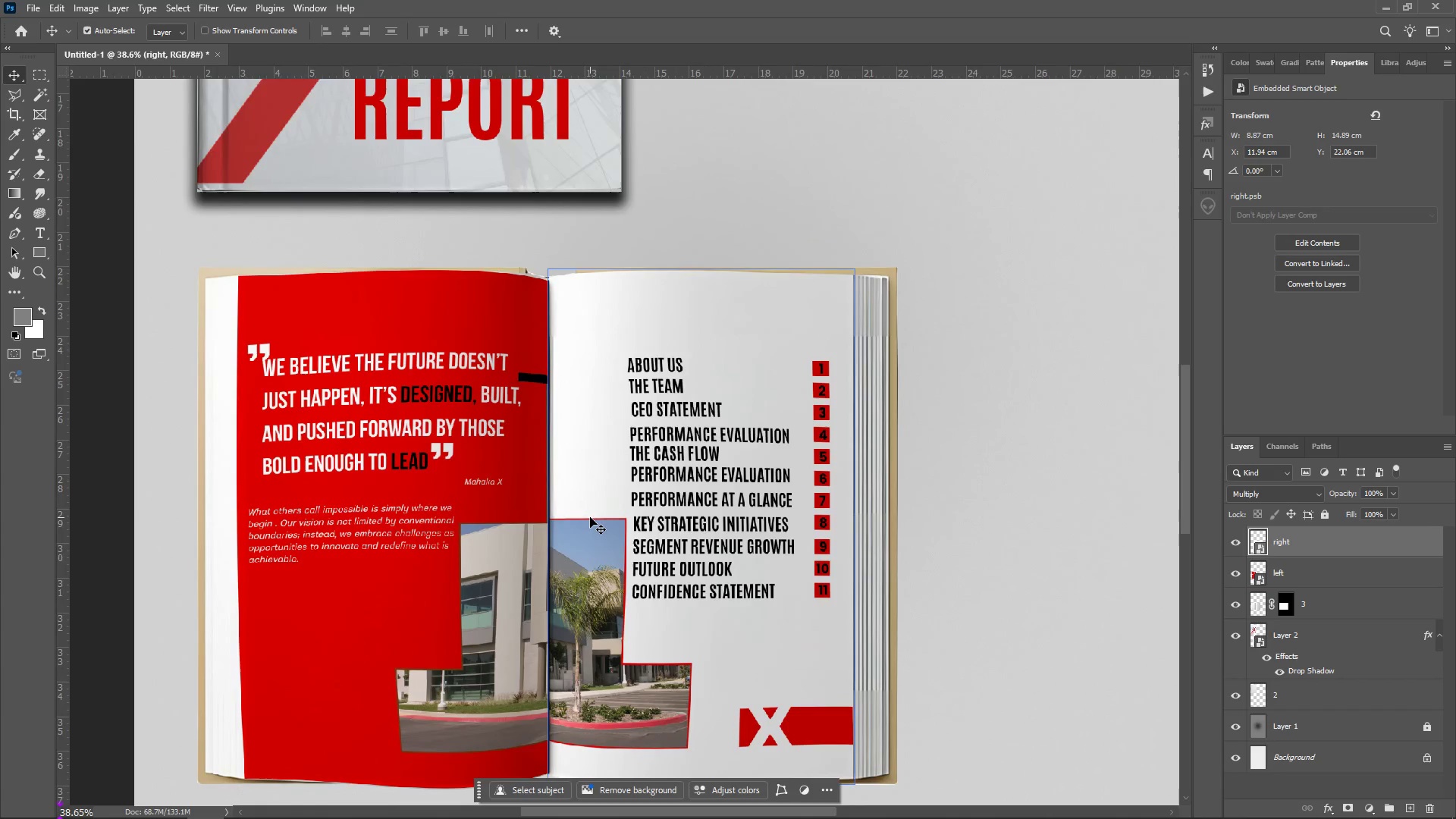 
scroll: coordinate [591, 517], scroll_direction: down, amount: 3.0
 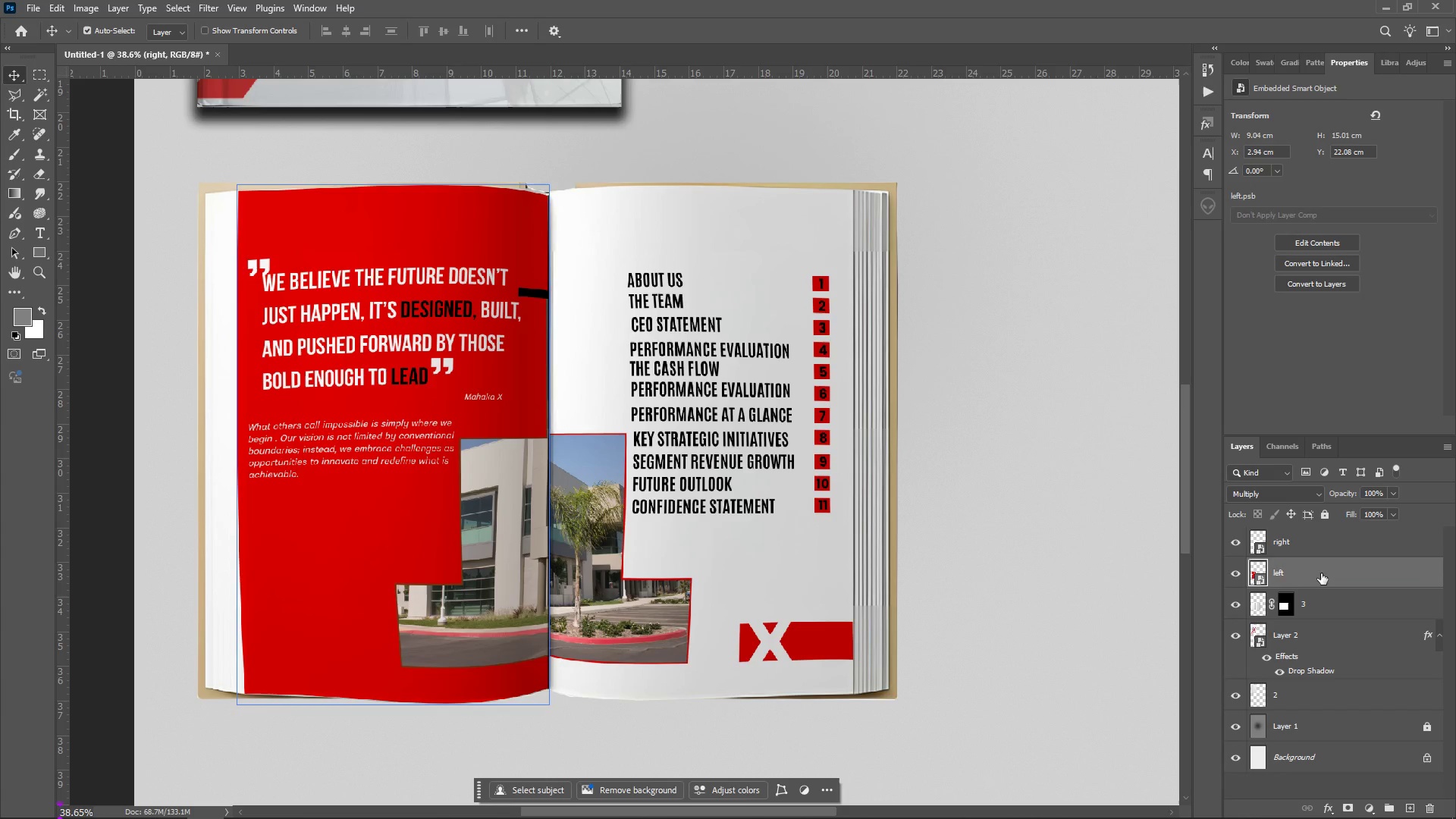 
left_click([1335, 546])
 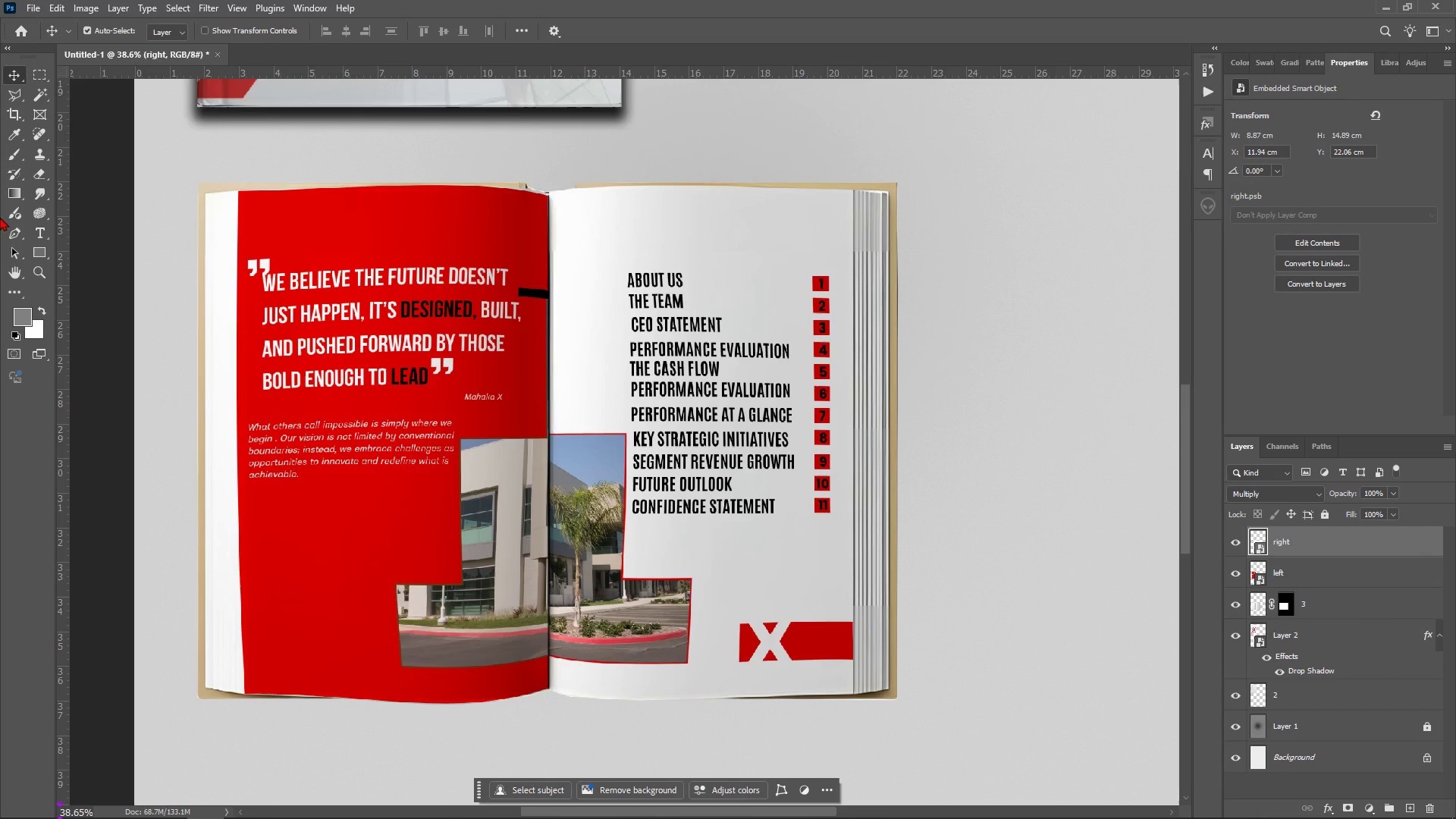 
left_click([13, 191])
 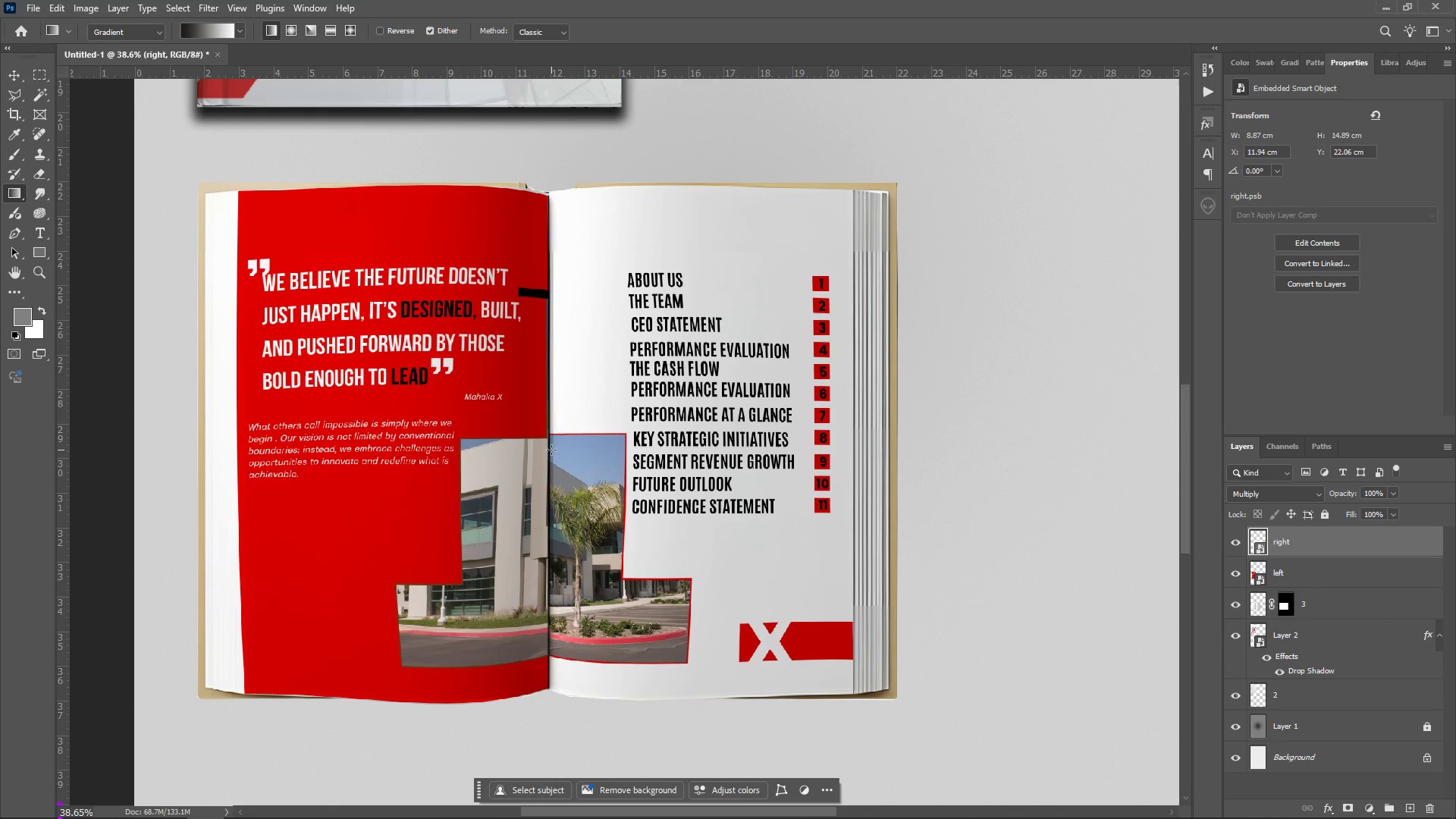 
wait(5.29)
 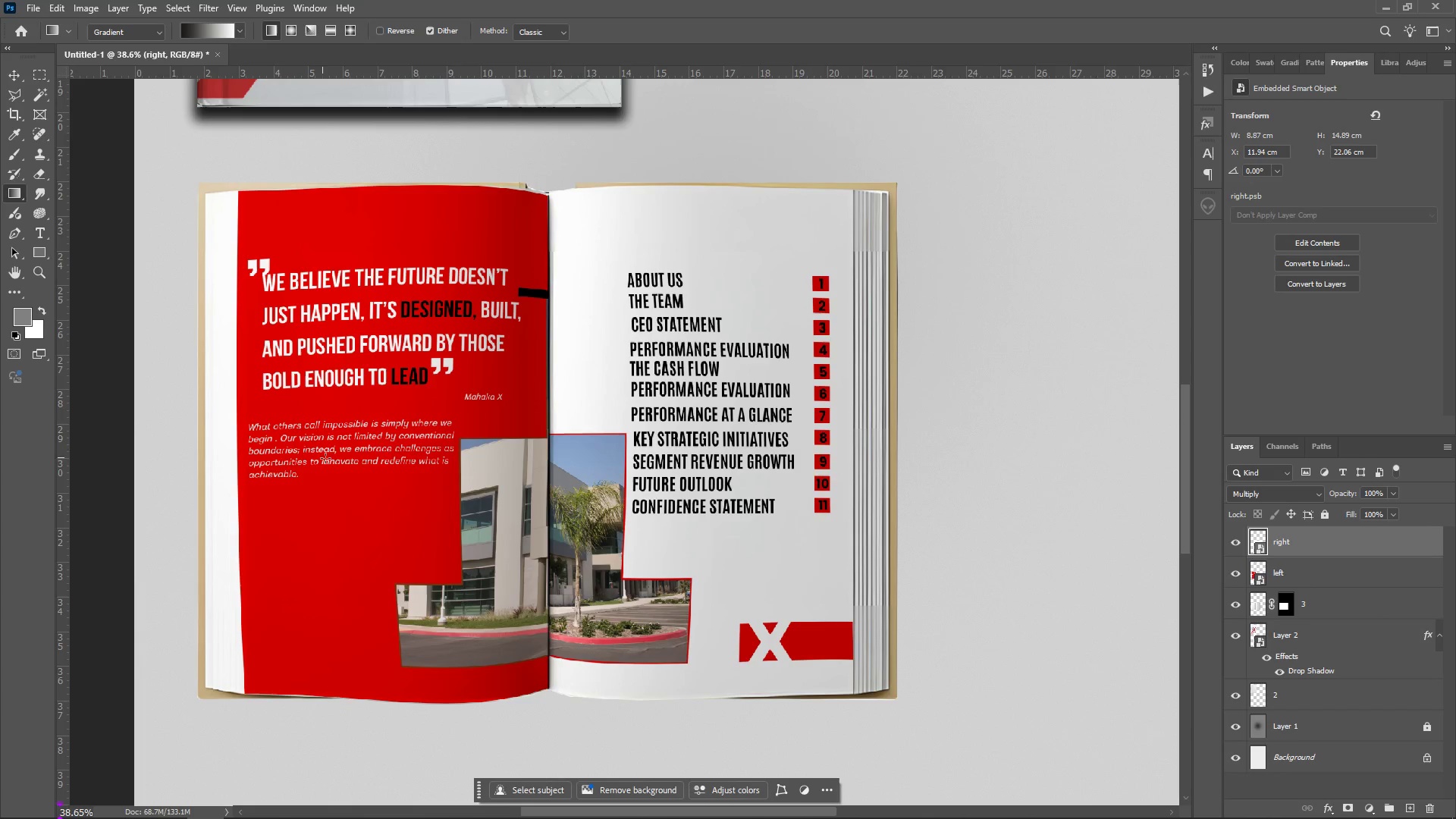 
left_click([546, 447])
 